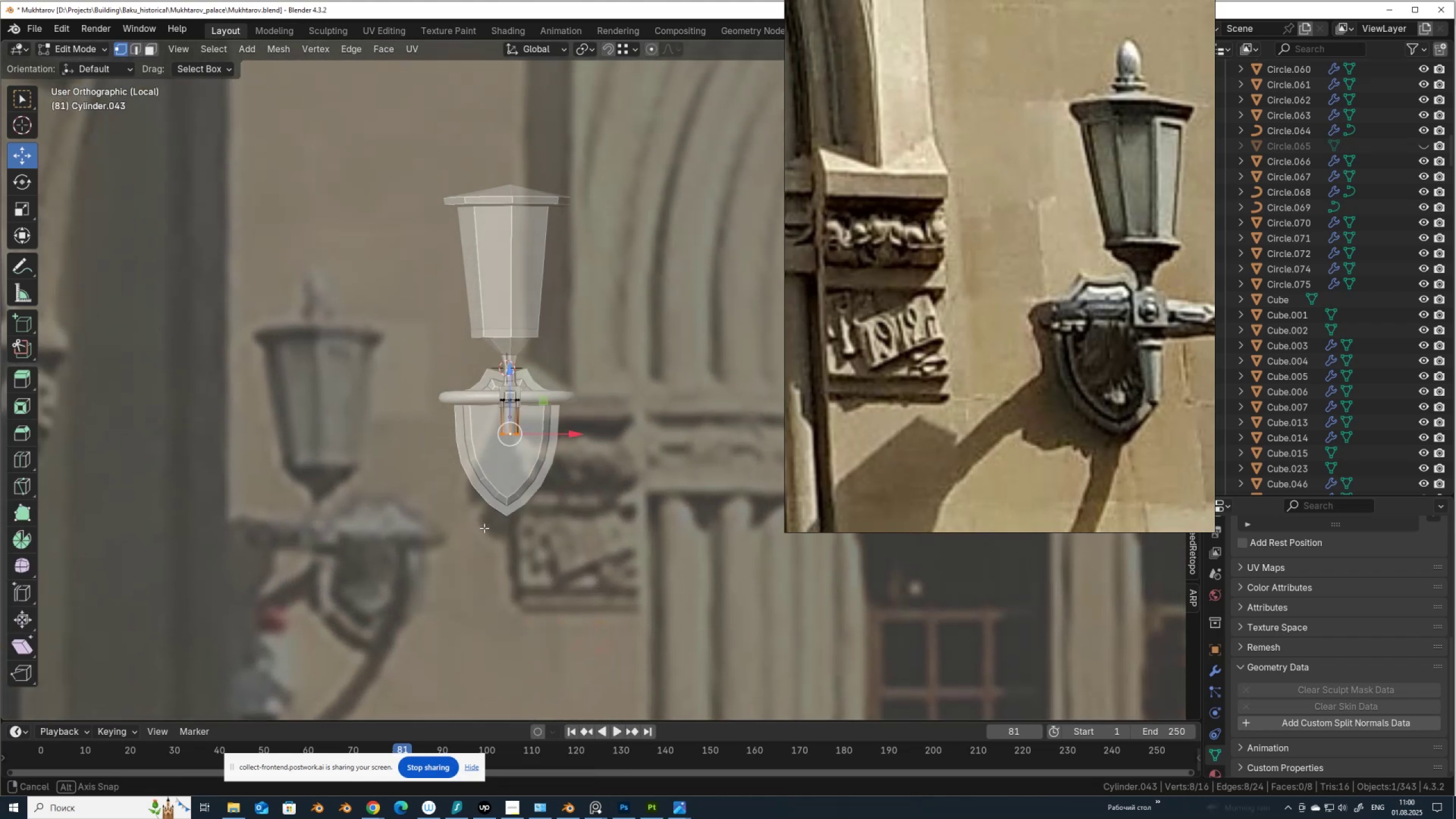 
left_click_drag(start_coordinate=[511, 391], to_coordinate=[514, 423])
 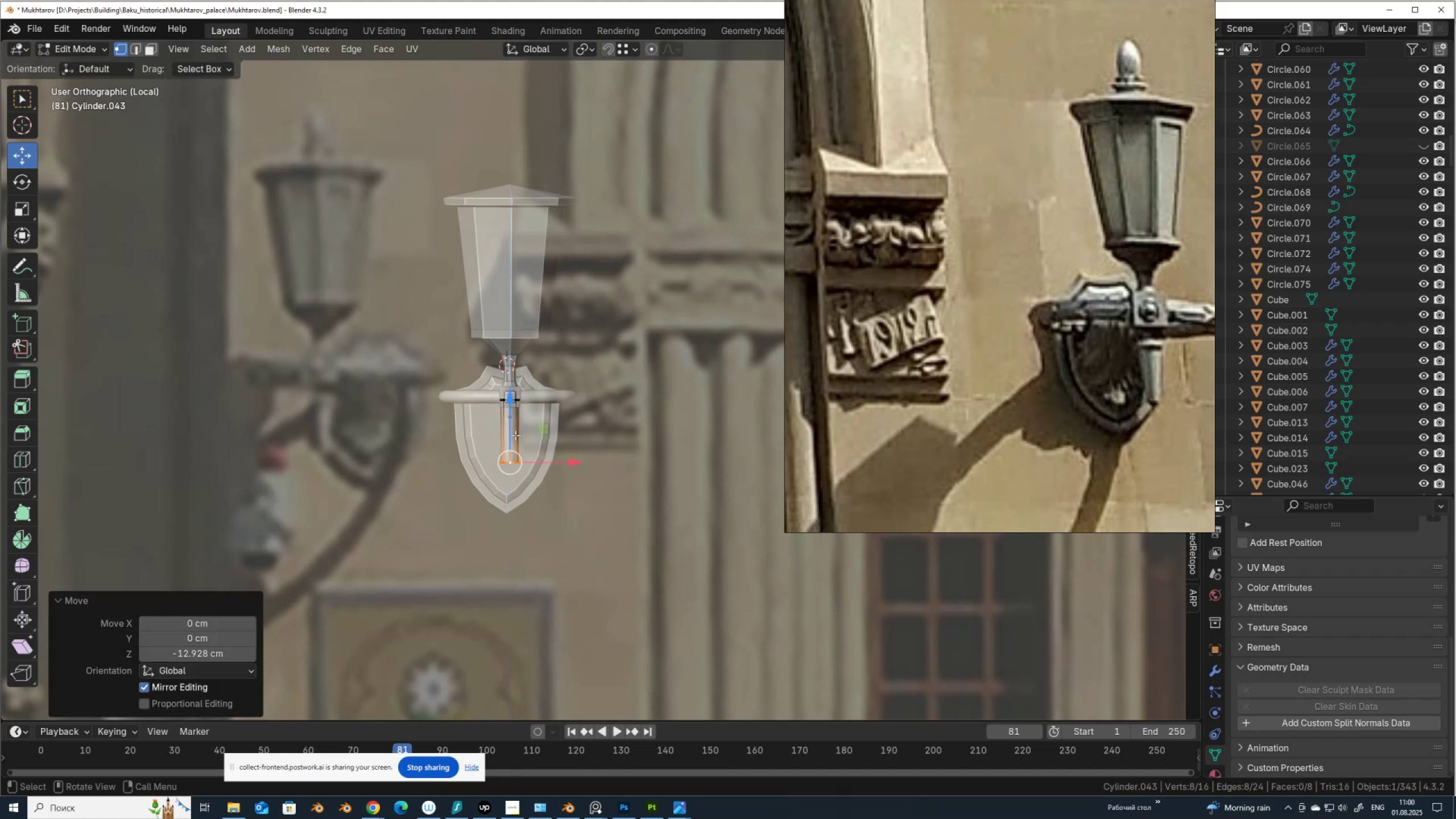 
scroll: coordinate [515, 435], scroll_direction: up, amount: 4.0
 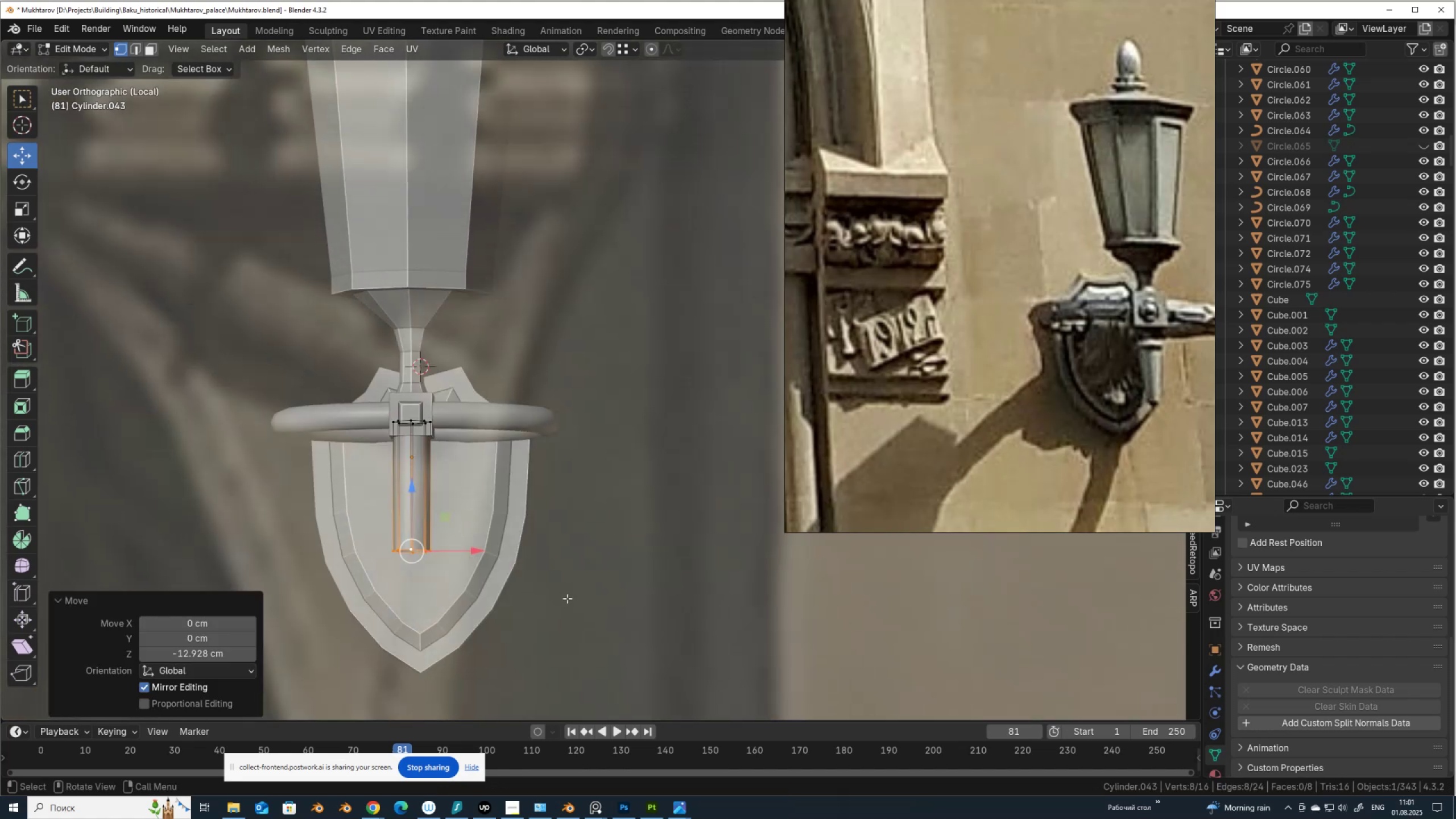 
key(S)
 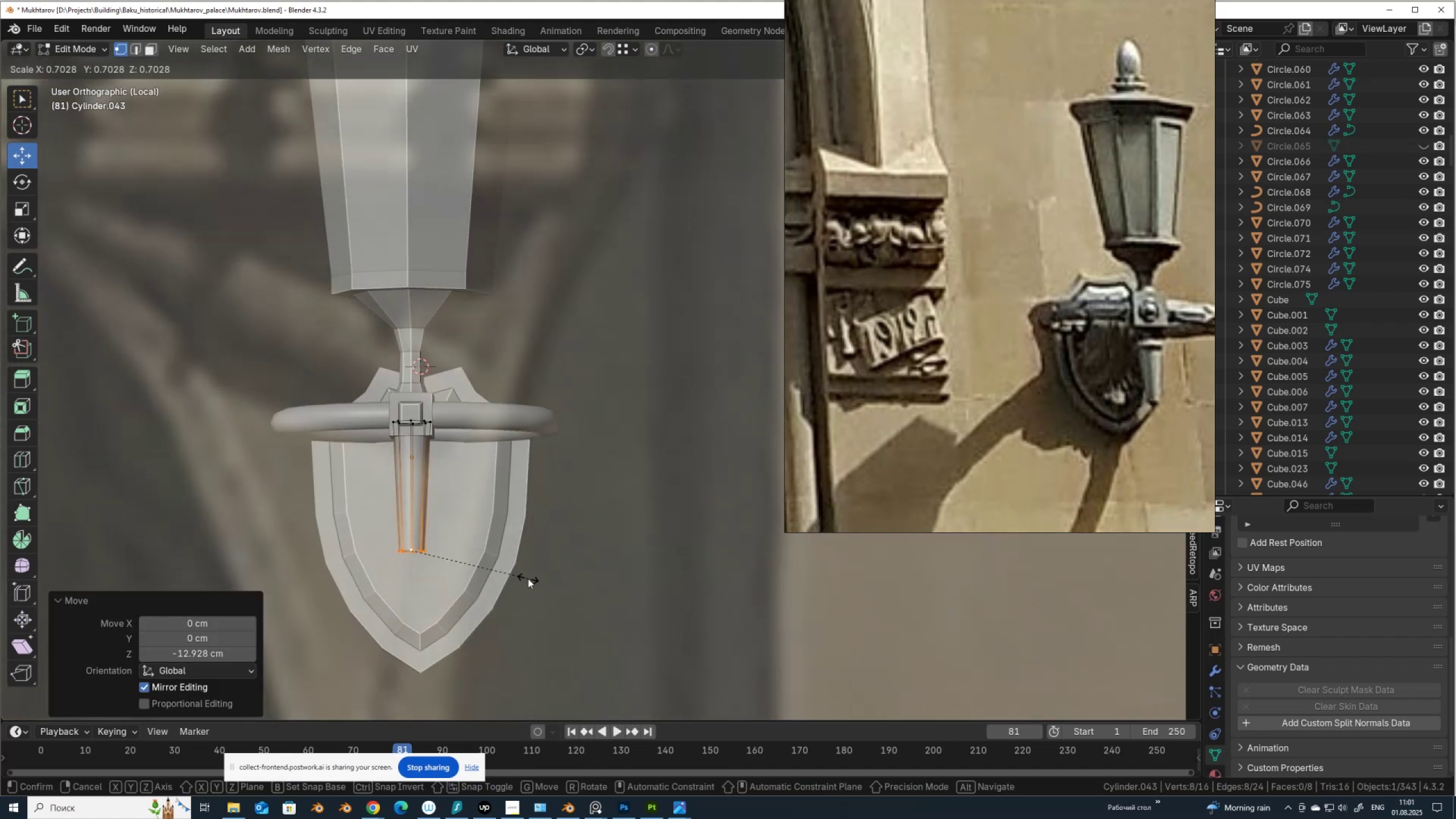 
left_click([528, 578])
 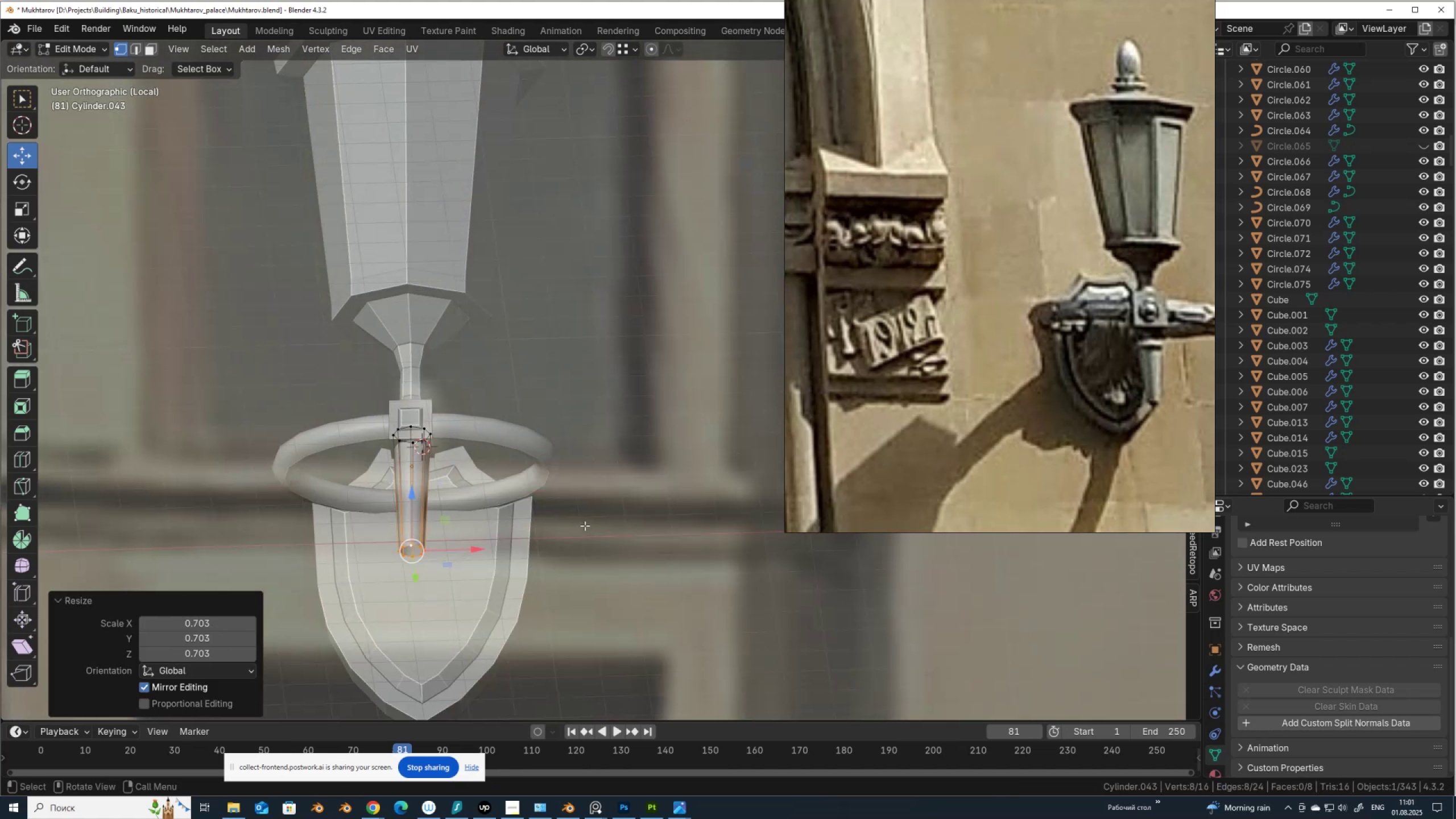 
key(E)
 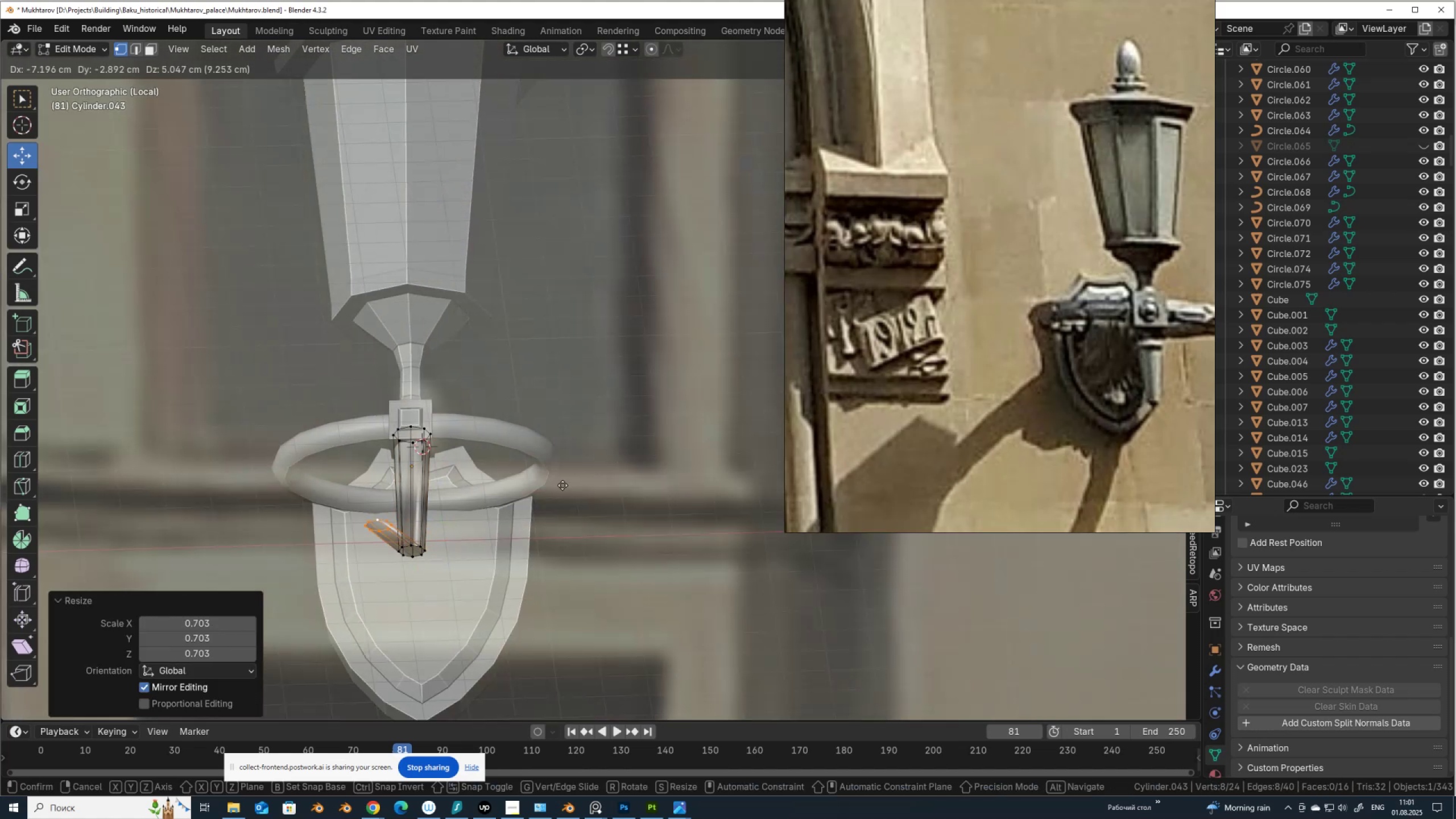 
right_click([562, 485])
 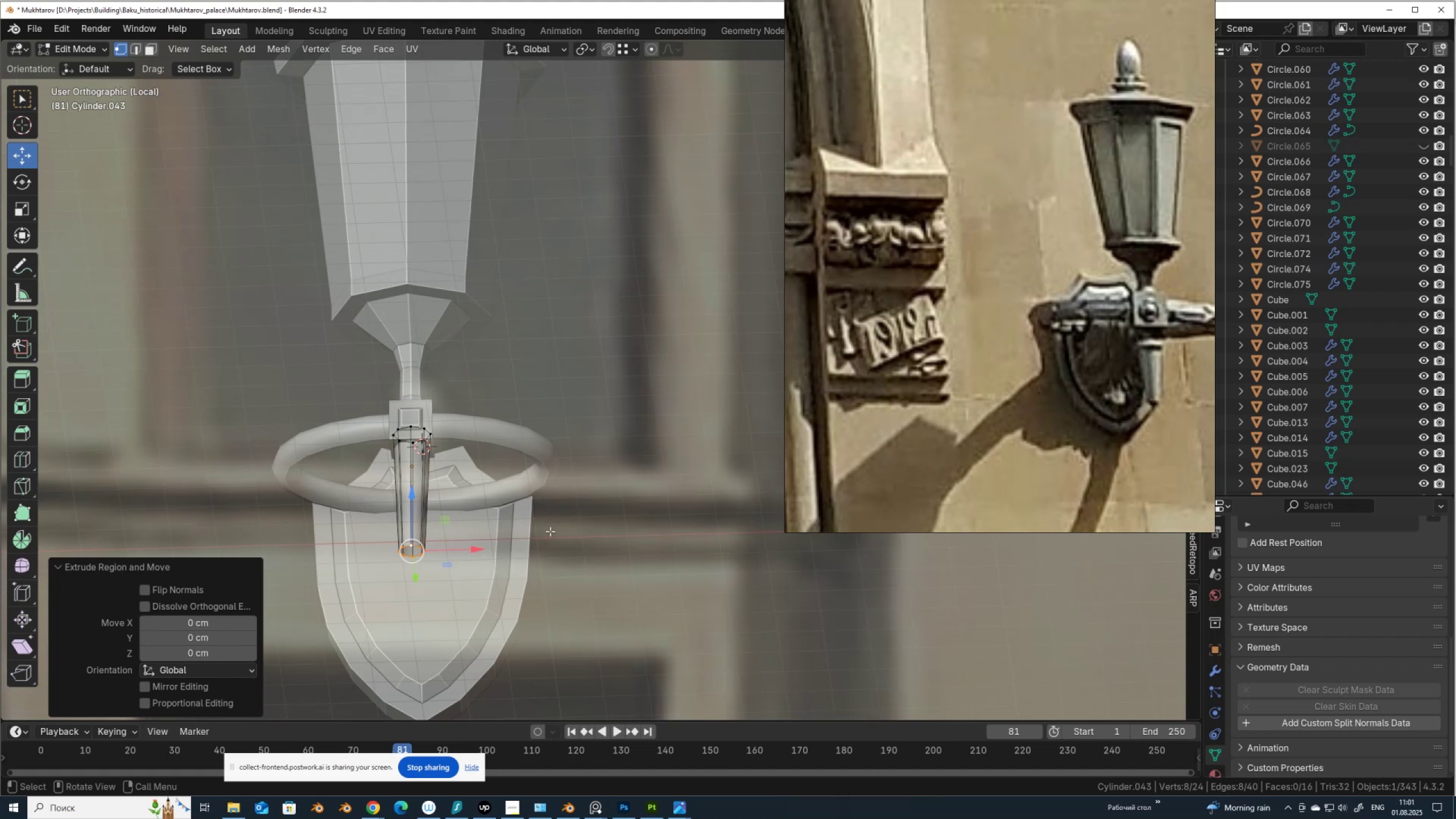 
key(M)
 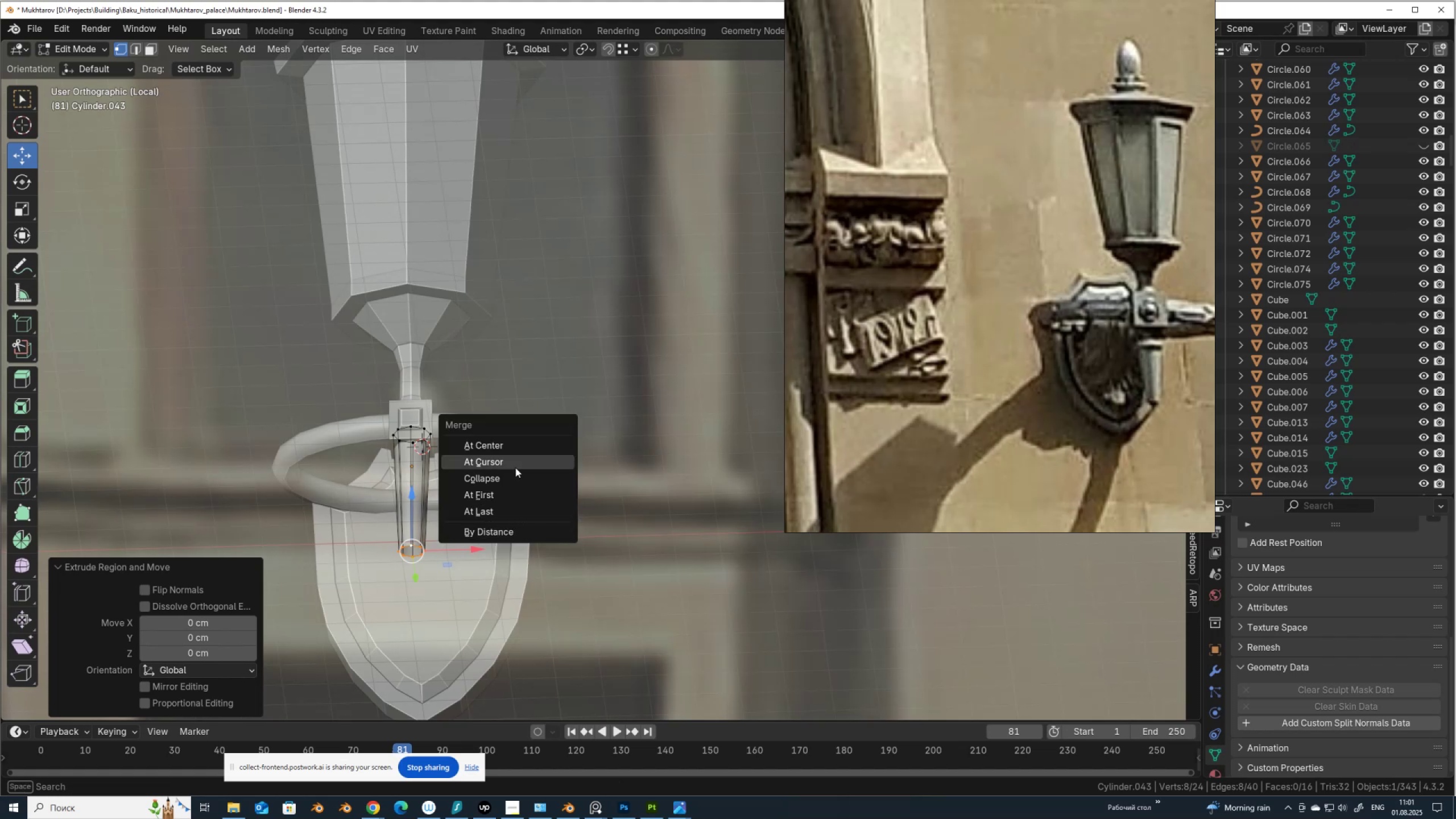 
left_click([513, 477])
 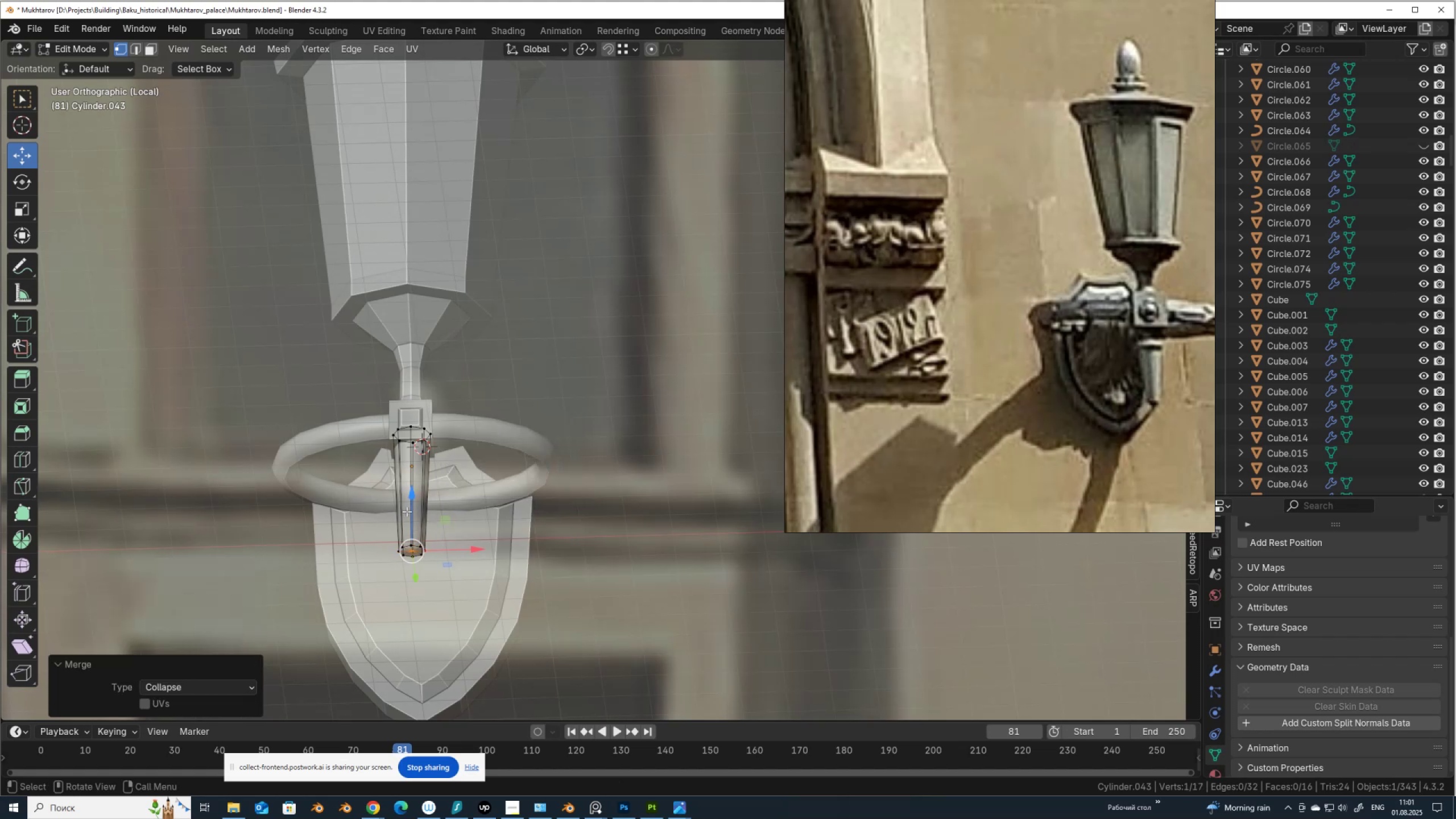 
left_click_drag(start_coordinate=[410, 511], to_coordinate=[413, 524])
 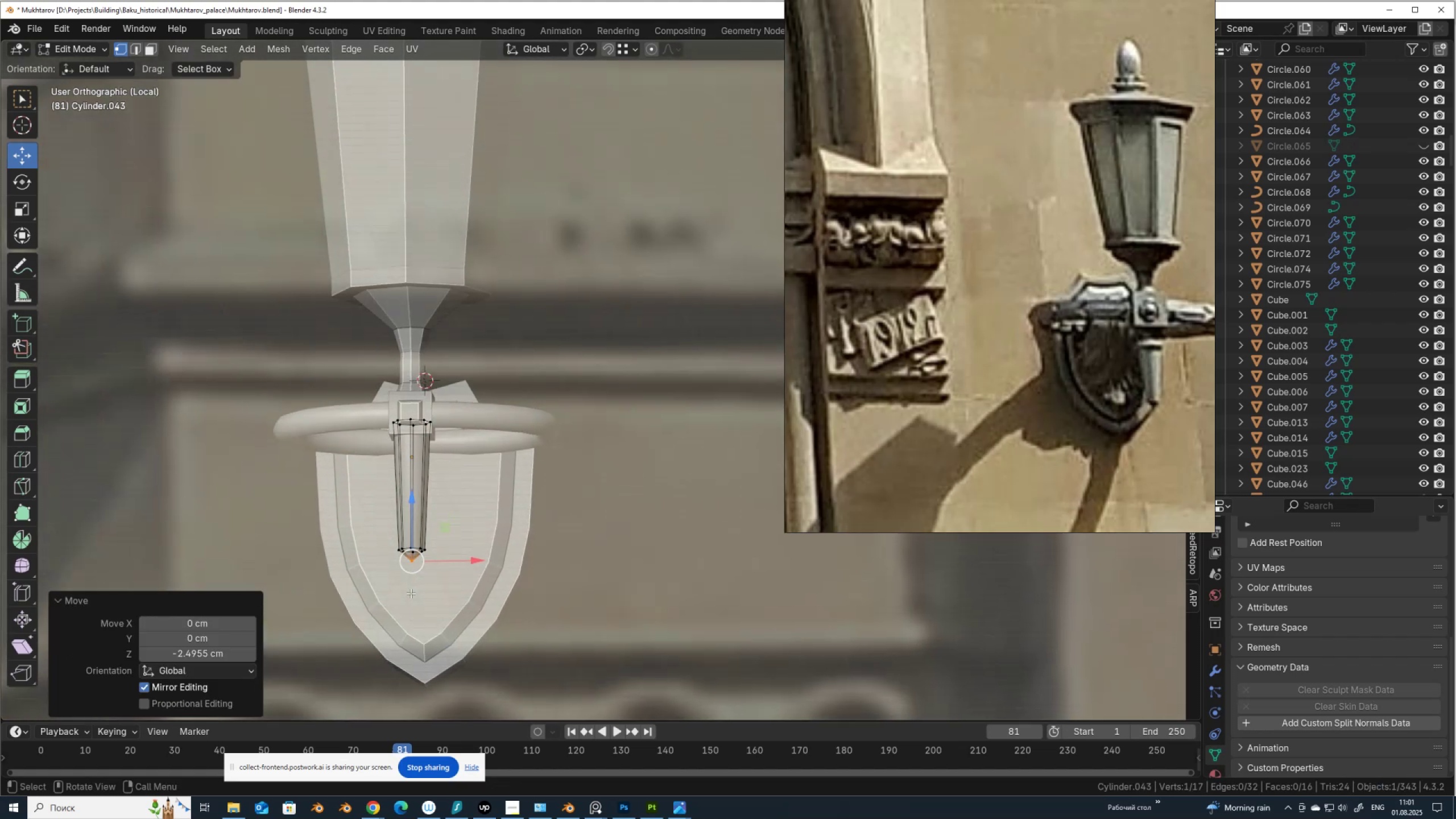 
key(2)
 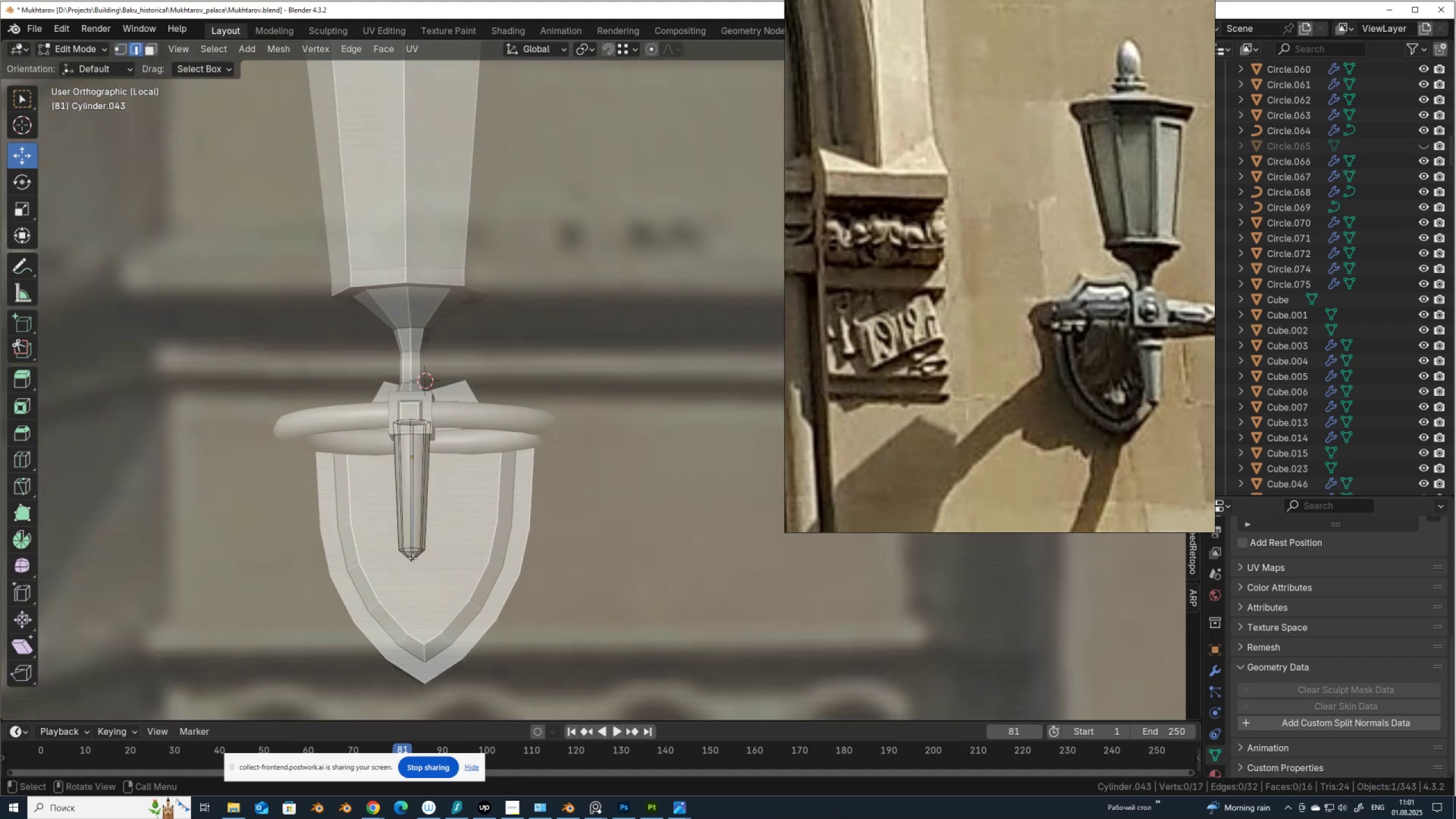 
hold_key(key=AltLeft, duration=0.43)
left_click([416, 547])
 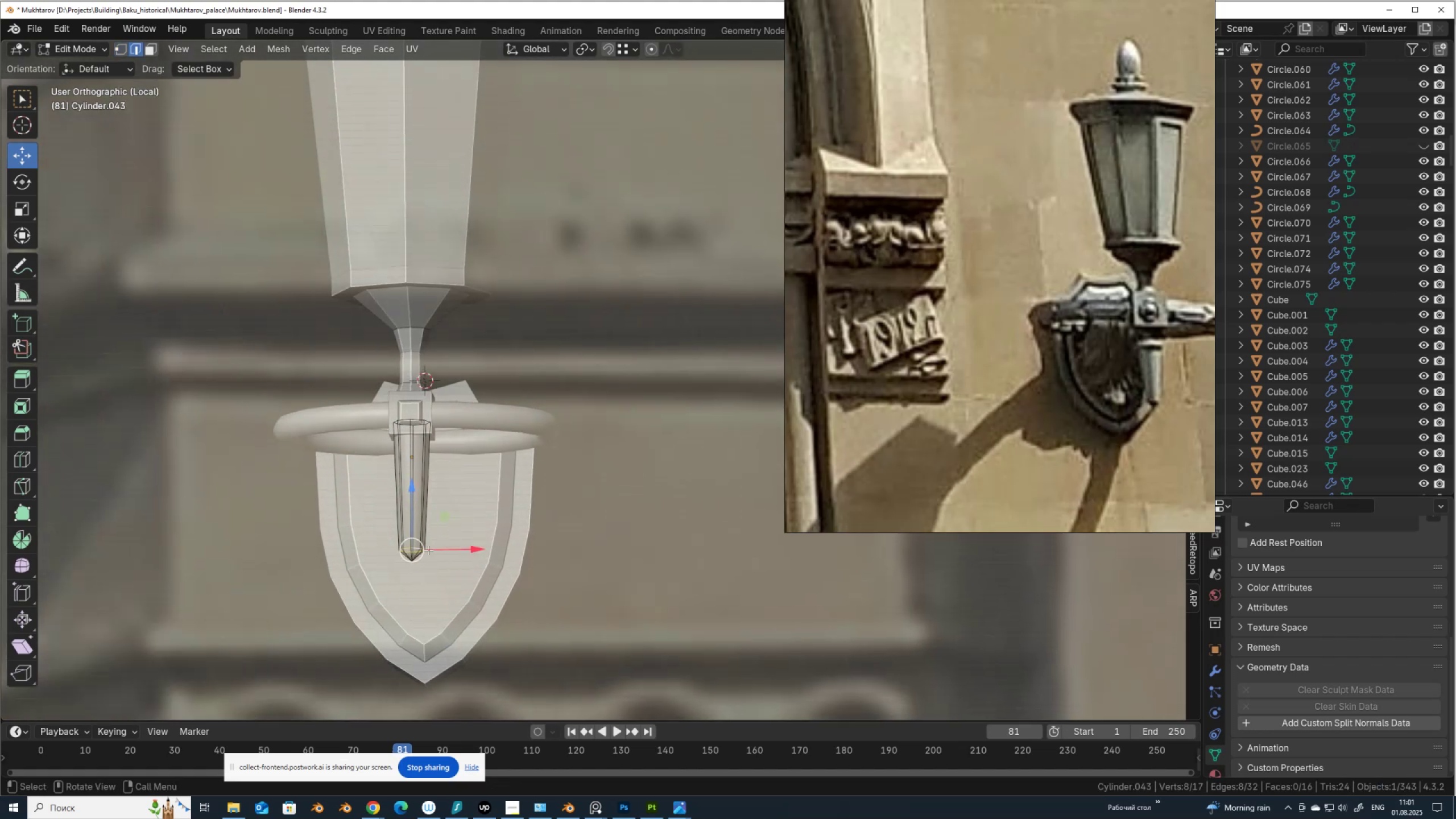 
scroll: coordinate [428, 550], scroll_direction: up, amount: 2.0
 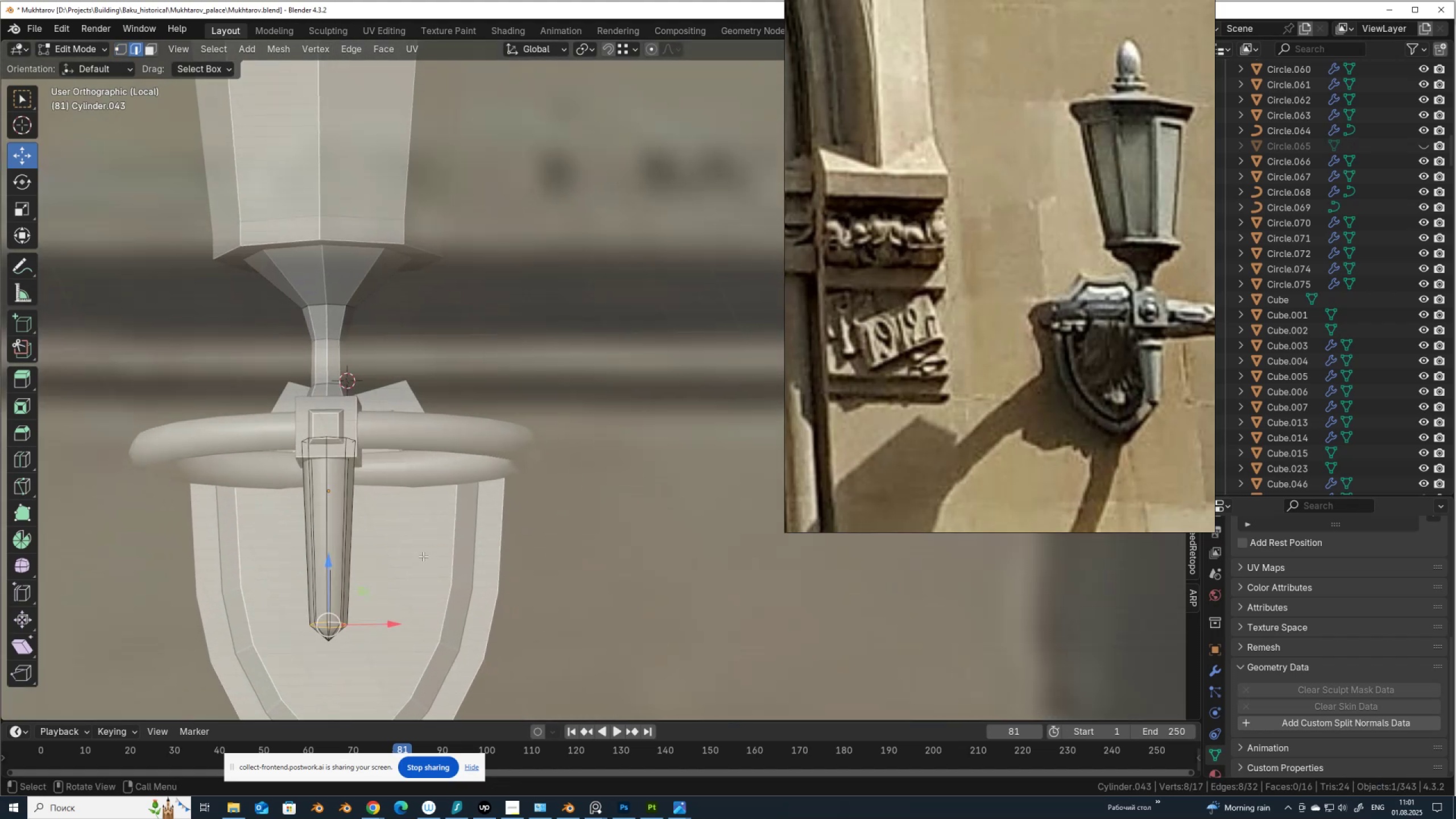 
key(Alt+Shift+ShiftLeft)
 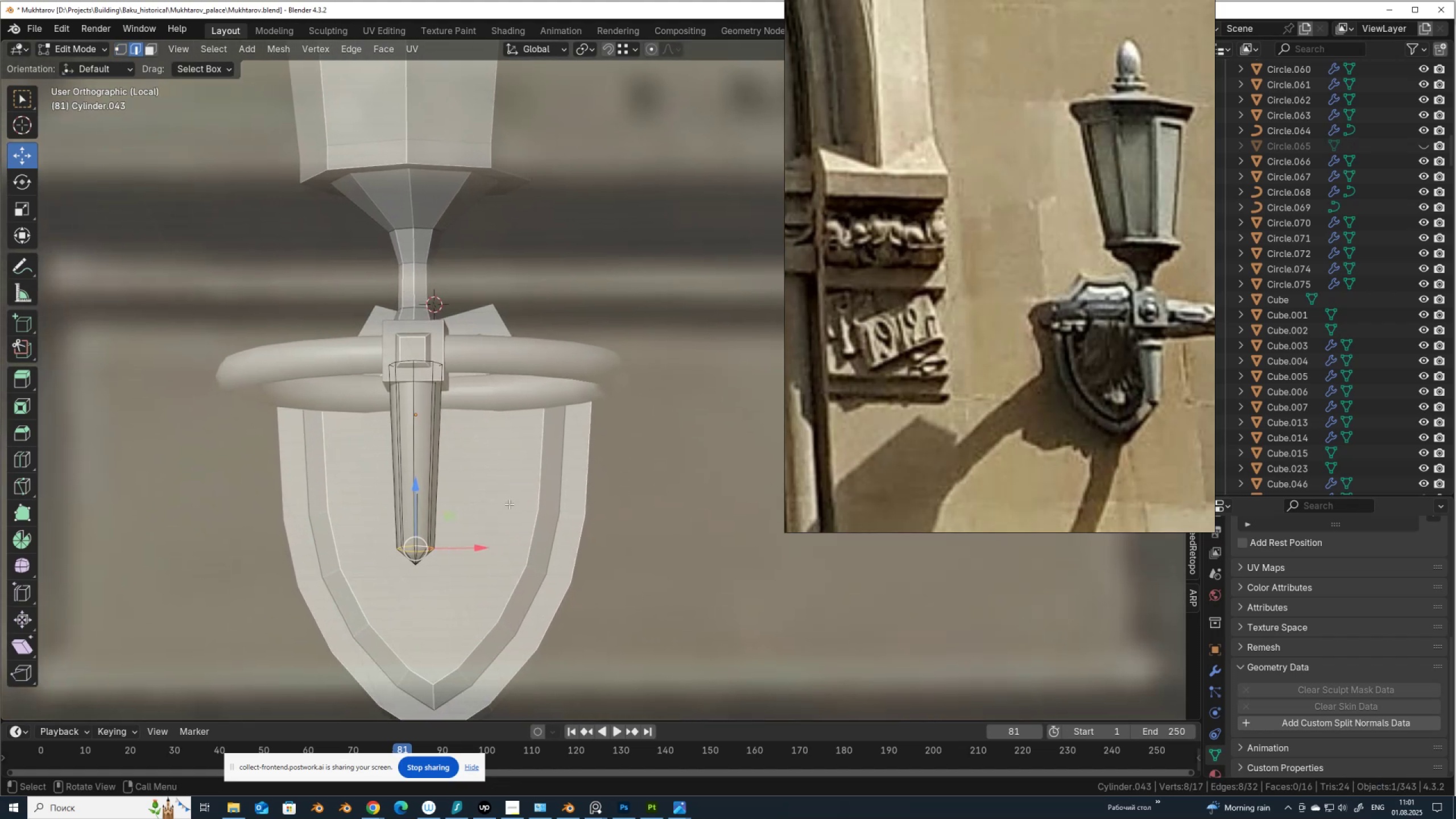 
key(Control+B)
 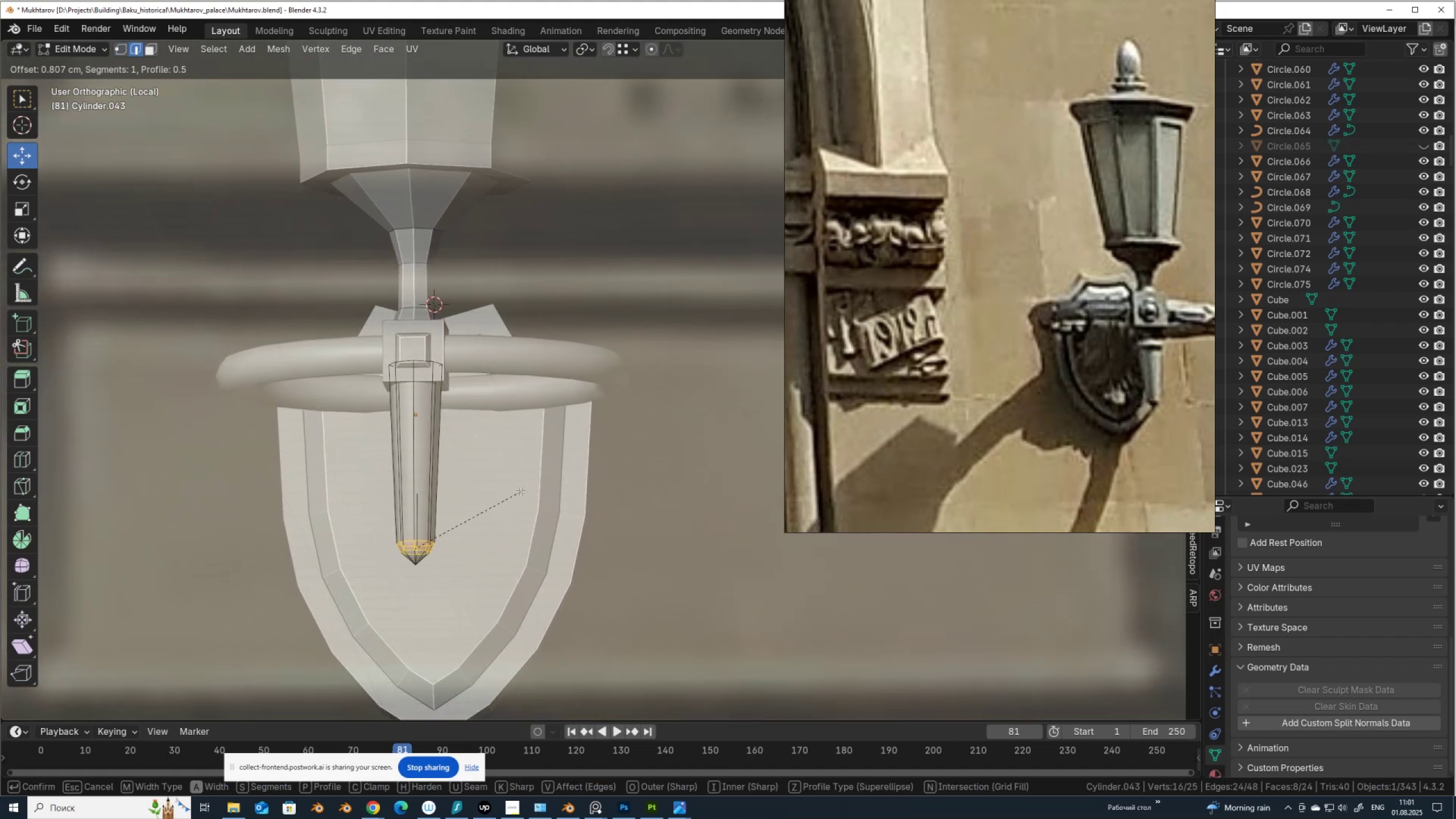 
scroll: coordinate [520, 491], scroll_direction: up, amount: 1.0
 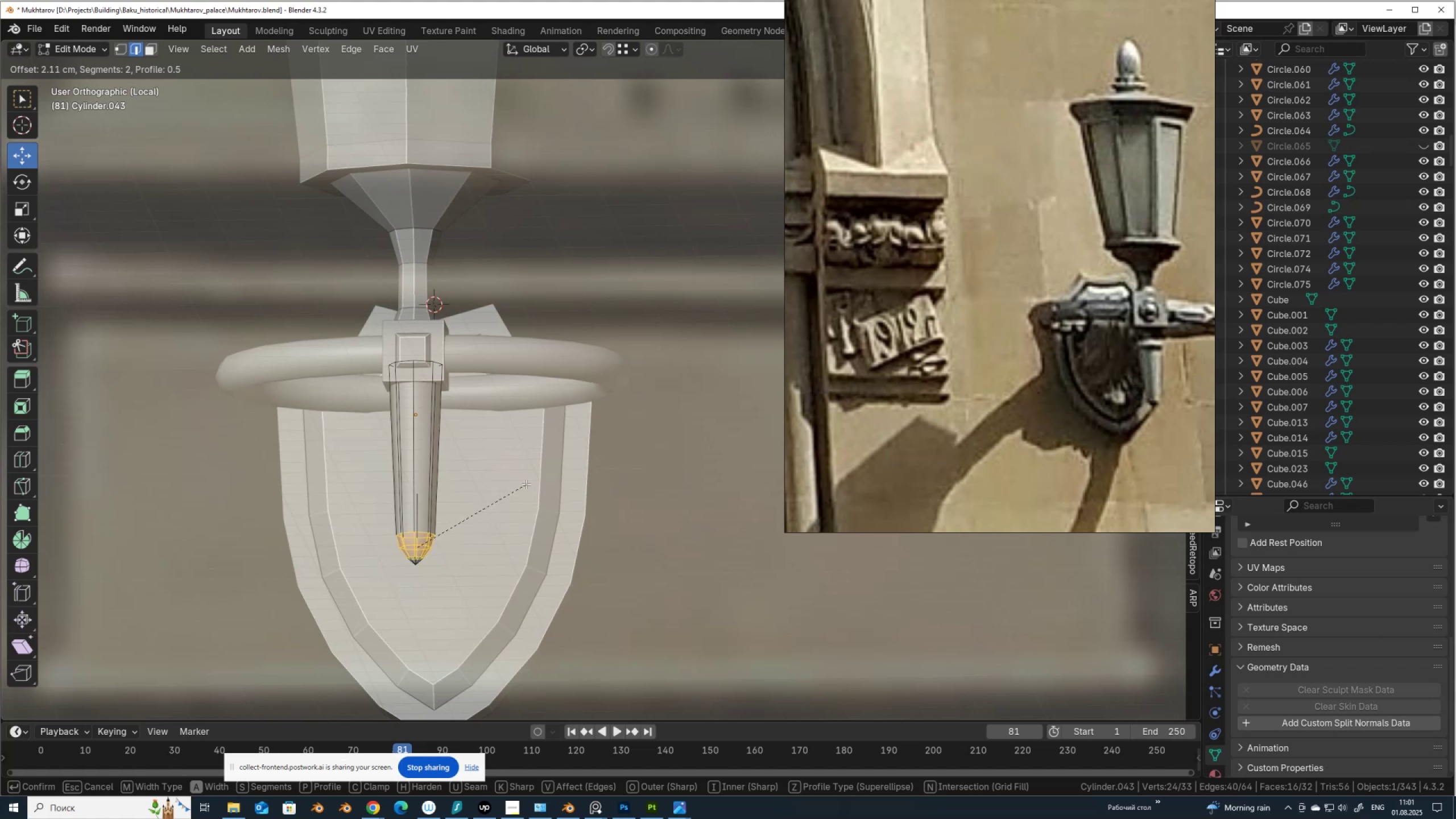 
left_click([526, 484])
 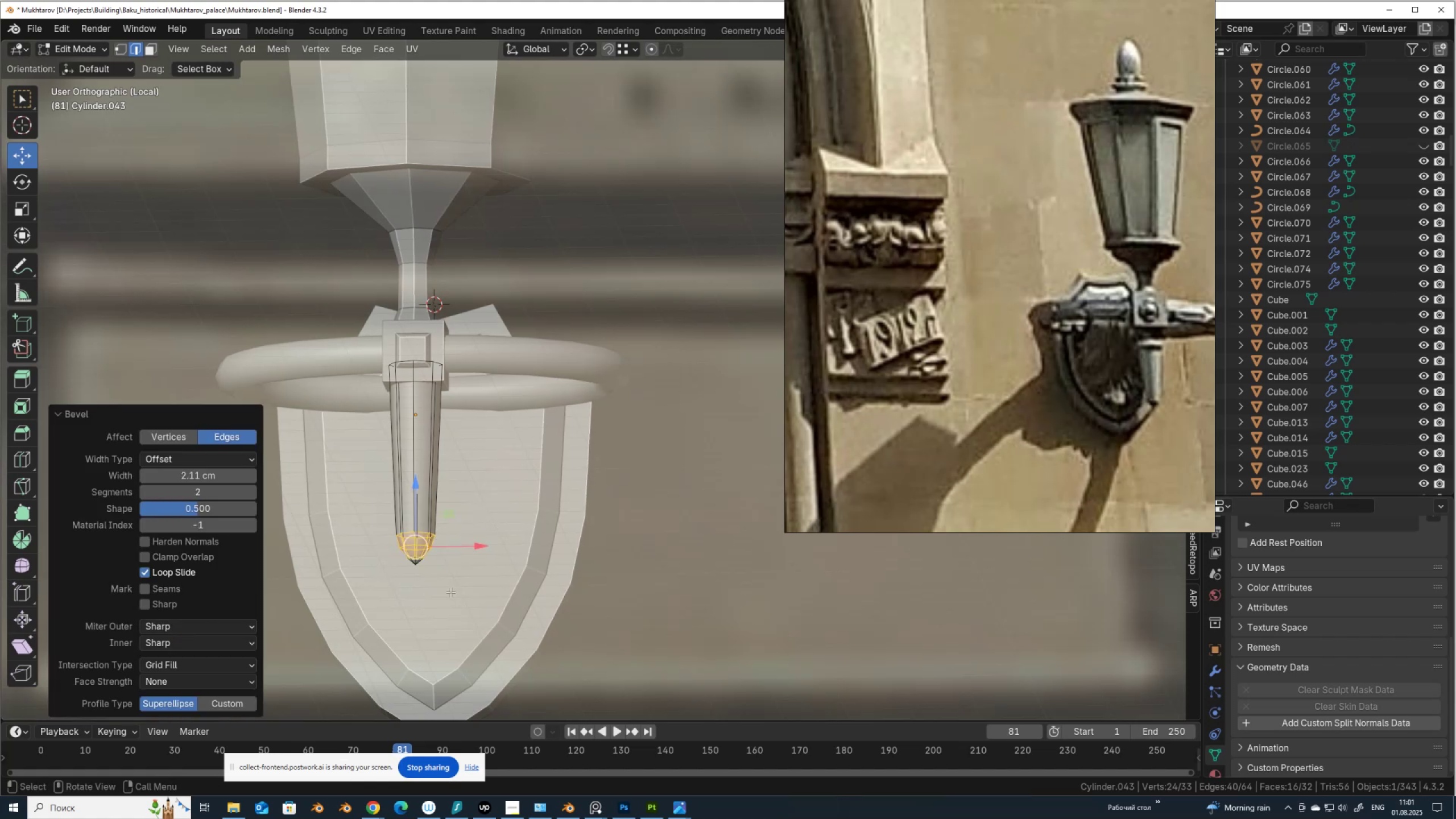 
hold_key(key=ShiftLeft, duration=0.39)
 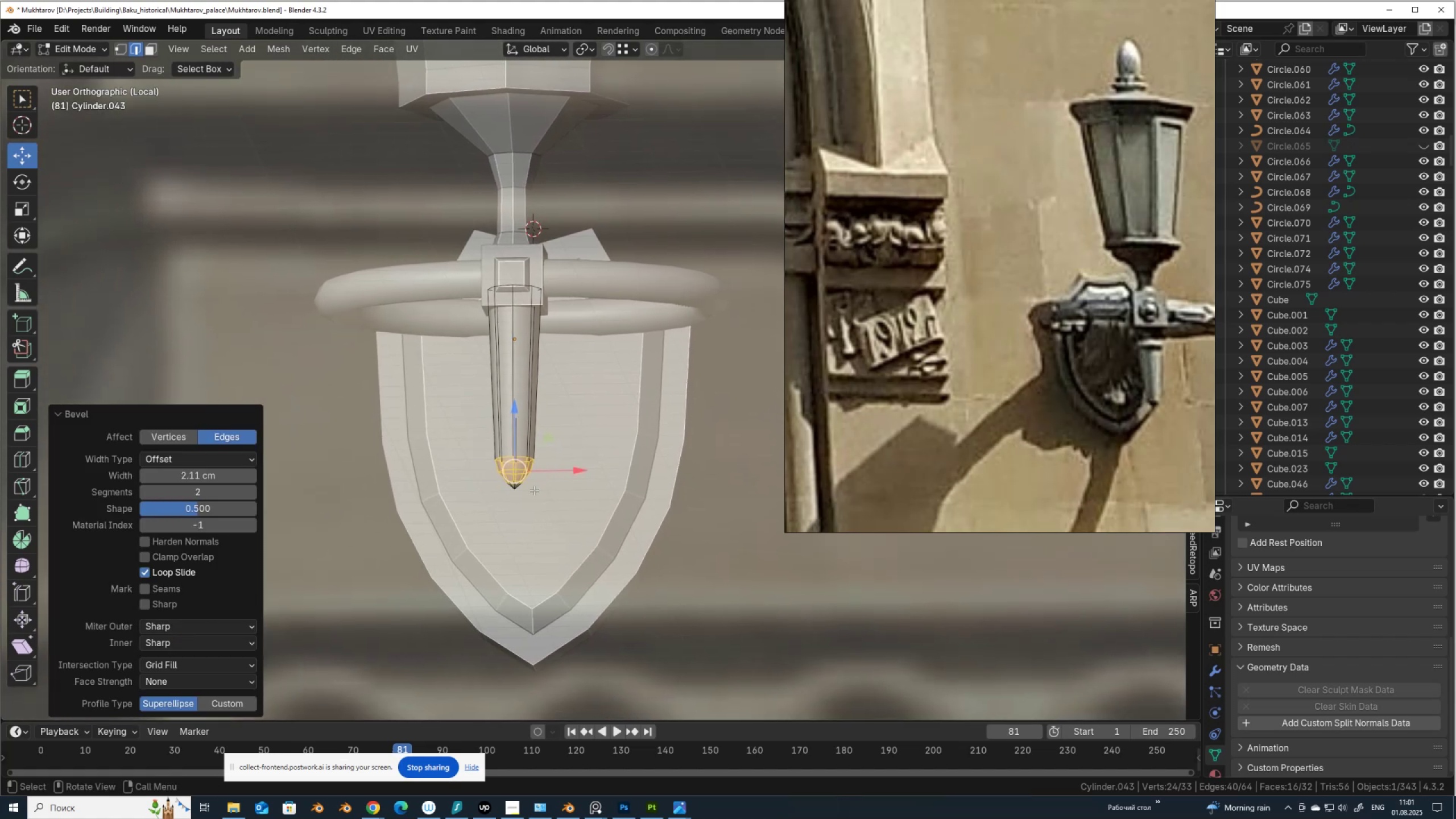 
scroll: coordinate [534, 490], scroll_direction: up, amount: 3.0
 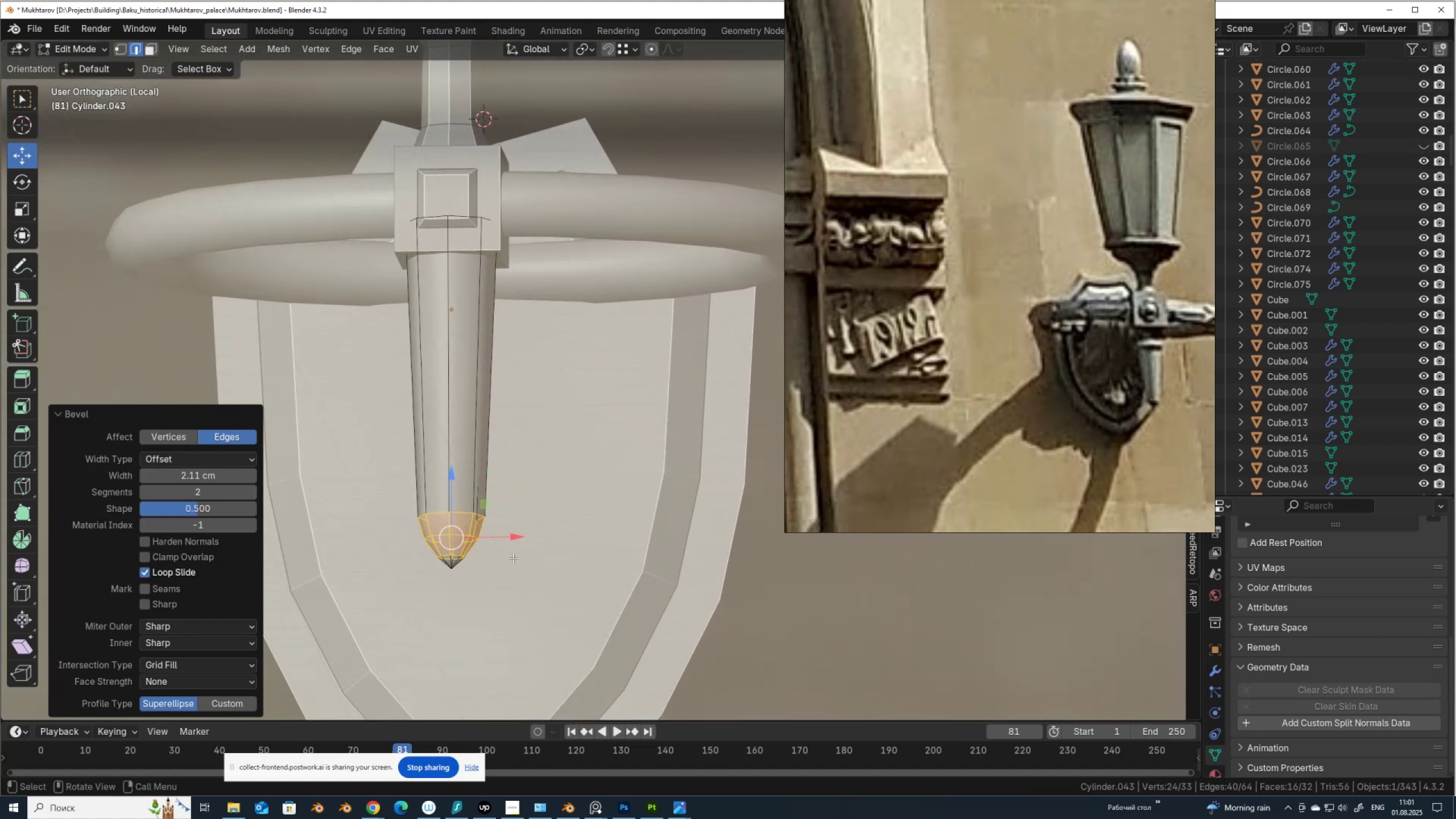 
type(sz)
 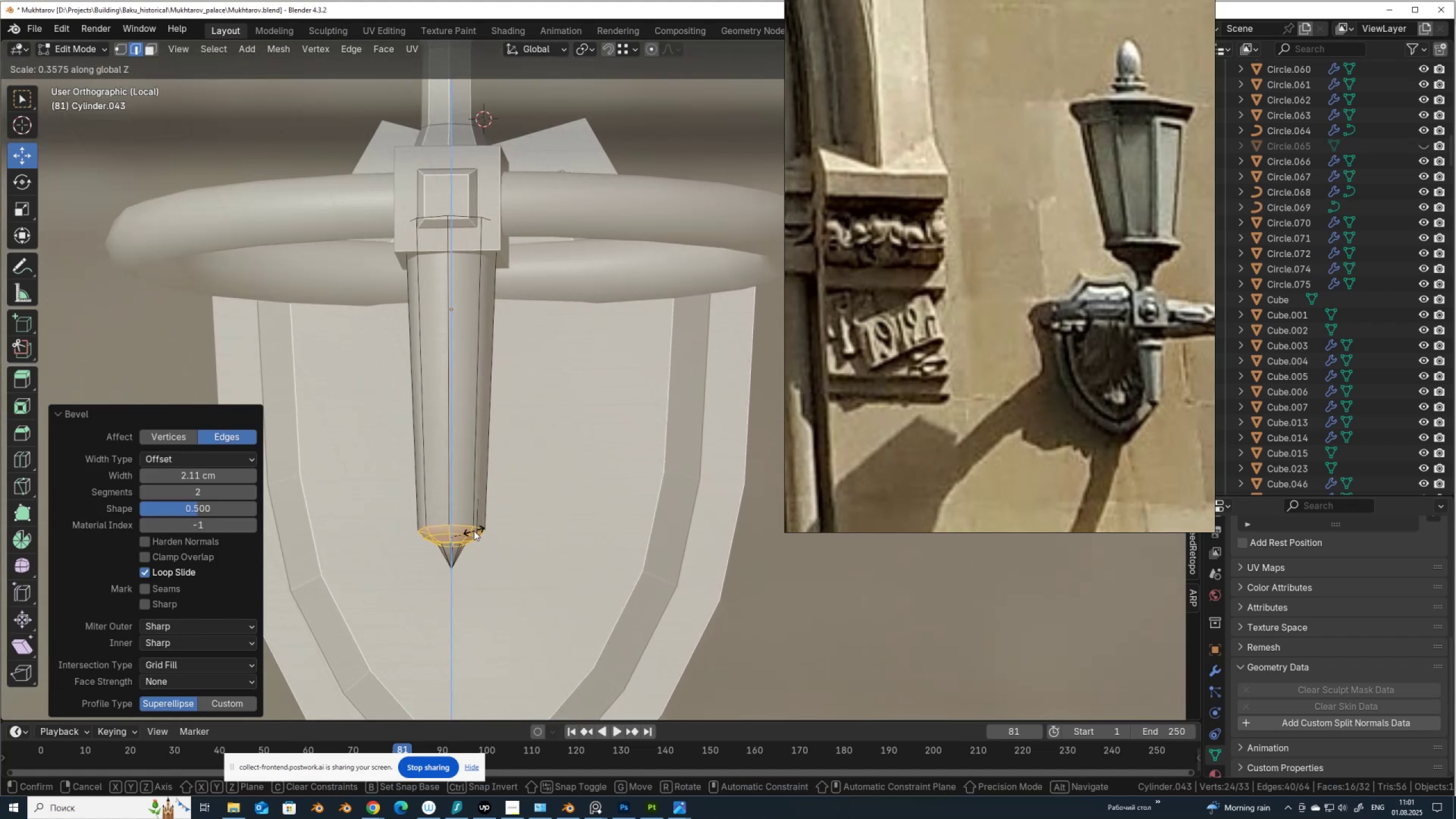 
left_click([474, 531])
 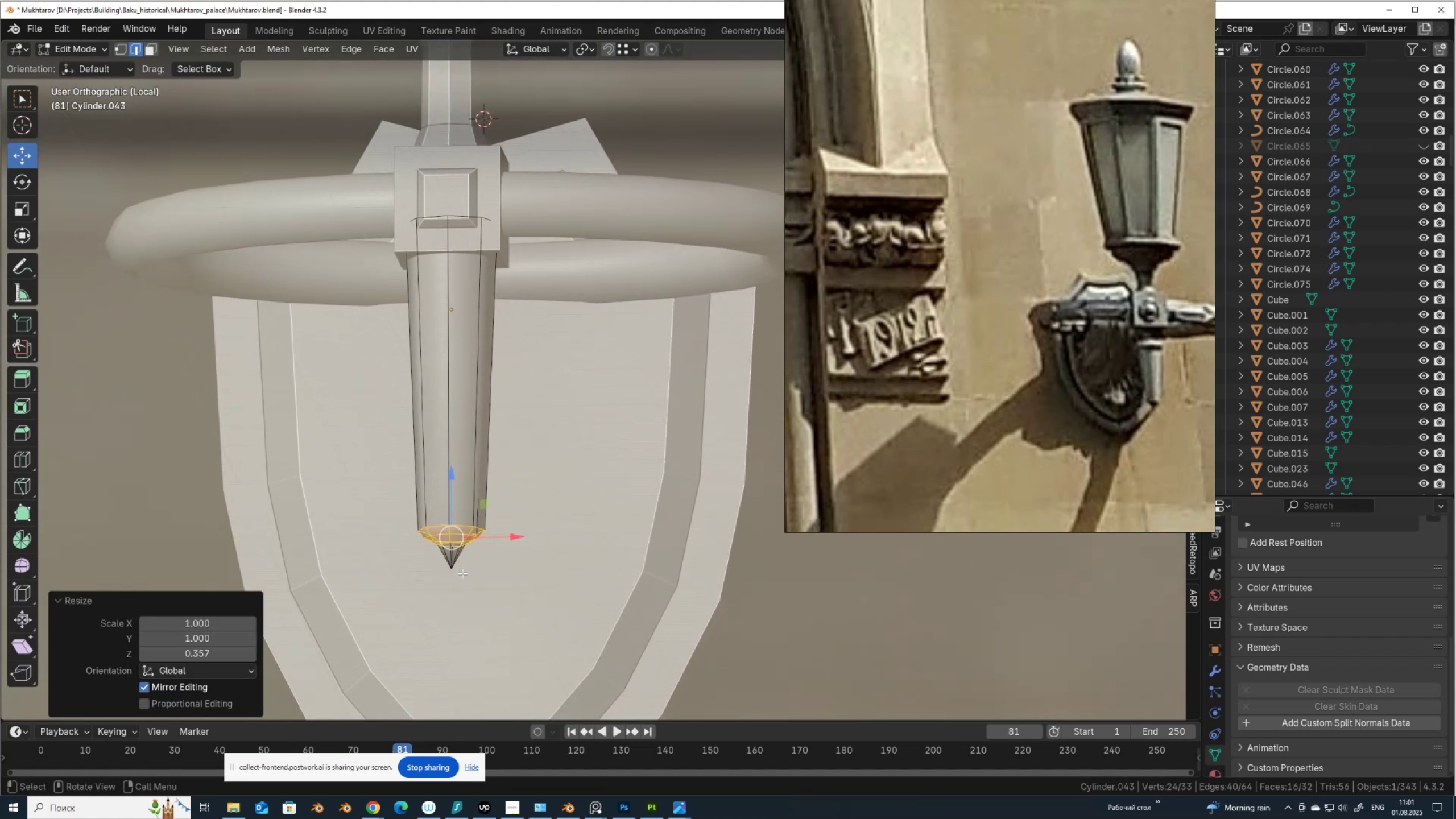 
key(1)
 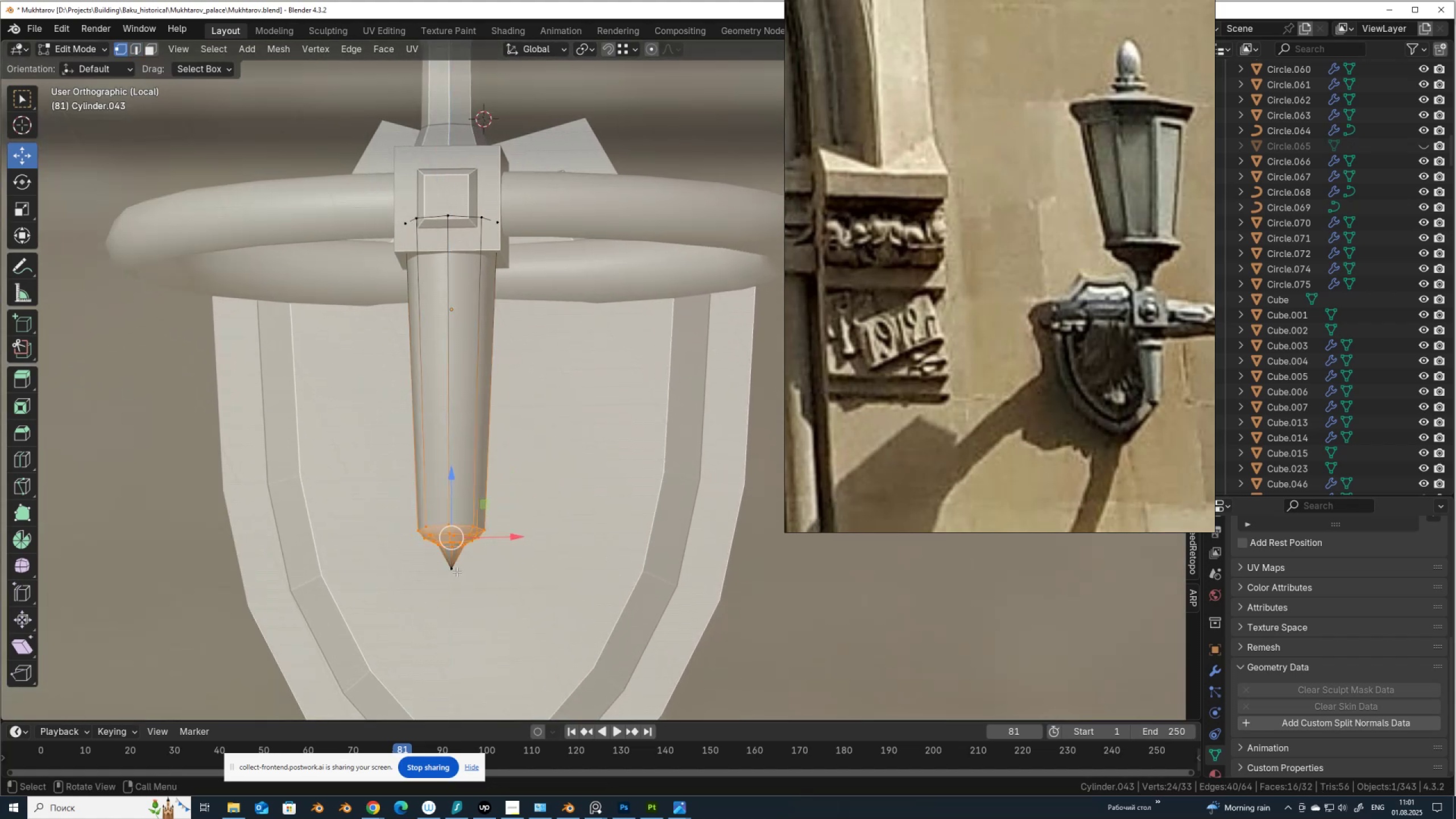 
left_click([457, 572])
 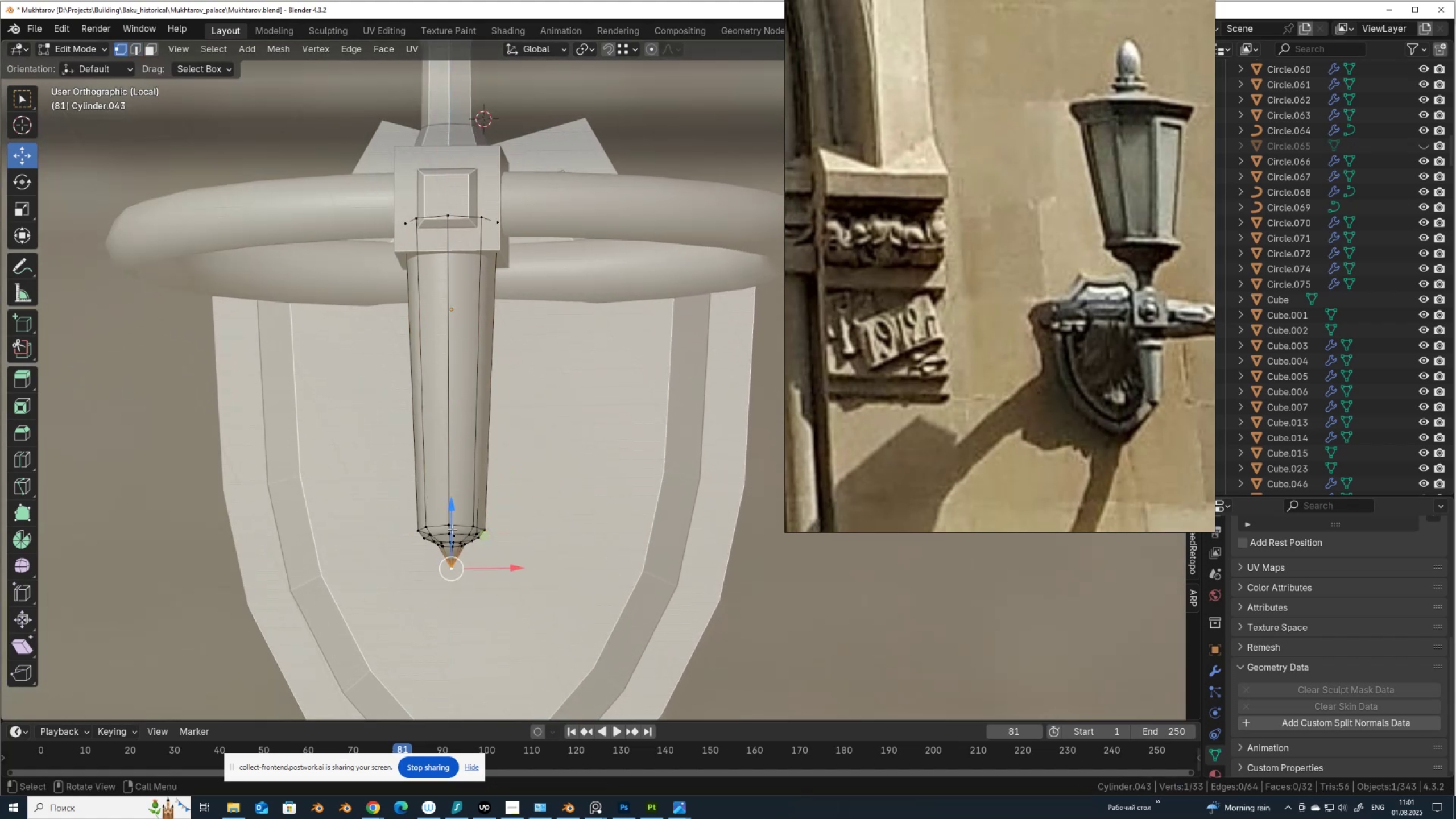 
left_click_drag(start_coordinate=[452, 529], to_coordinate=[450, 543])
 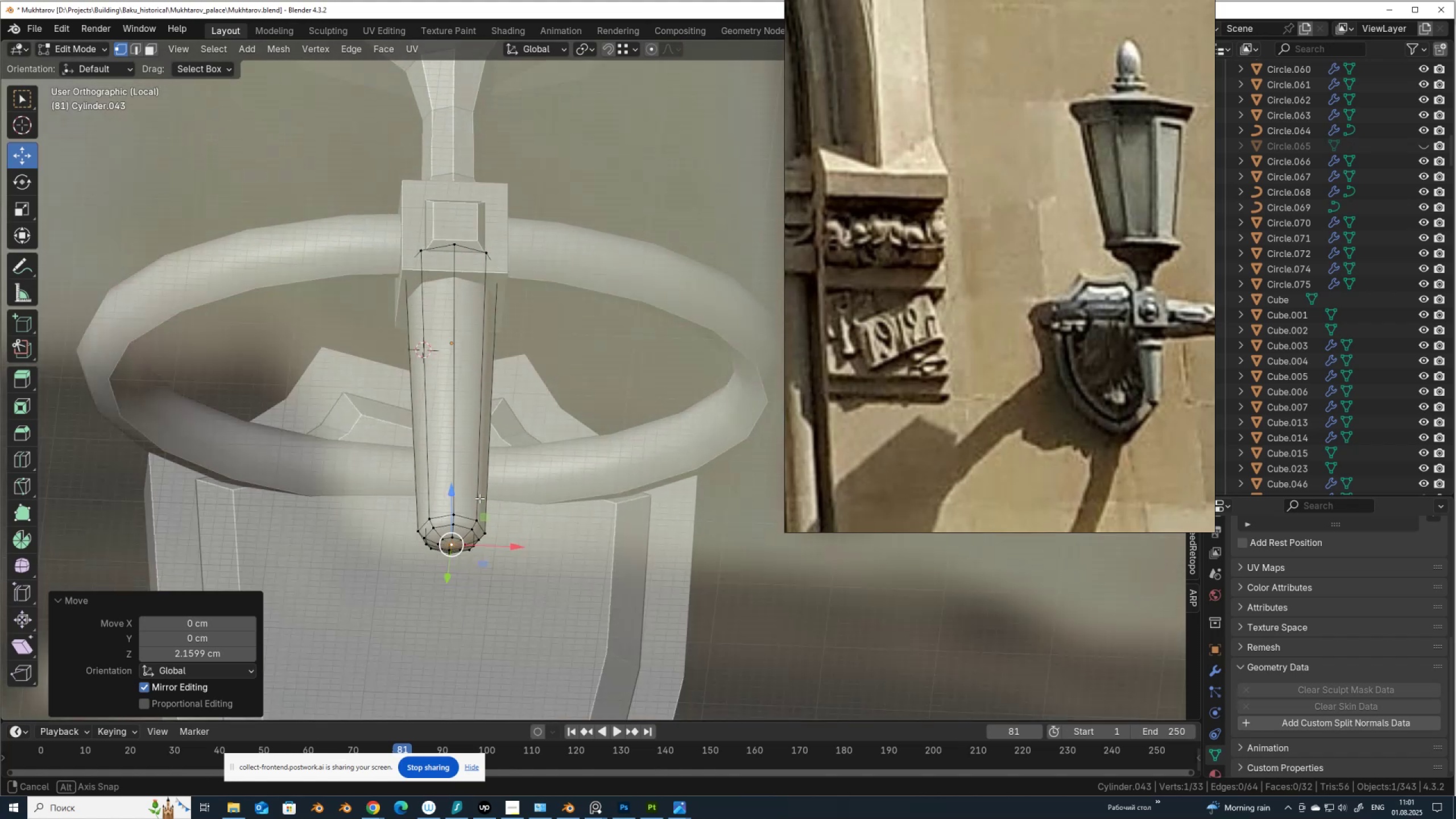 
hold_key(key=ControlLeft, duration=0.5)
 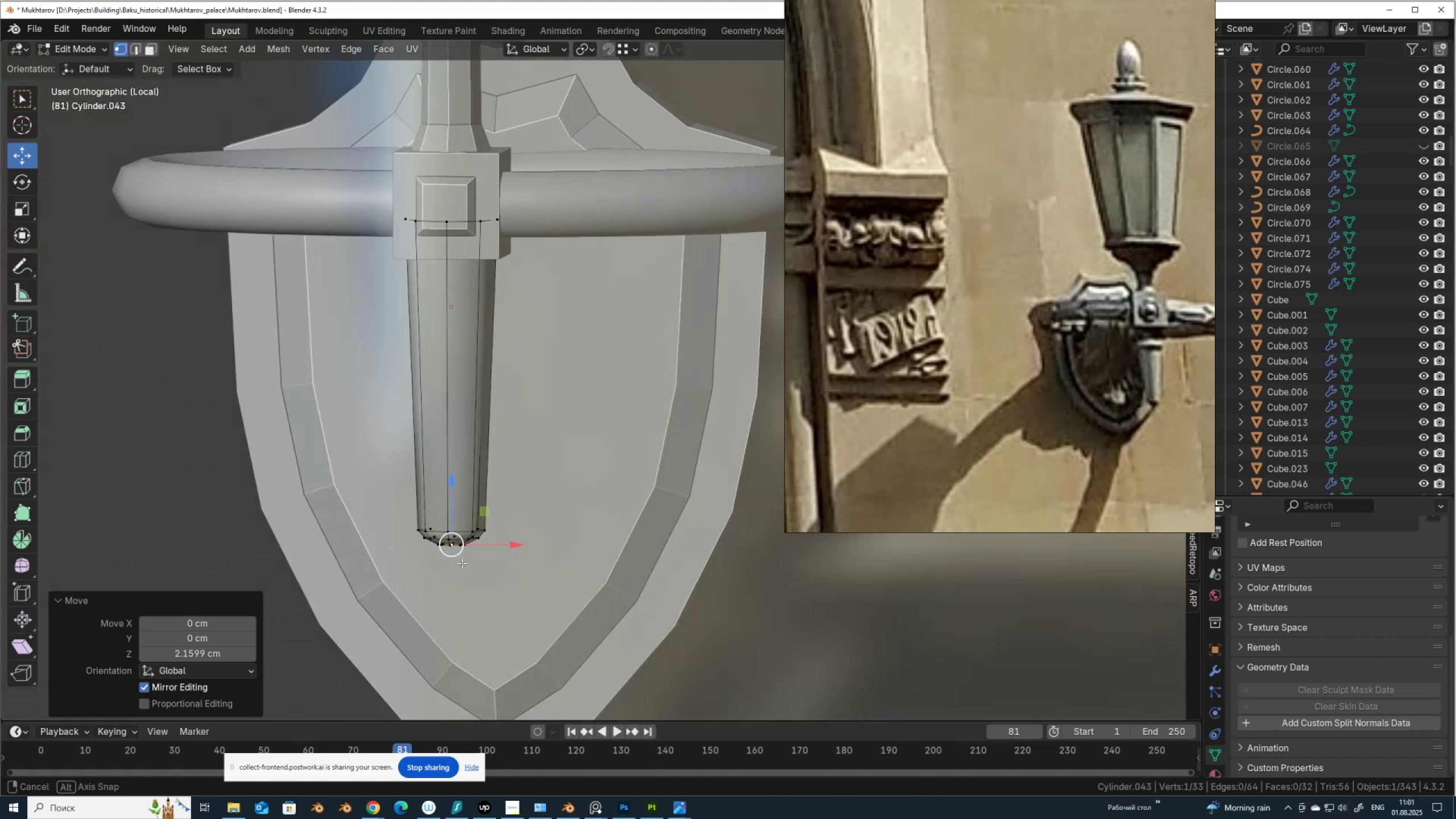 
key(Alt+AltLeft)
 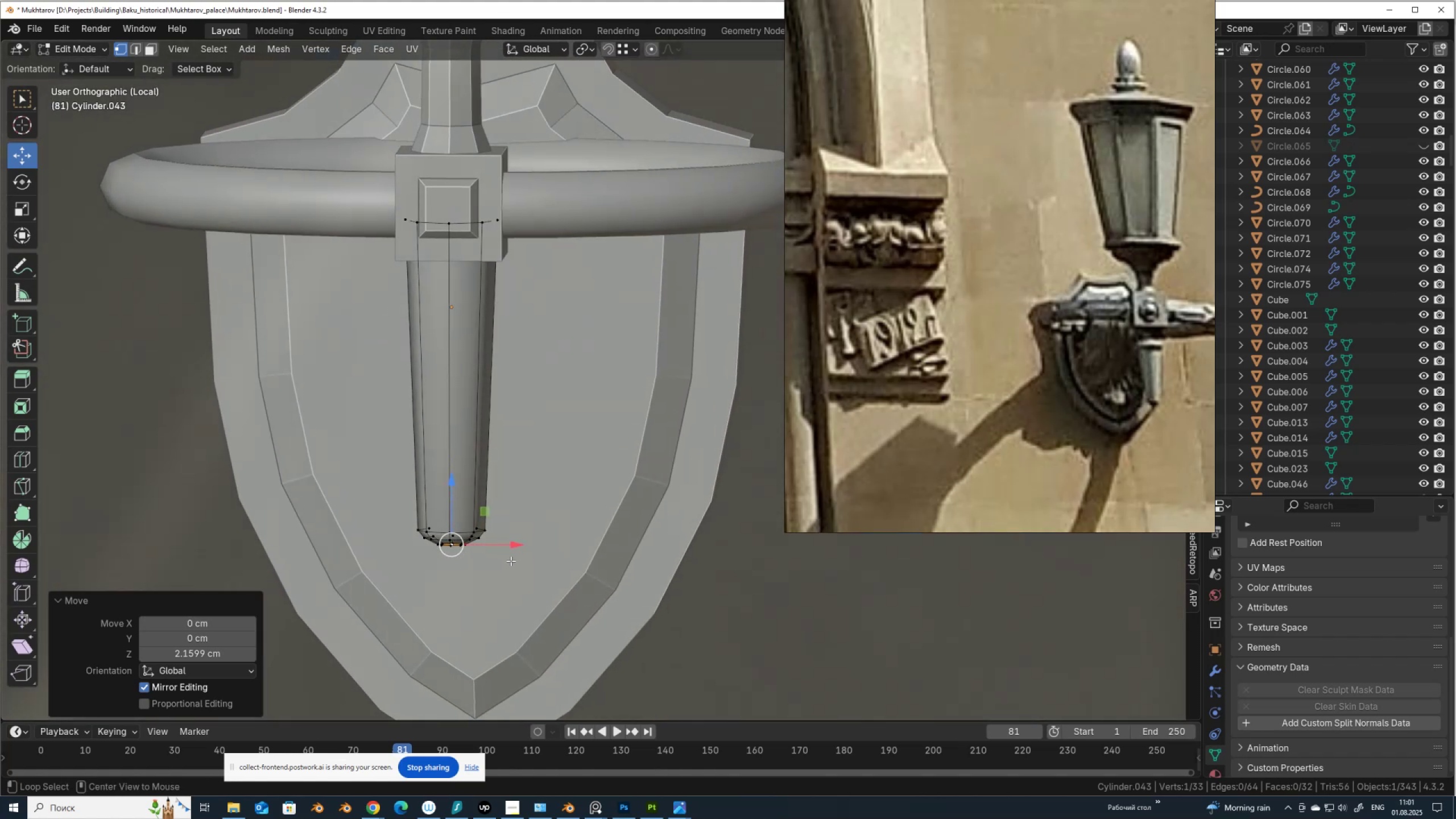 
key(Alt+Z)
 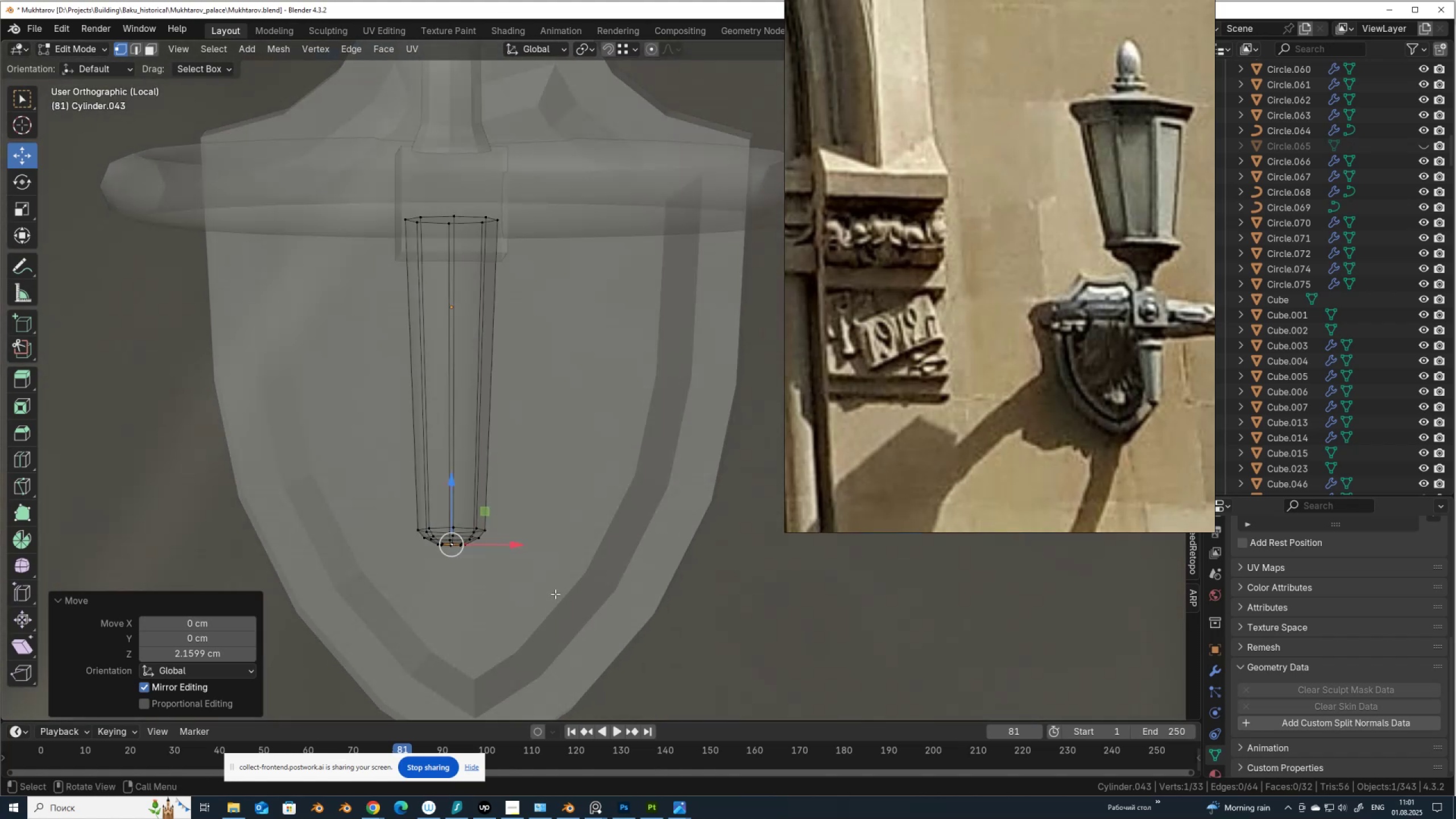 
left_click_drag(start_coordinate=[532, 579], to_coordinate=[358, 487])
 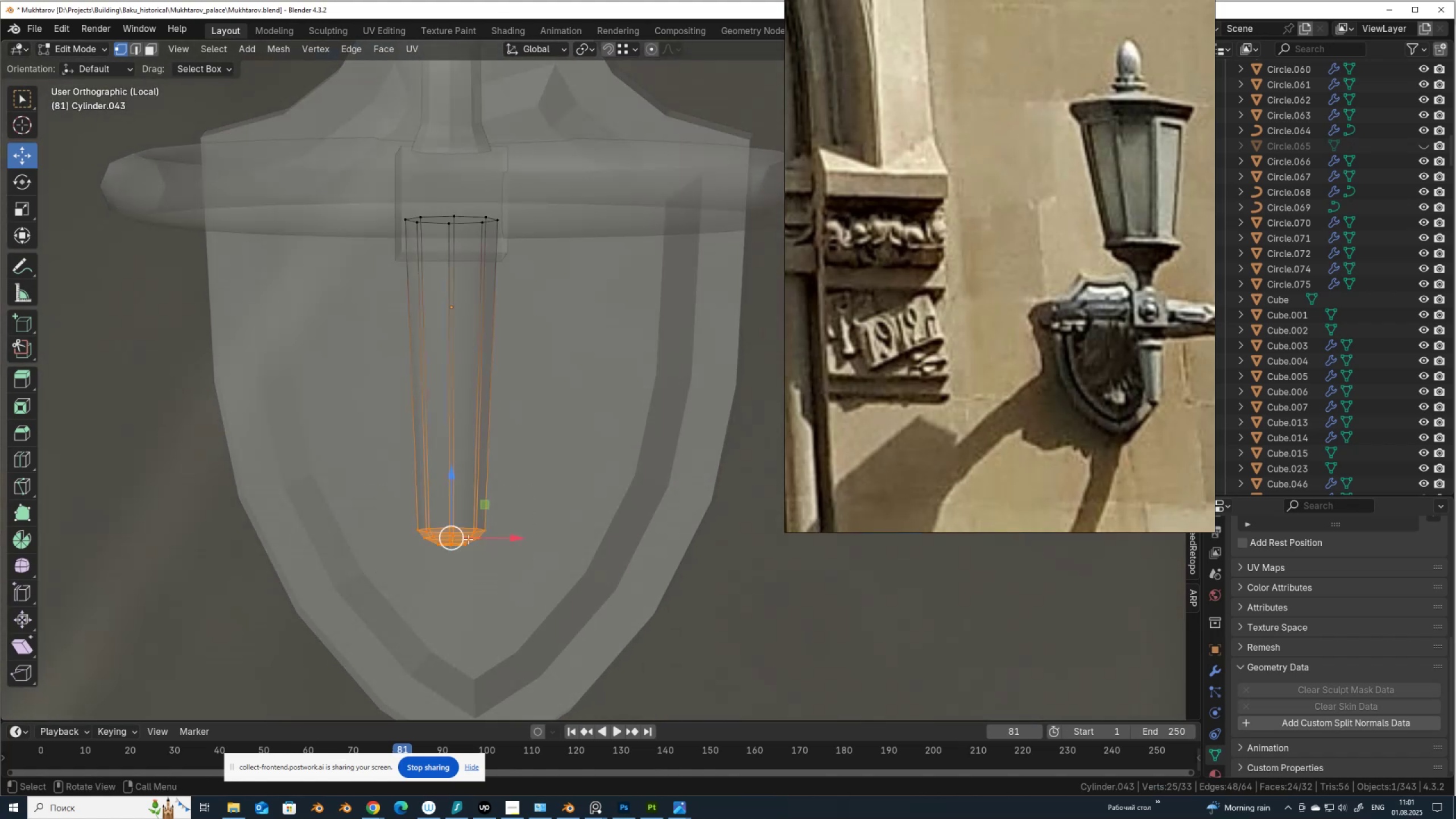 
key(Alt+AltLeft)
 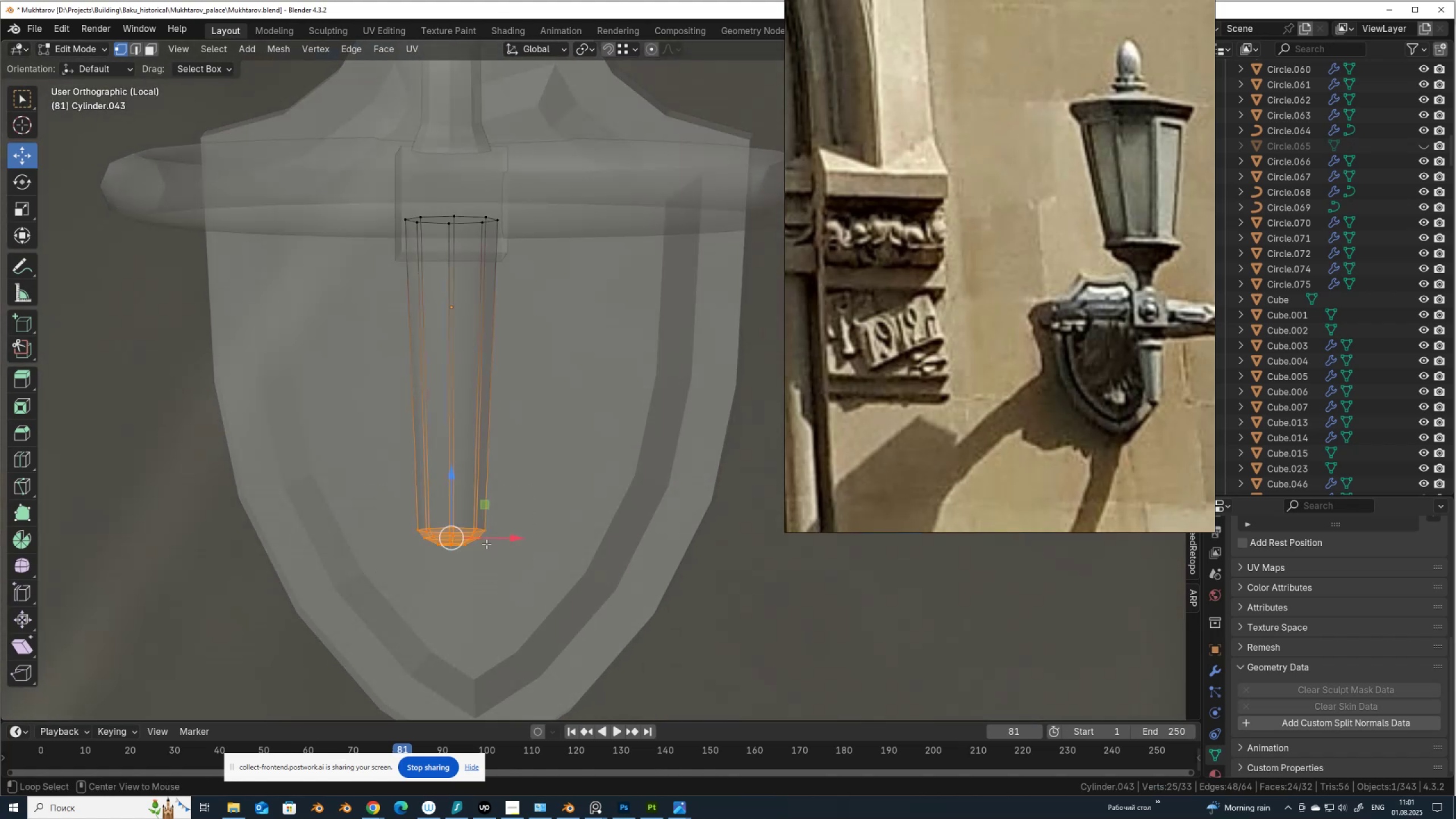 
key(Alt+Z)
 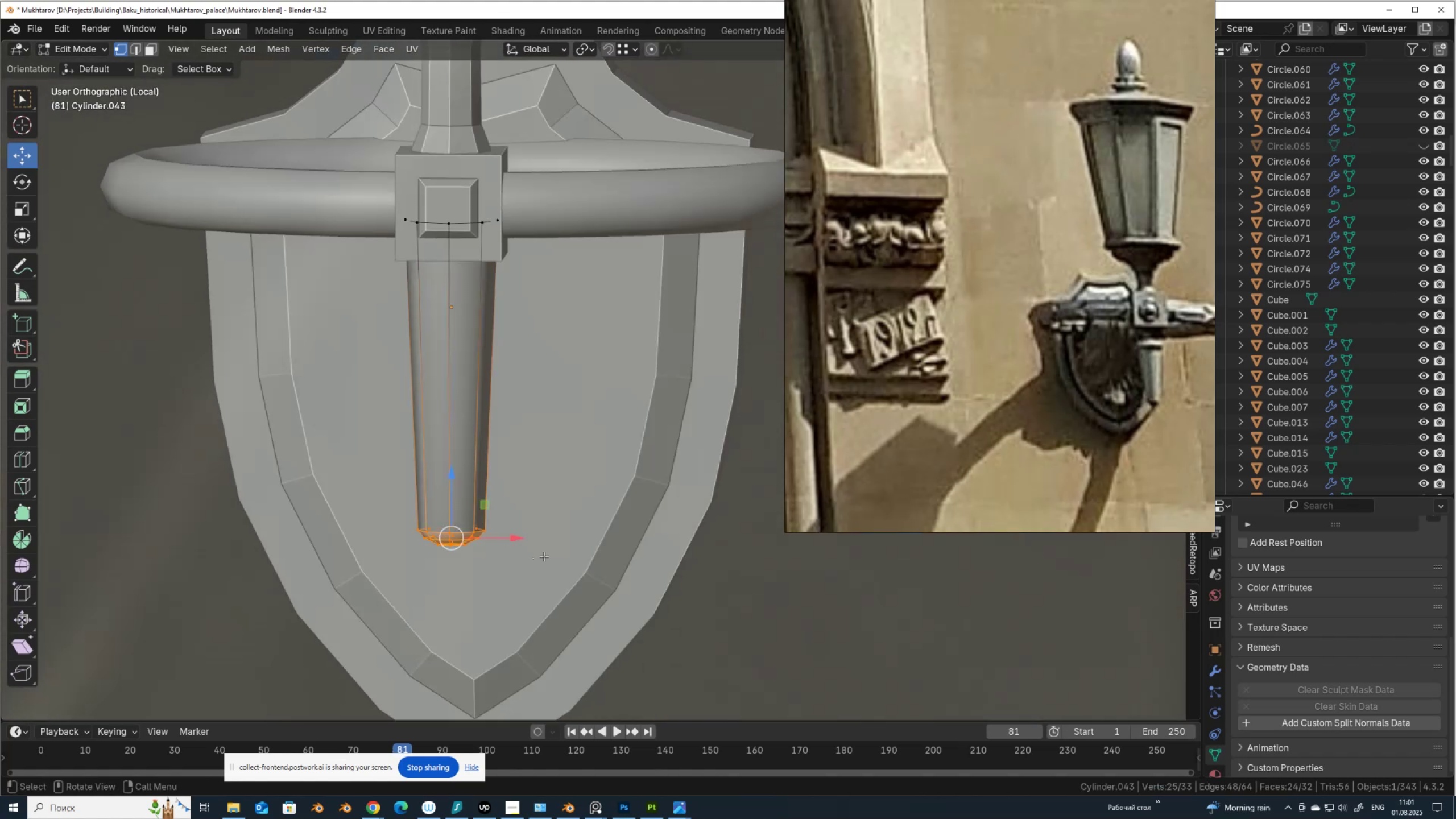 
key(S)
 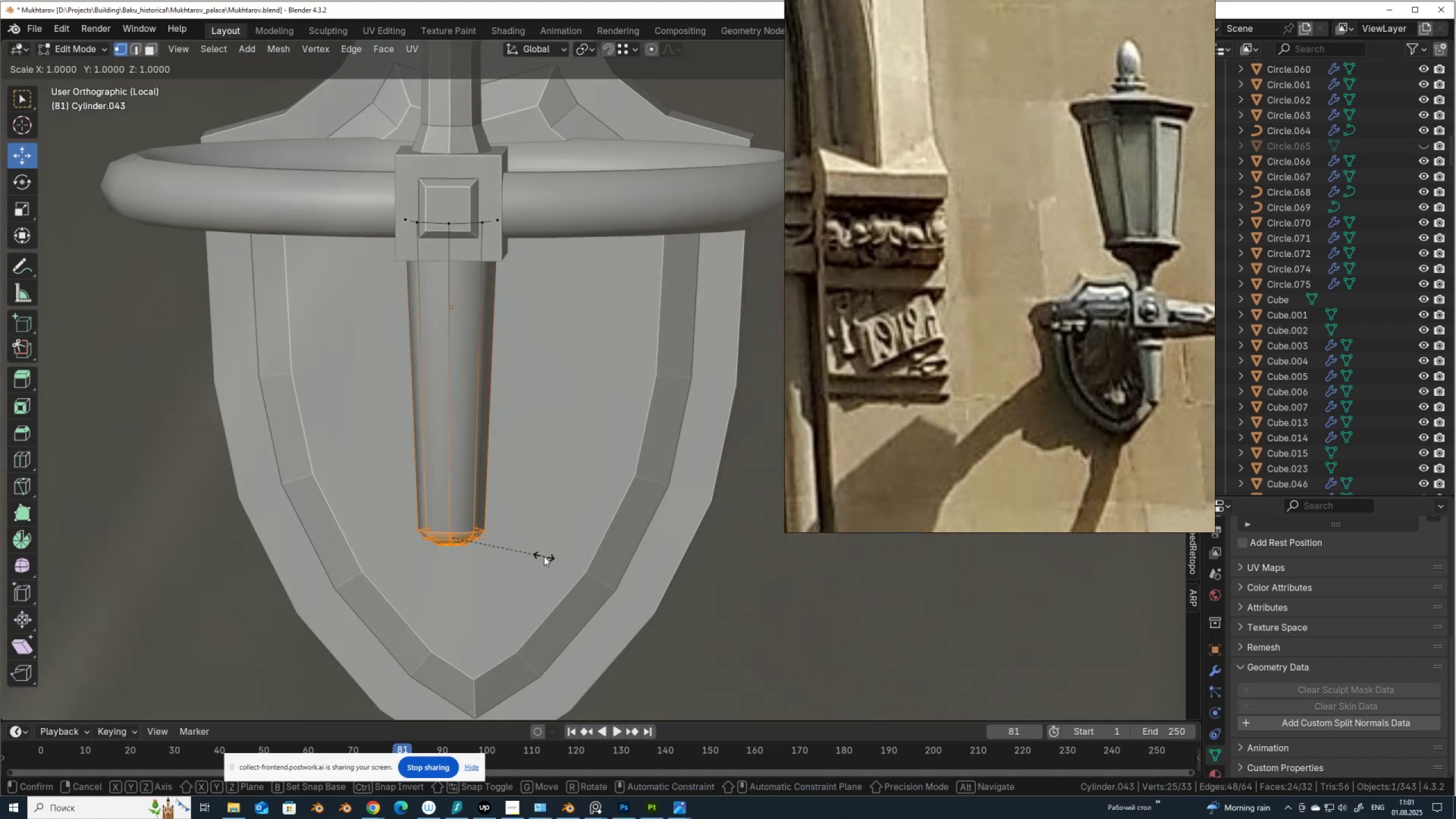 
key(Shift+ShiftLeft)
 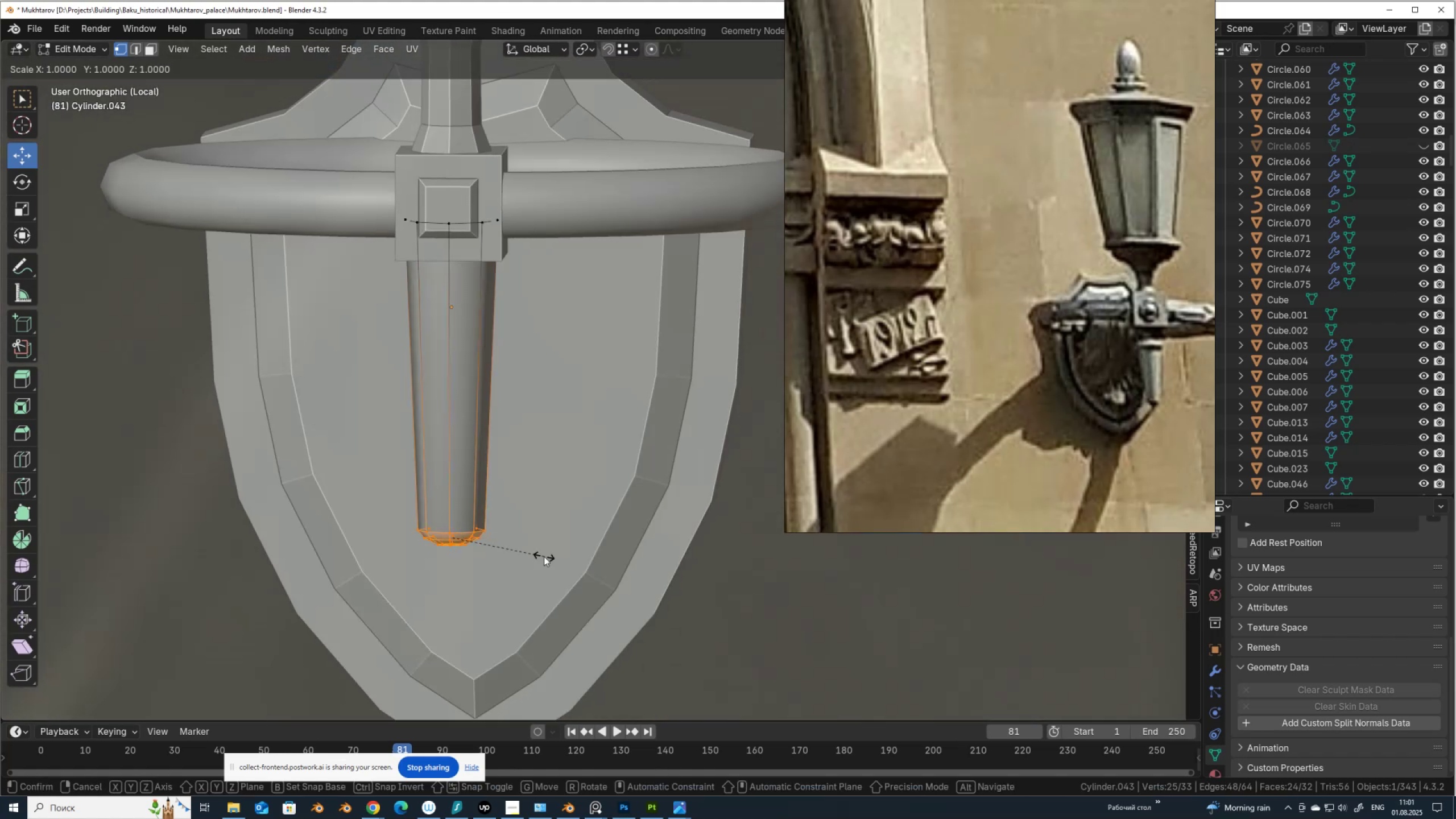 
key(Shift+Z)
 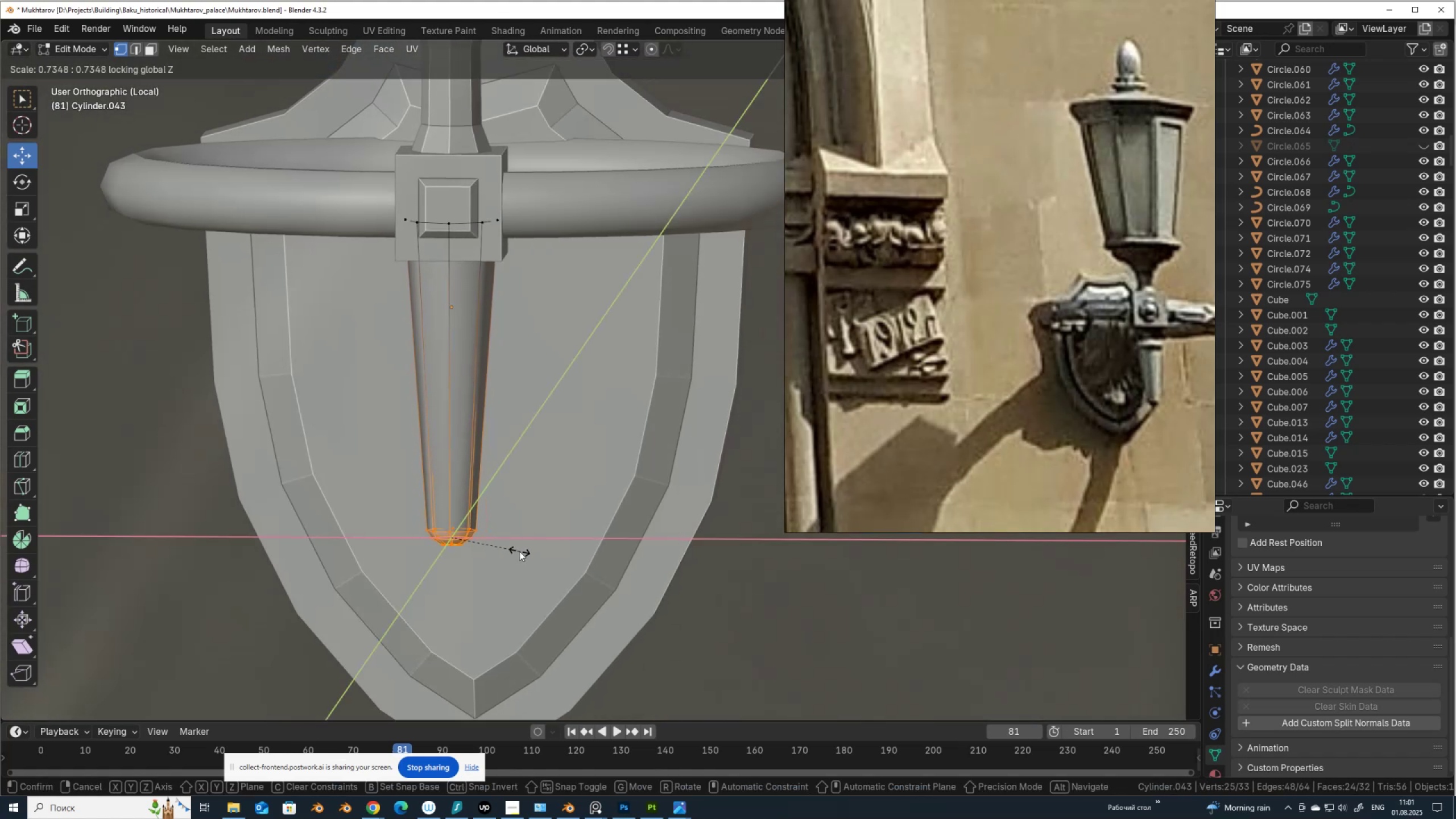 
left_click([519, 551])
 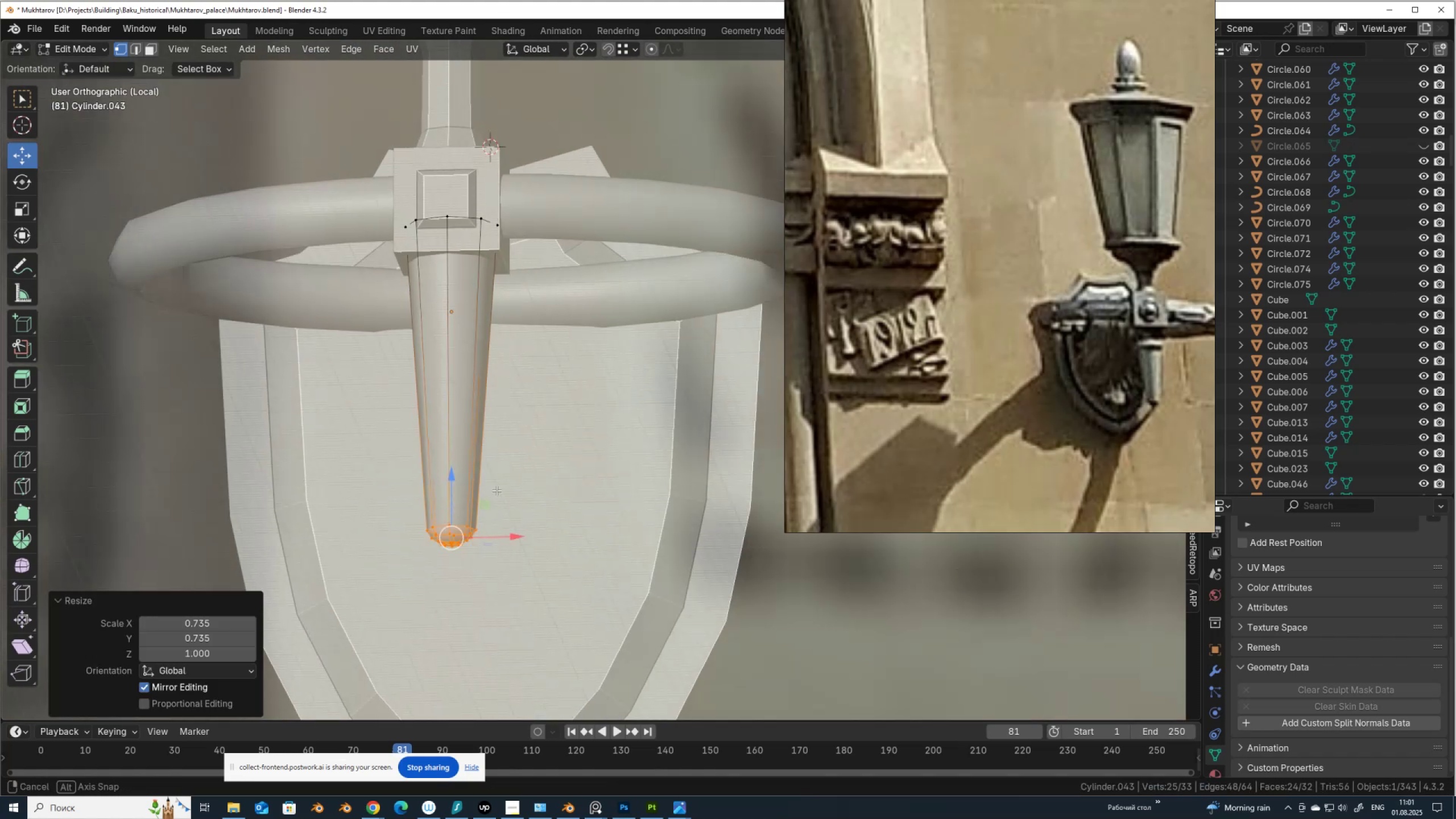 
scroll: coordinate [465, 553], scroll_direction: up, amount: 2.0
 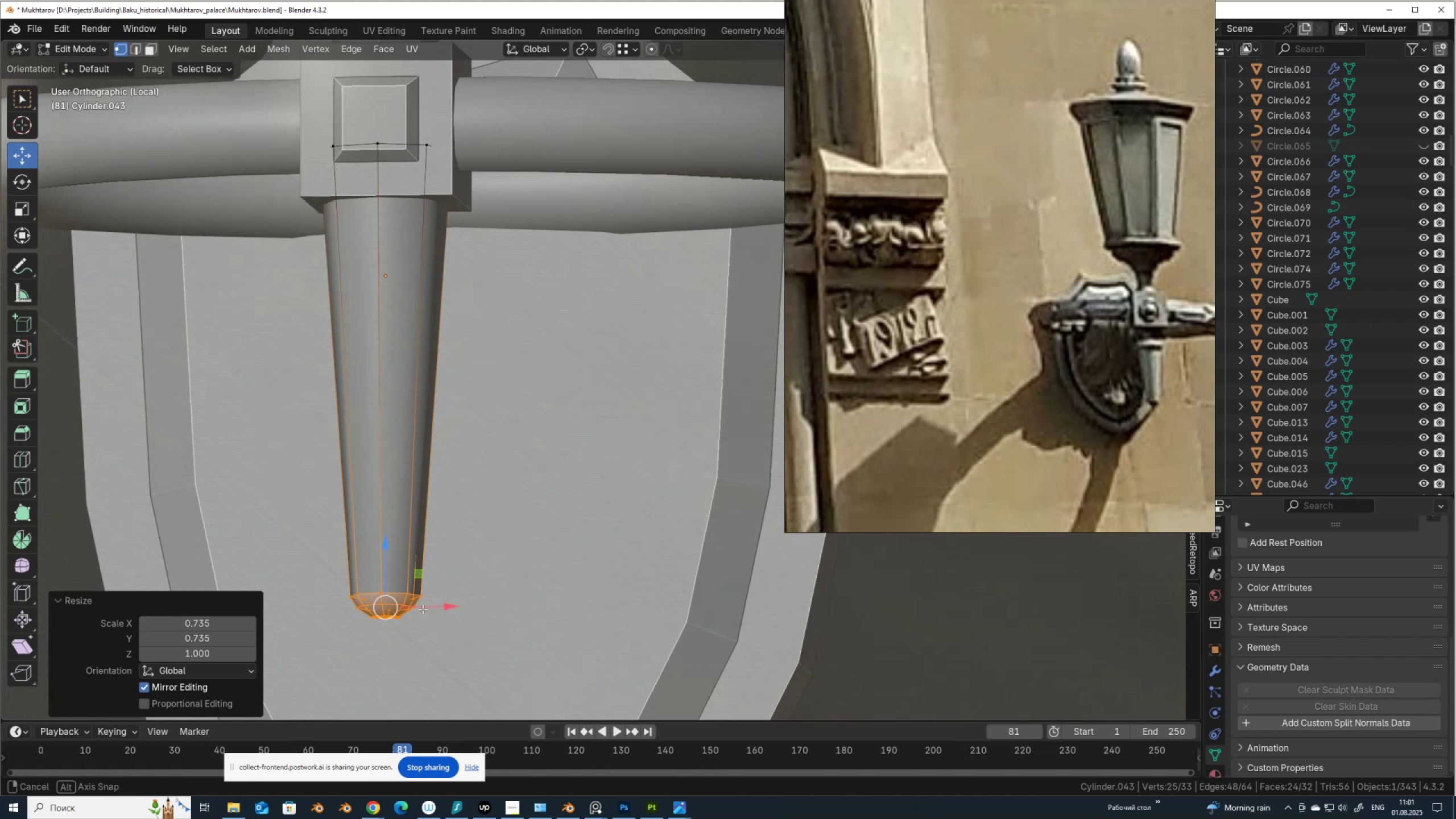 
scroll: coordinate [502, 464], scroll_direction: down, amount: 2.0
 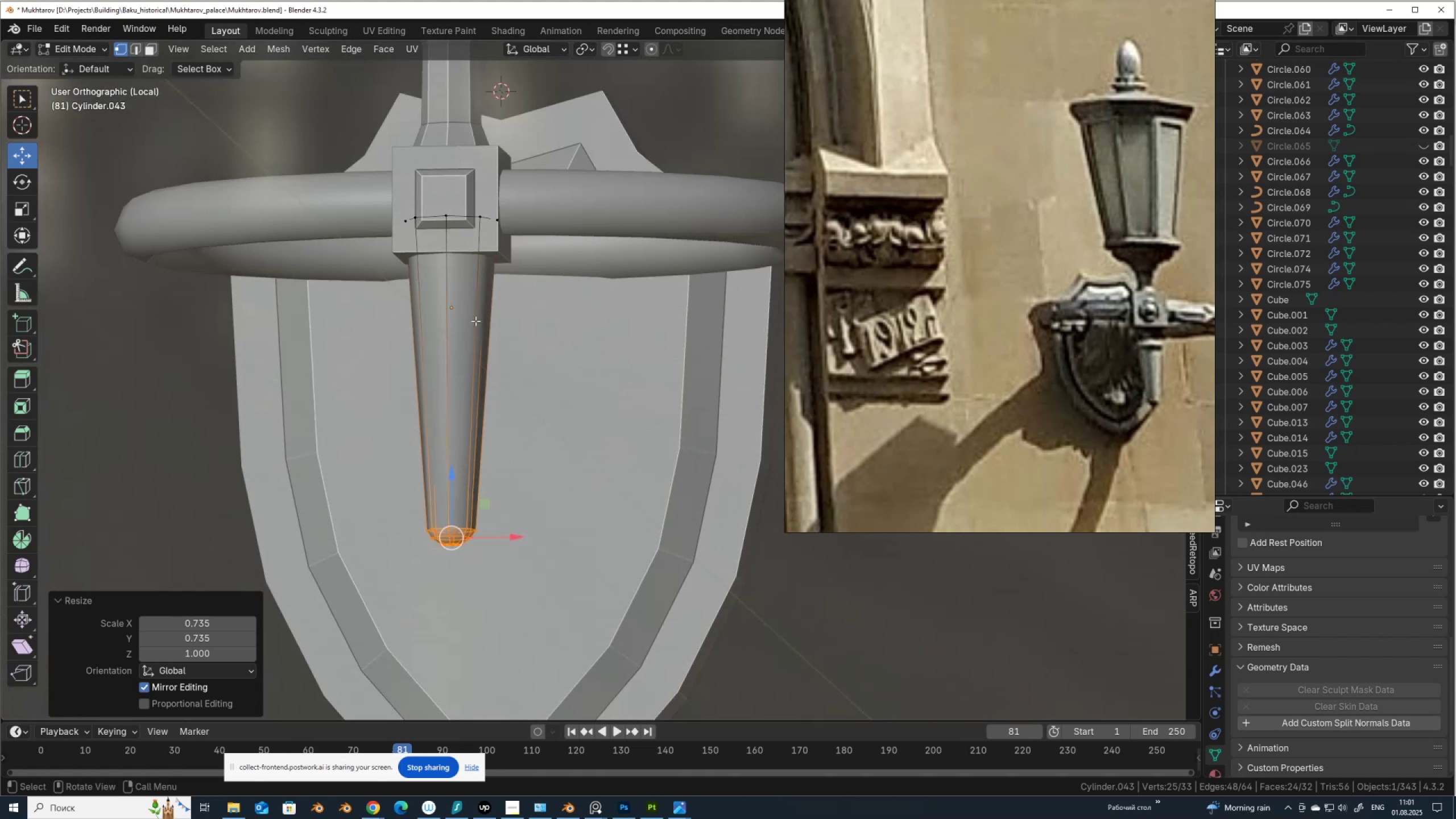 
hold_key(key=ShiftLeft, duration=0.43)
 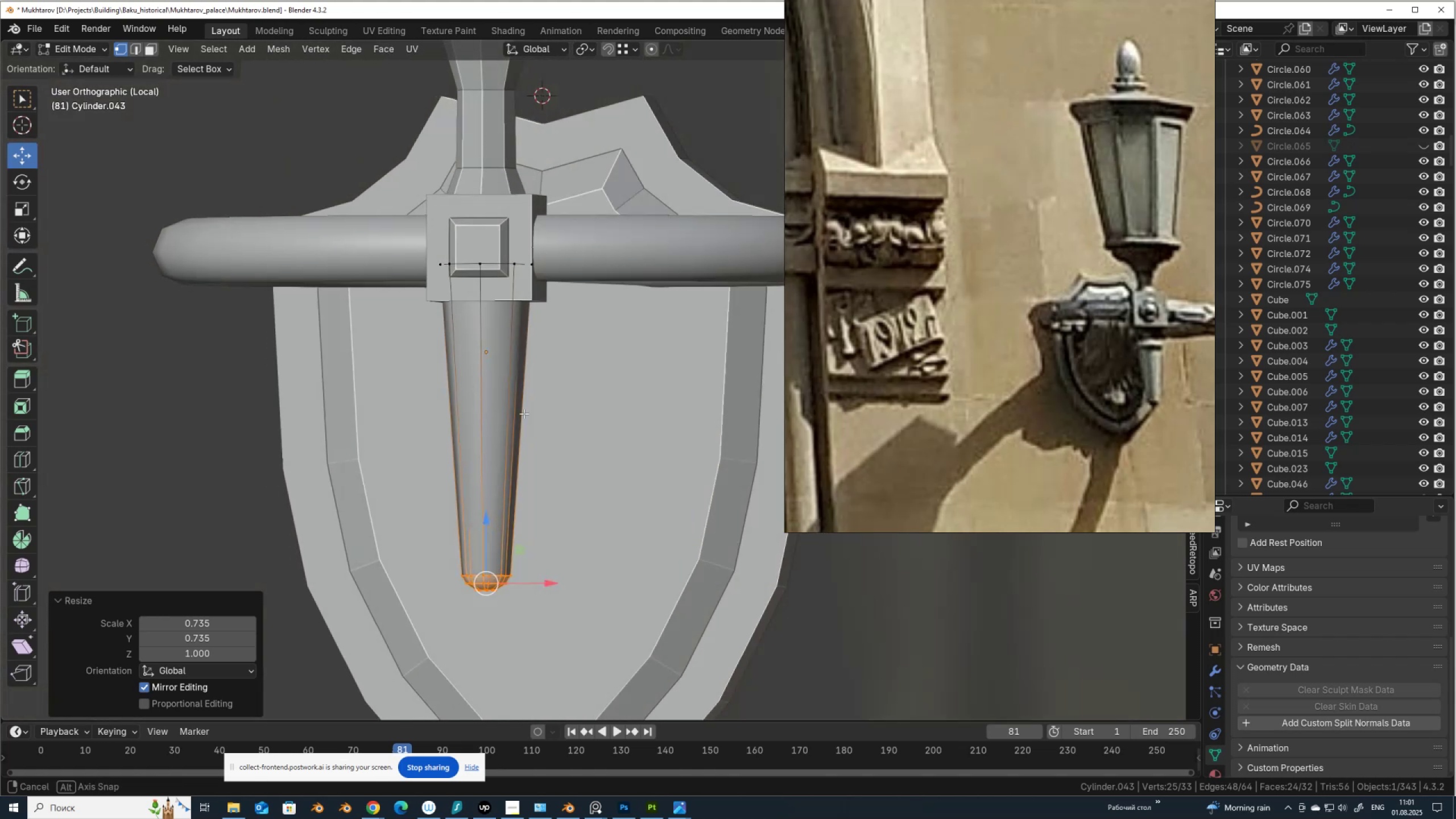 
key(Control+R)
 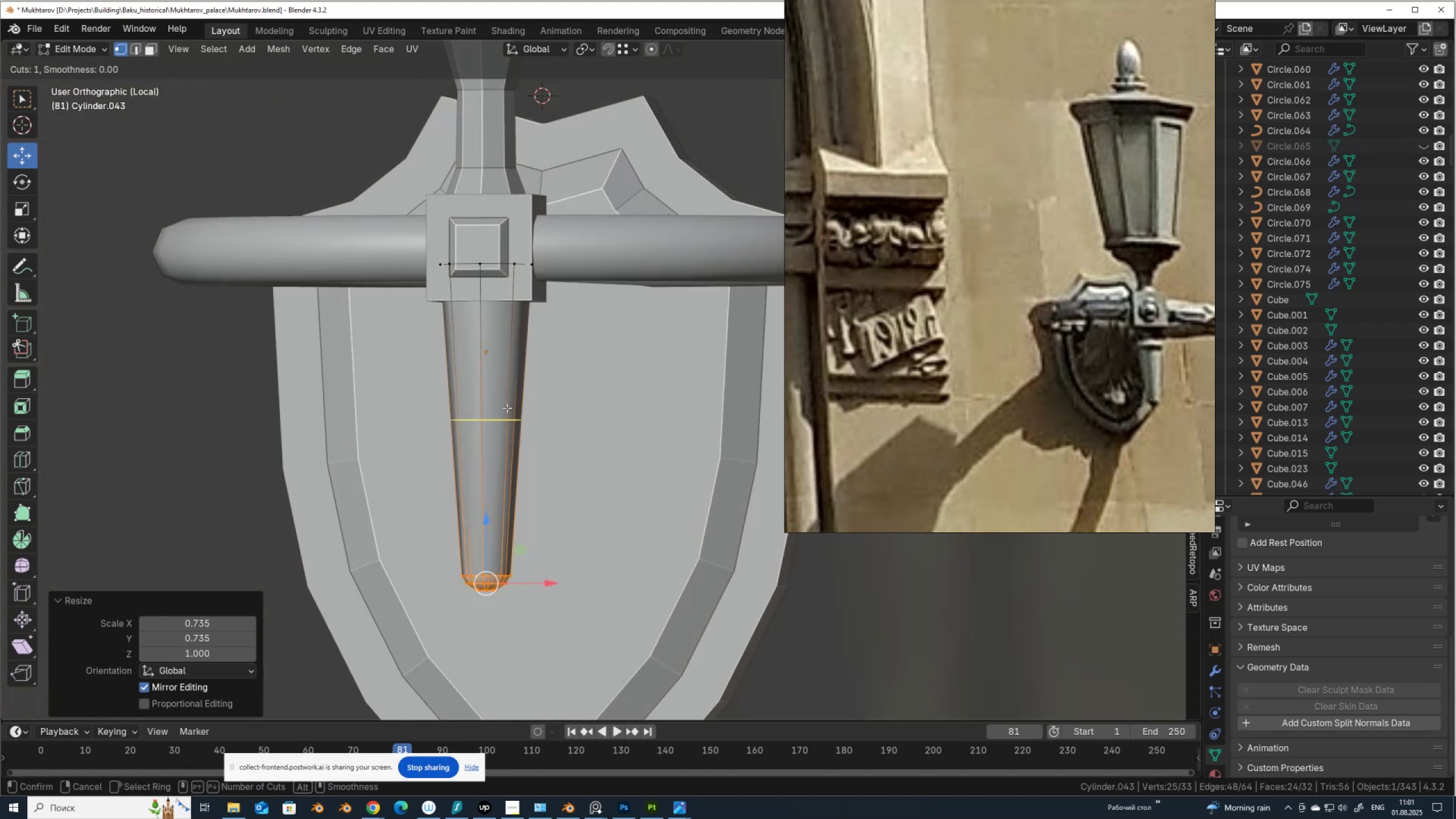 
left_click([507, 408])
 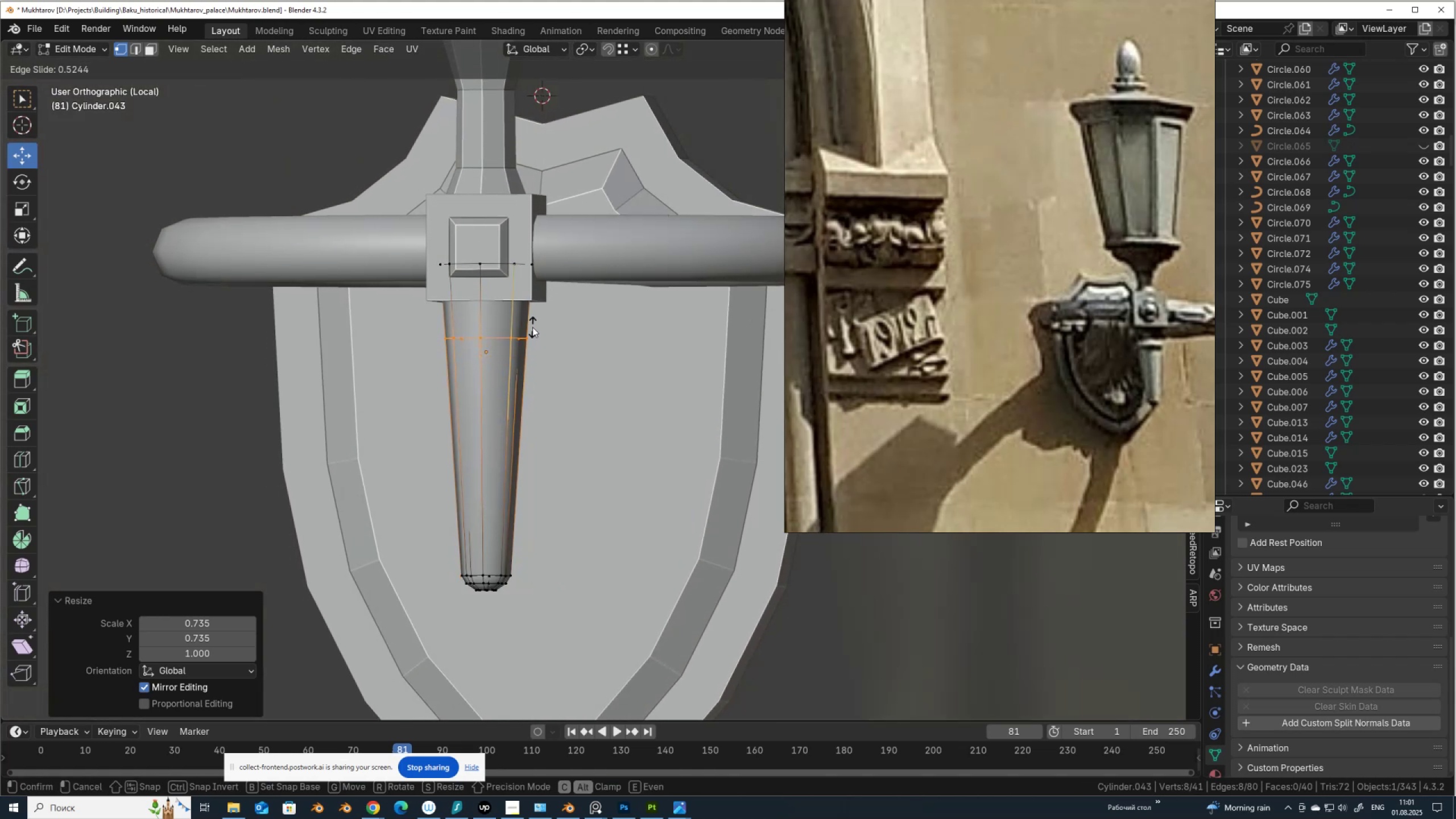 
left_click([530, 334])
 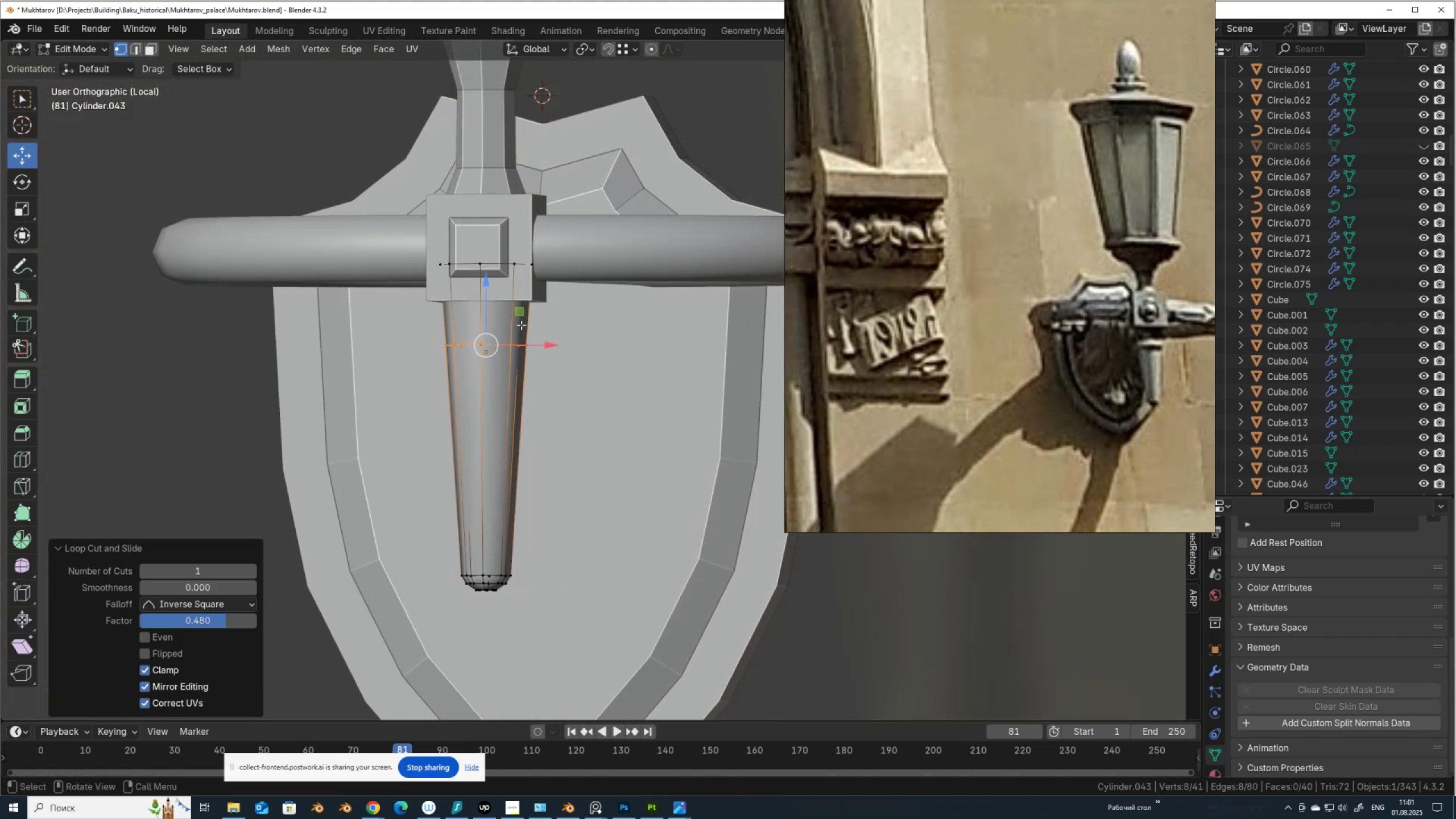 
hold_key(key=ControlLeft, duration=0.53)
 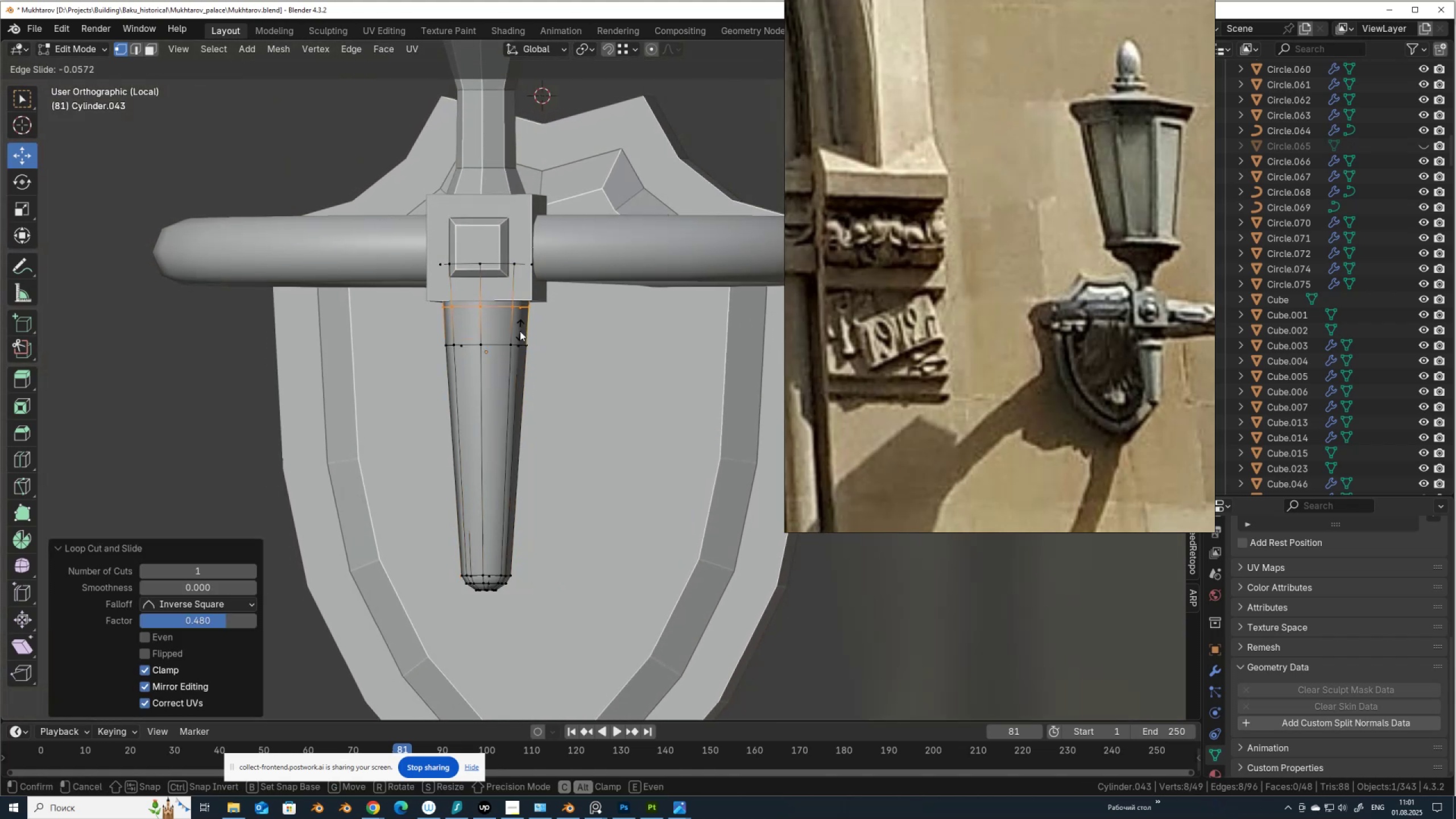 
key(R)
 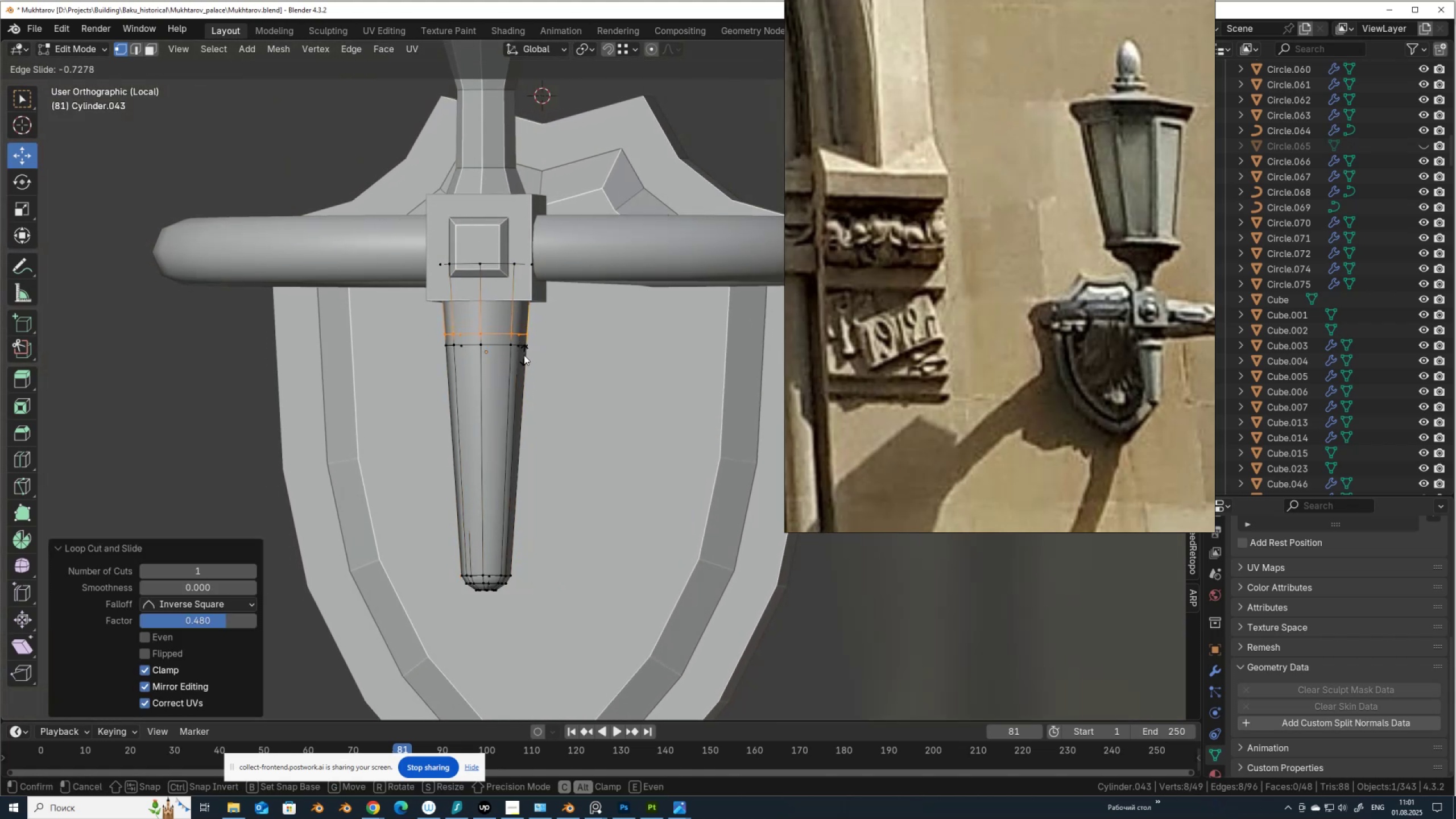 
left_click([524, 358])
 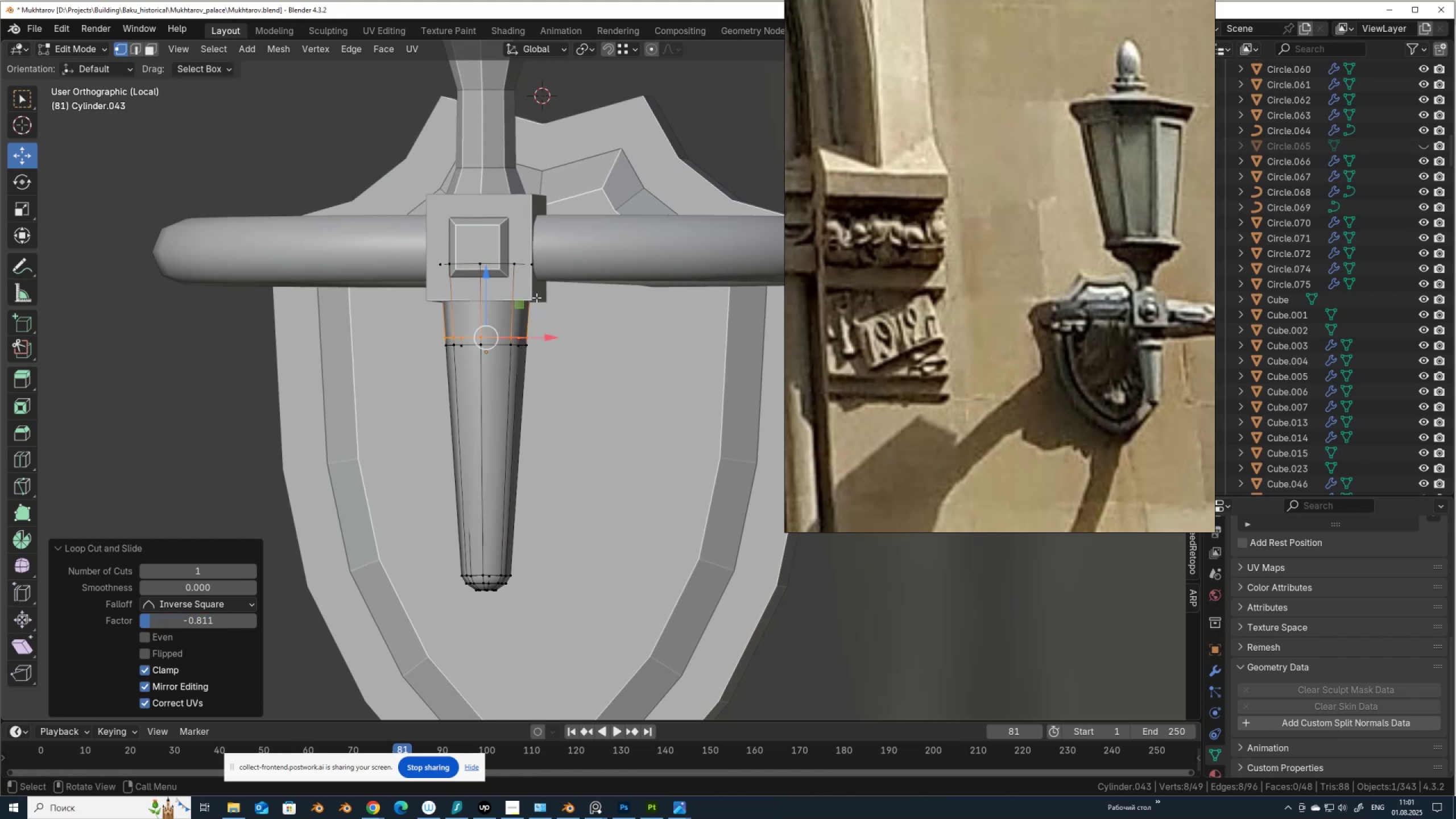 
key(Control+R)
 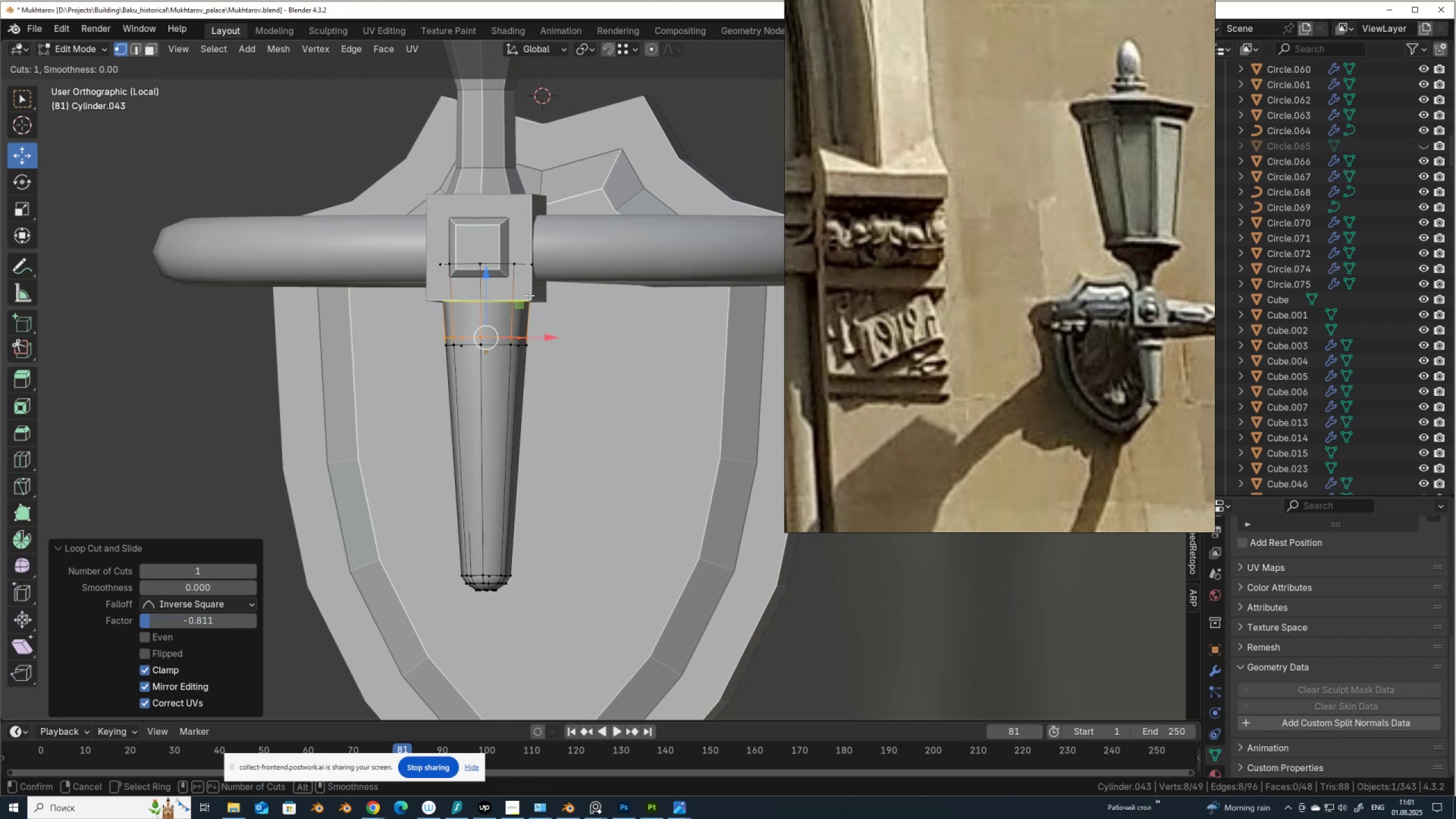 
left_click([530, 295])
 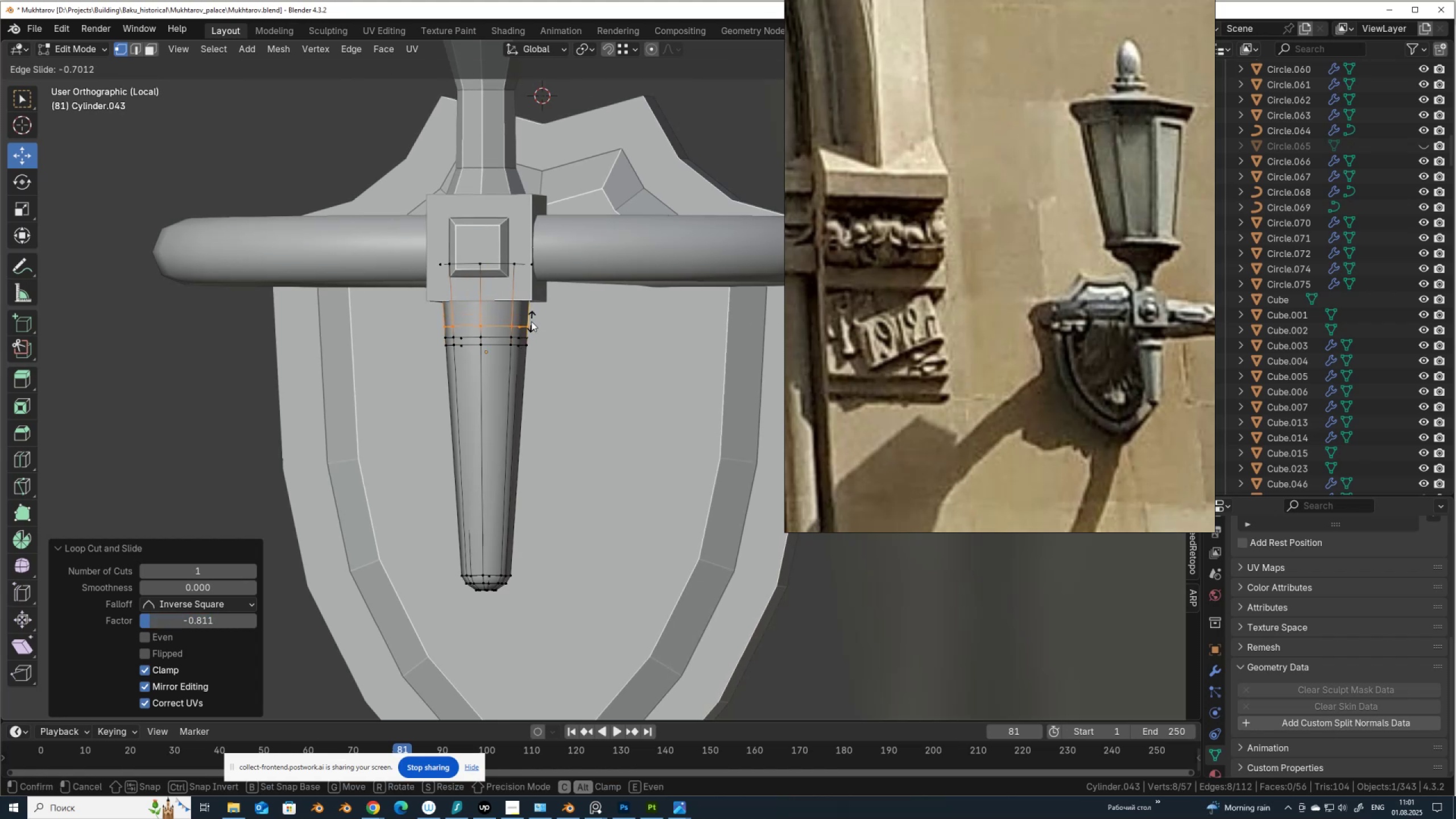 
left_click([531, 323])
 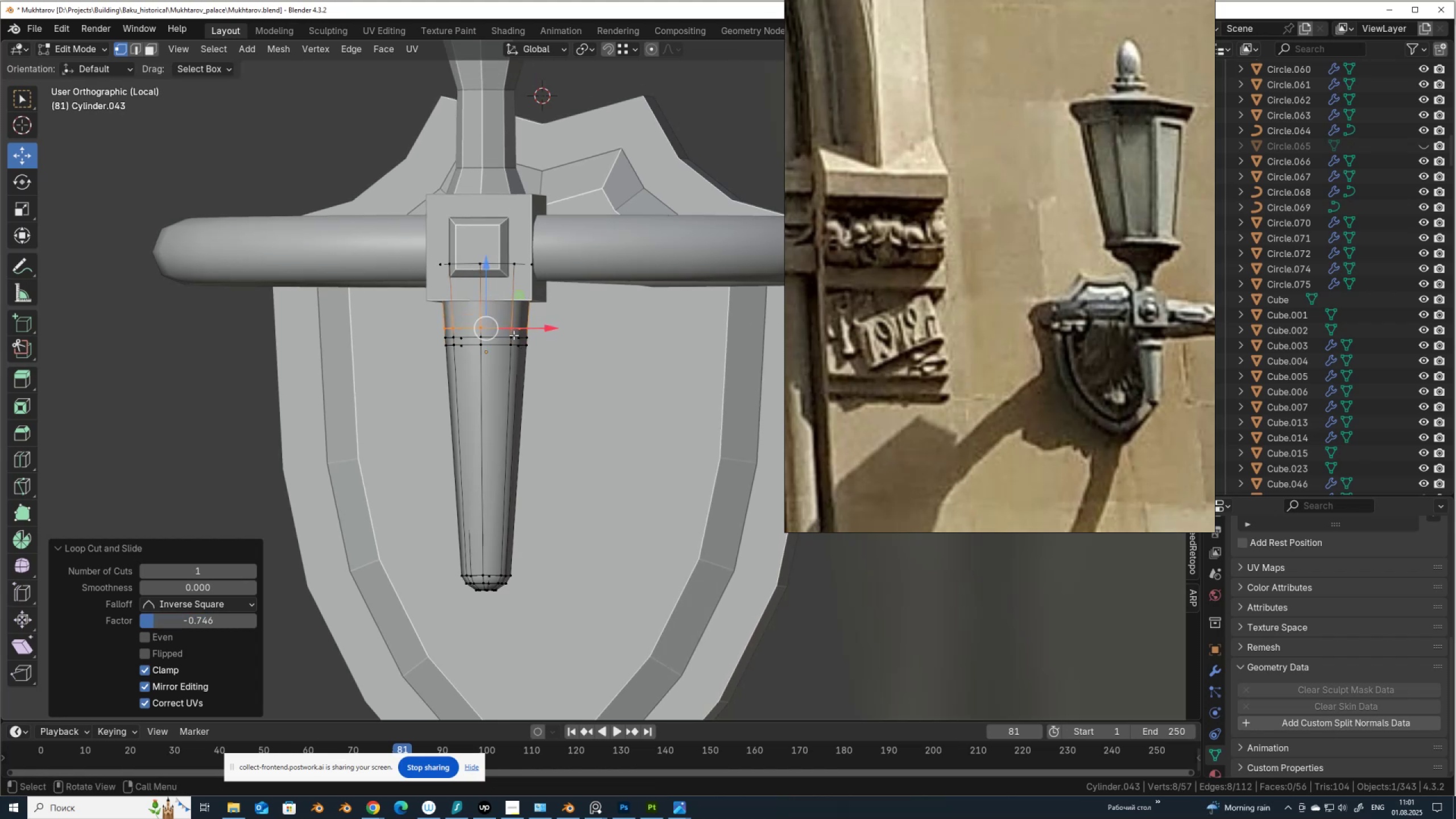 
key(Alt+AltLeft)
 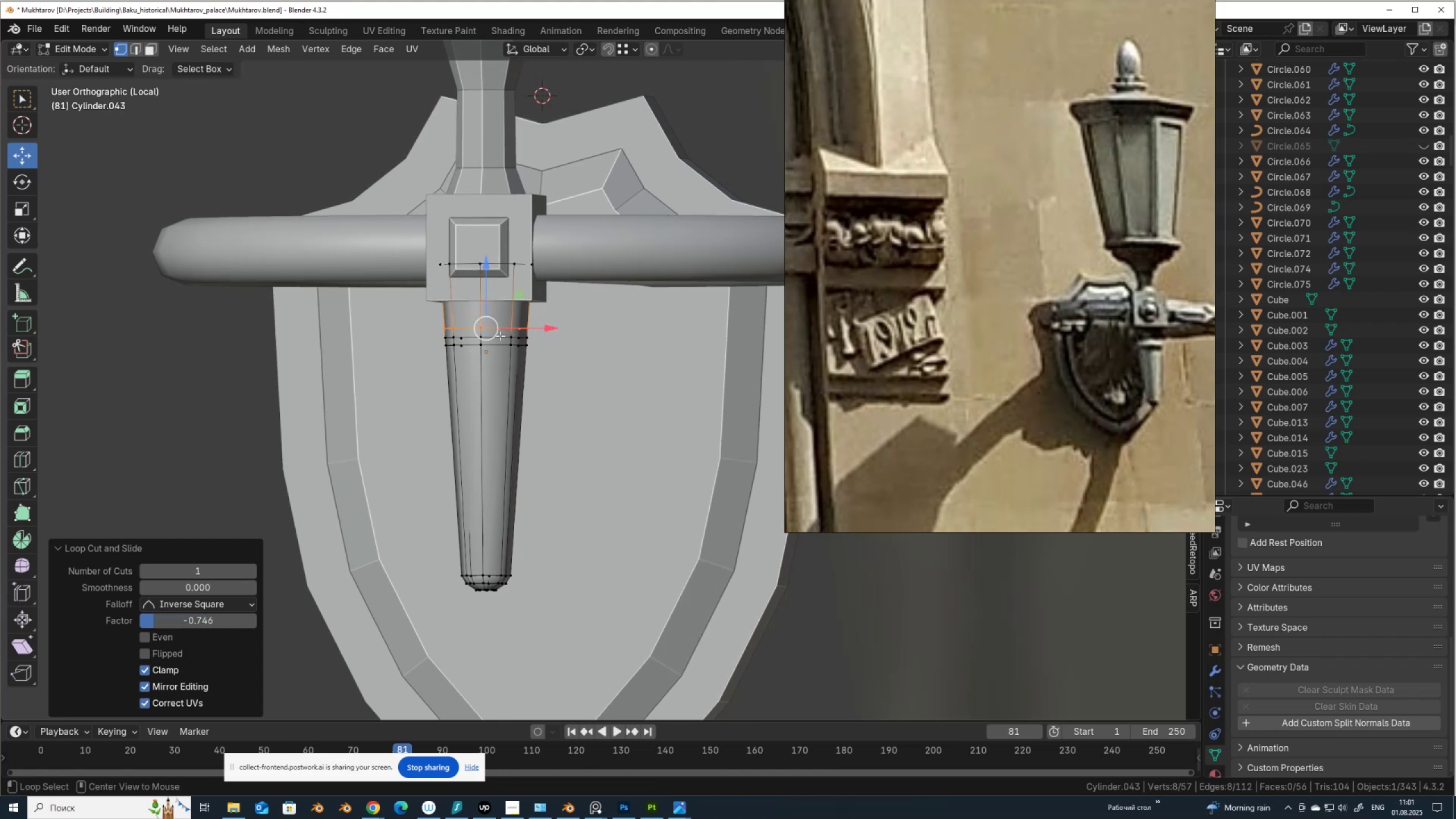 
left_click([500, 336])
 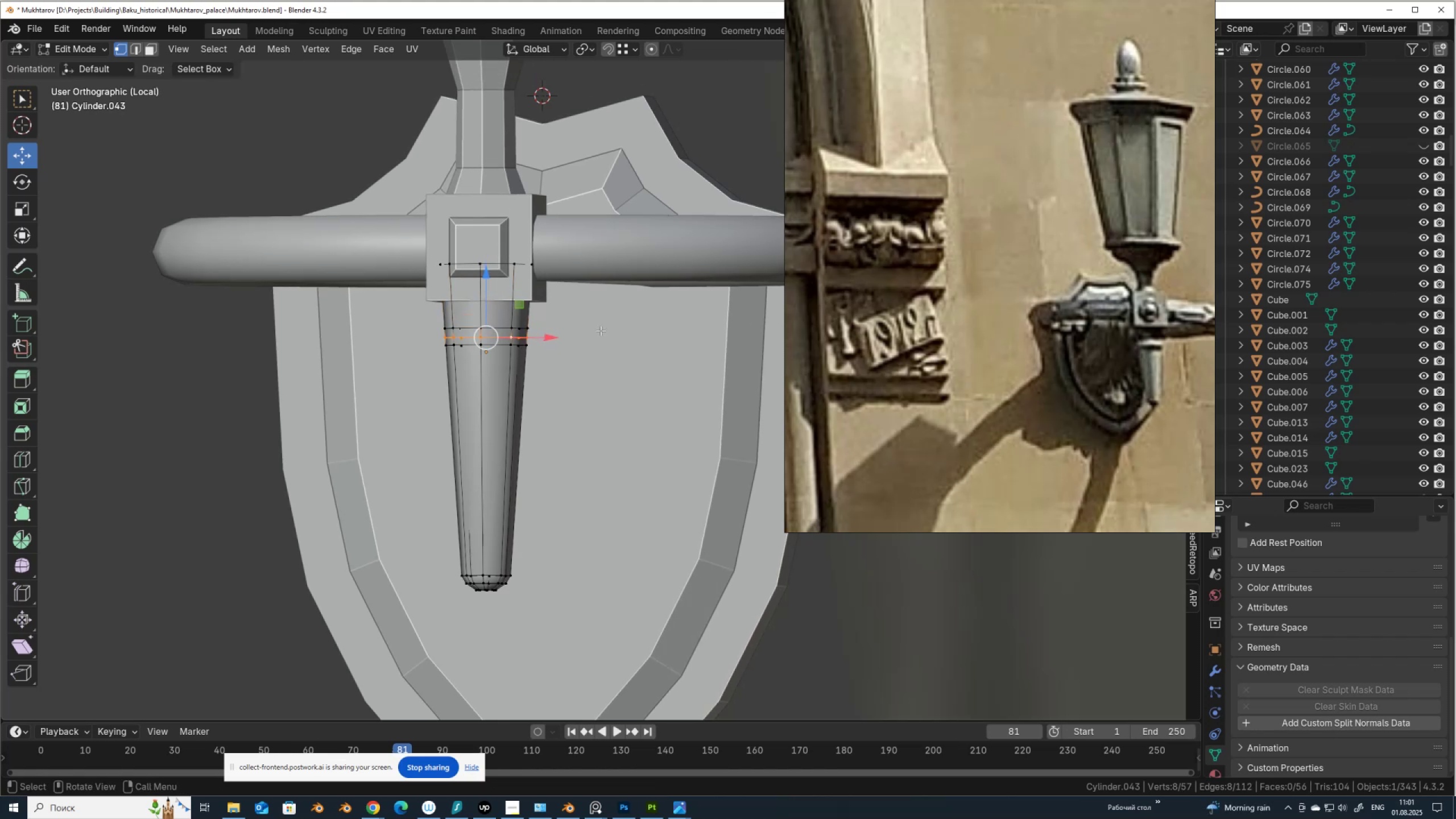 
key(Alt+AltLeft)
 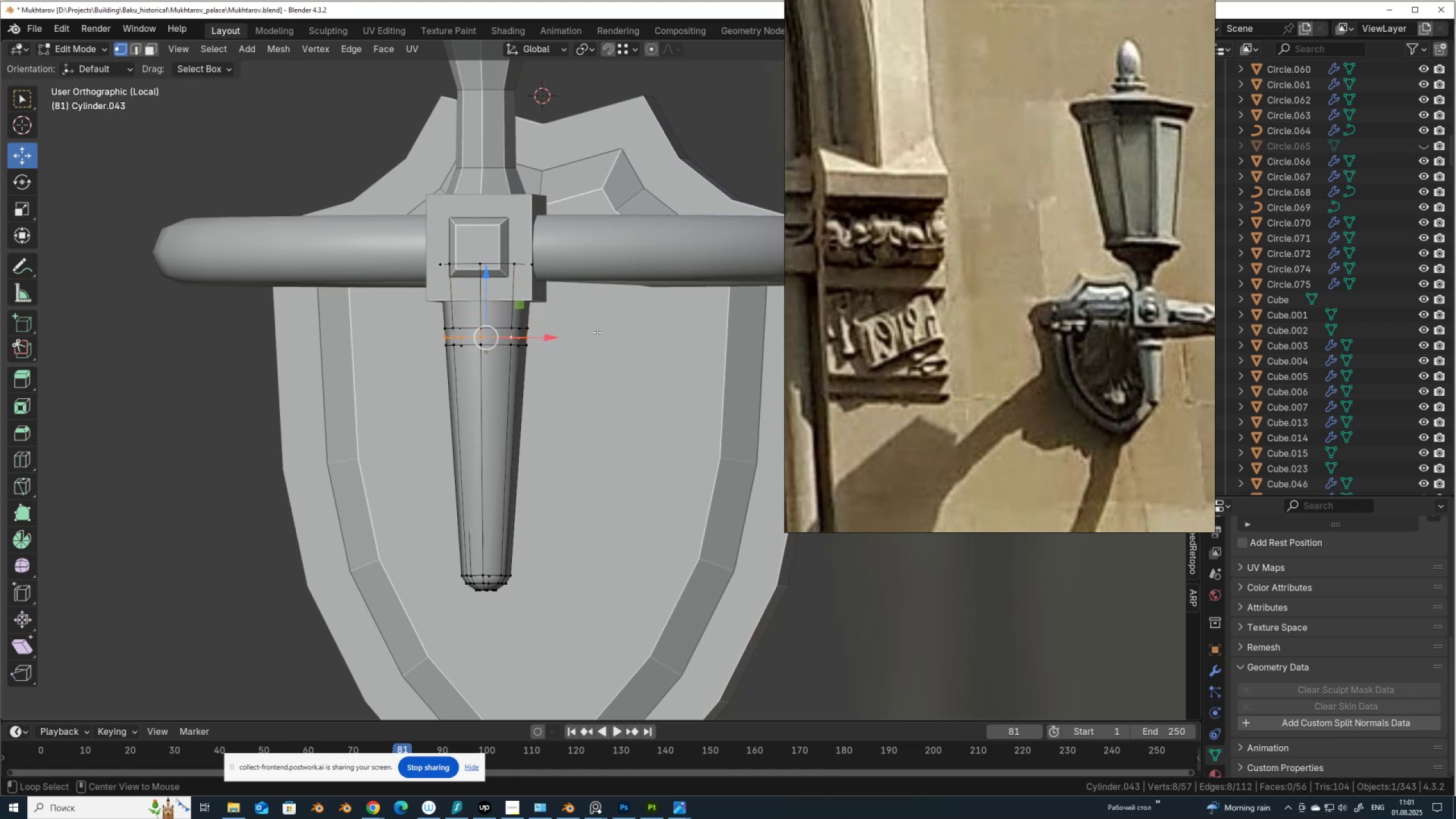 
key(Alt+S)
 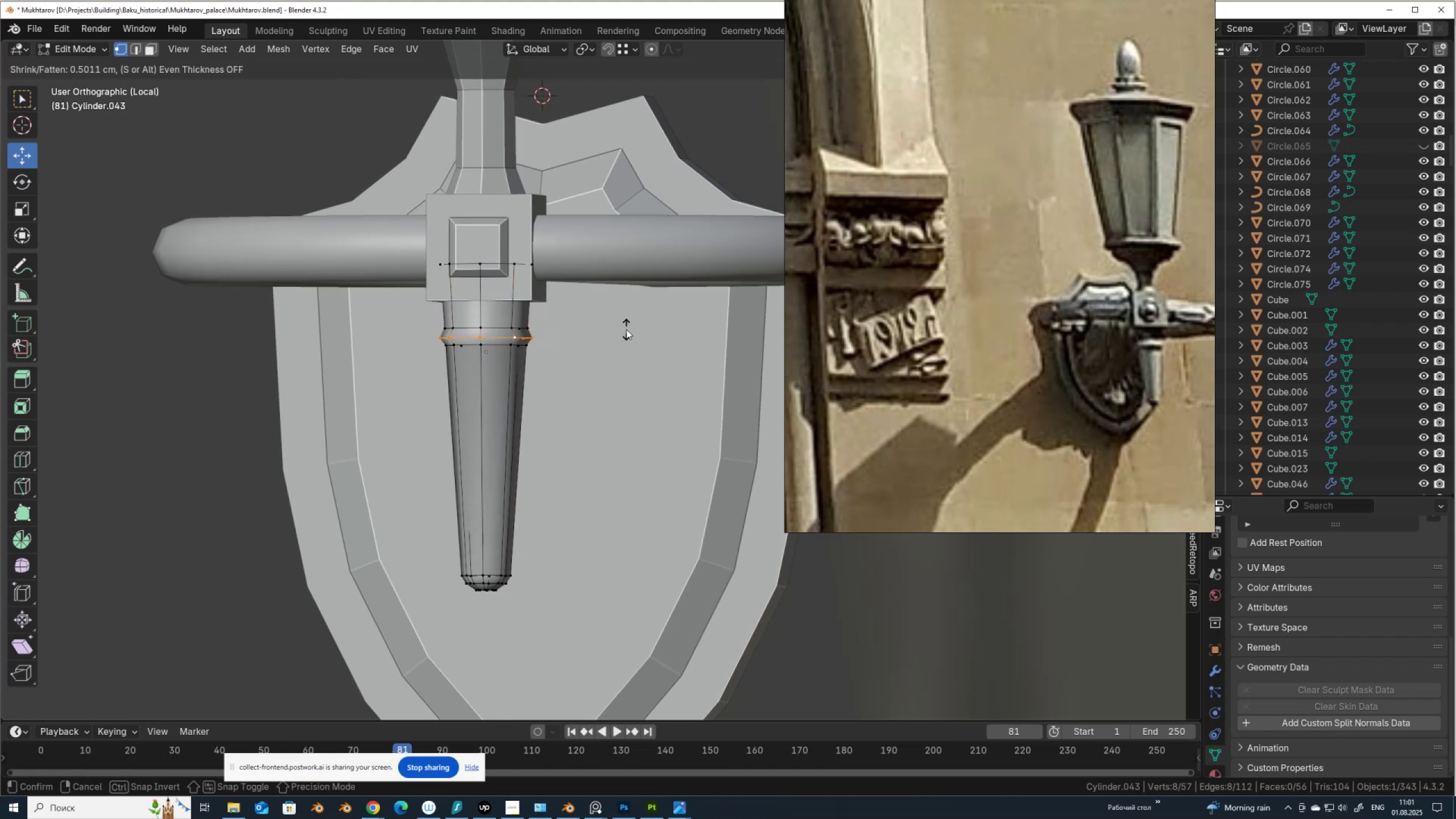 
left_click([628, 329])
 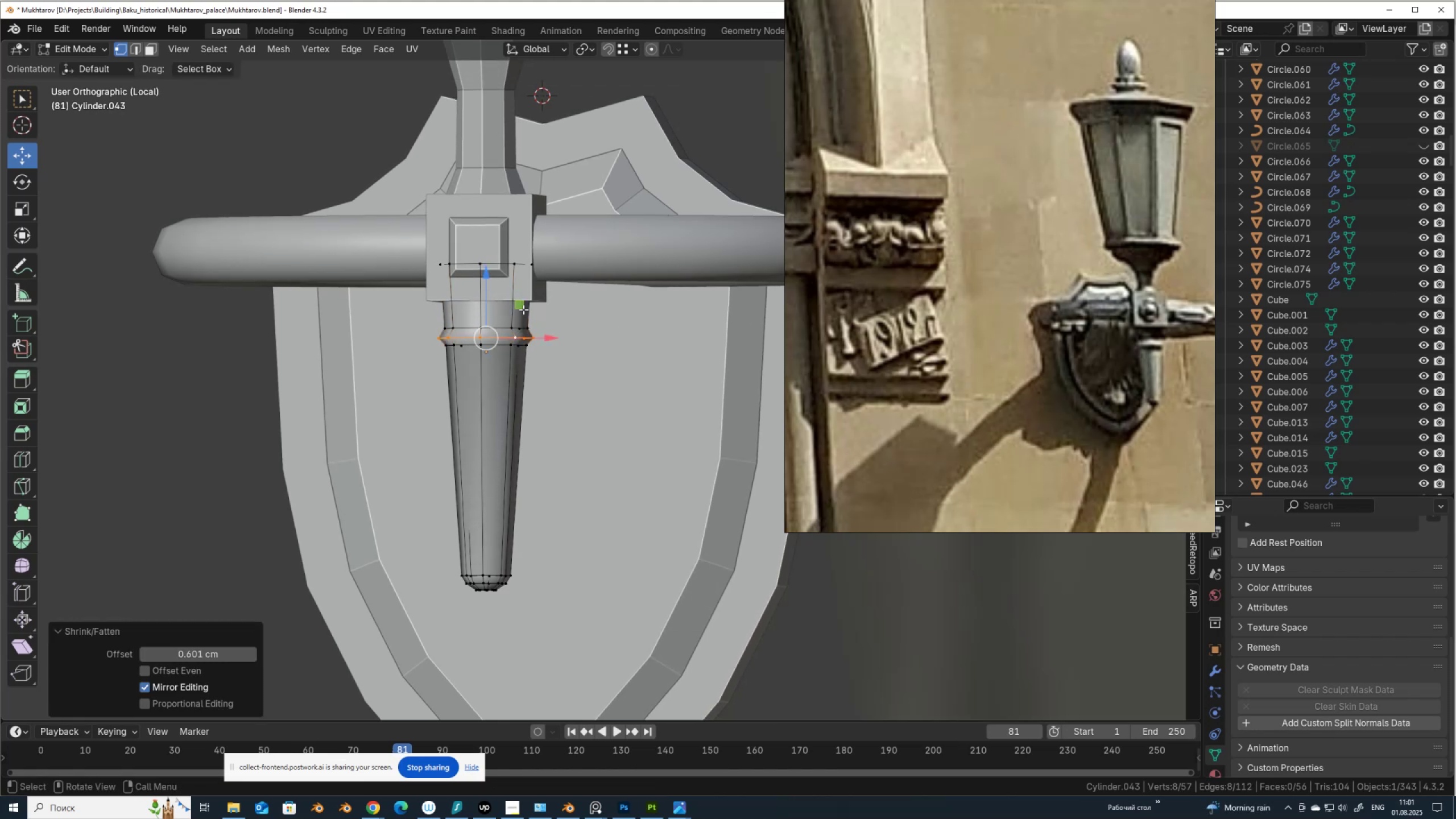 
key(Control+R)
 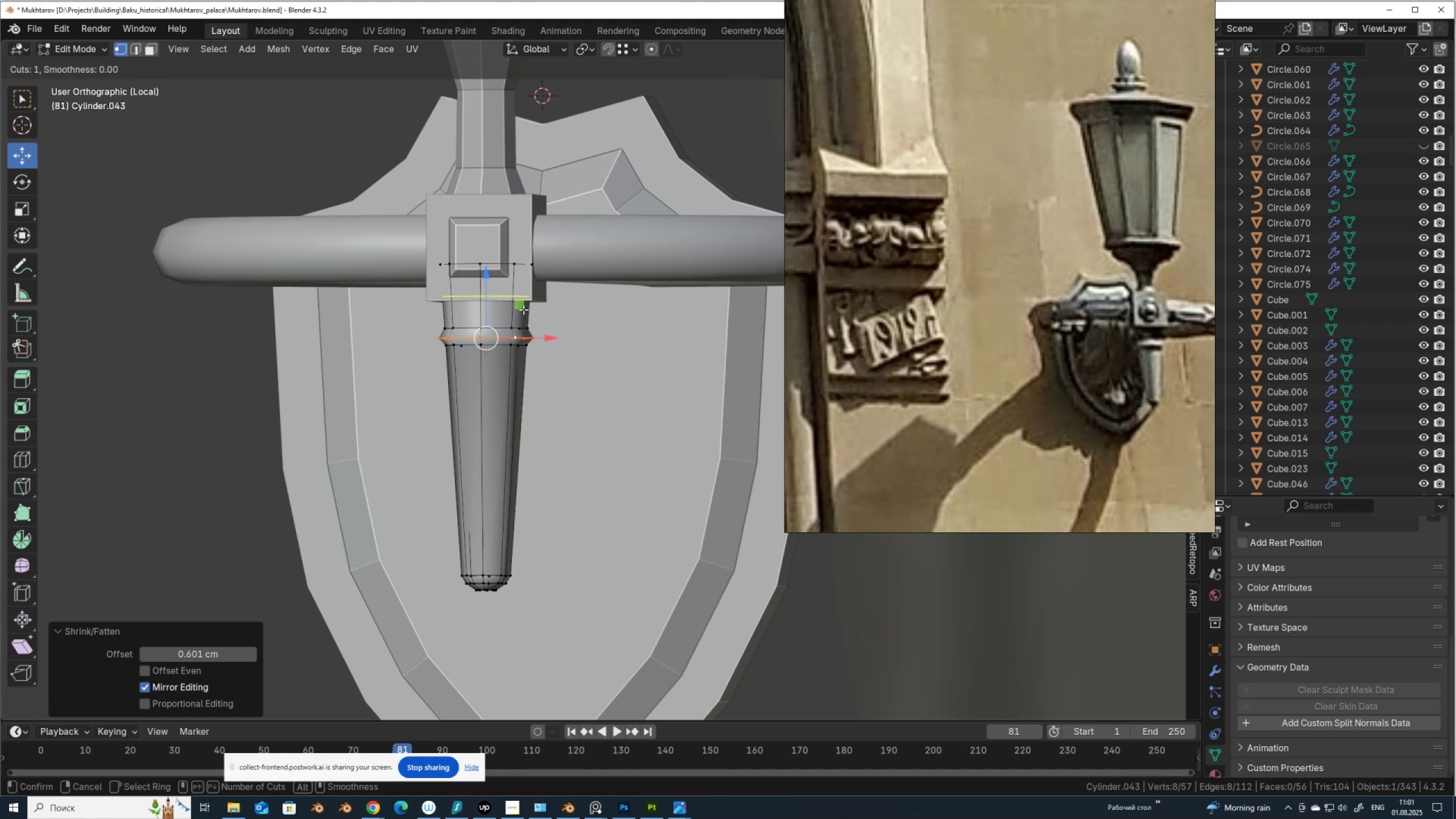 
left_click([523, 309])
 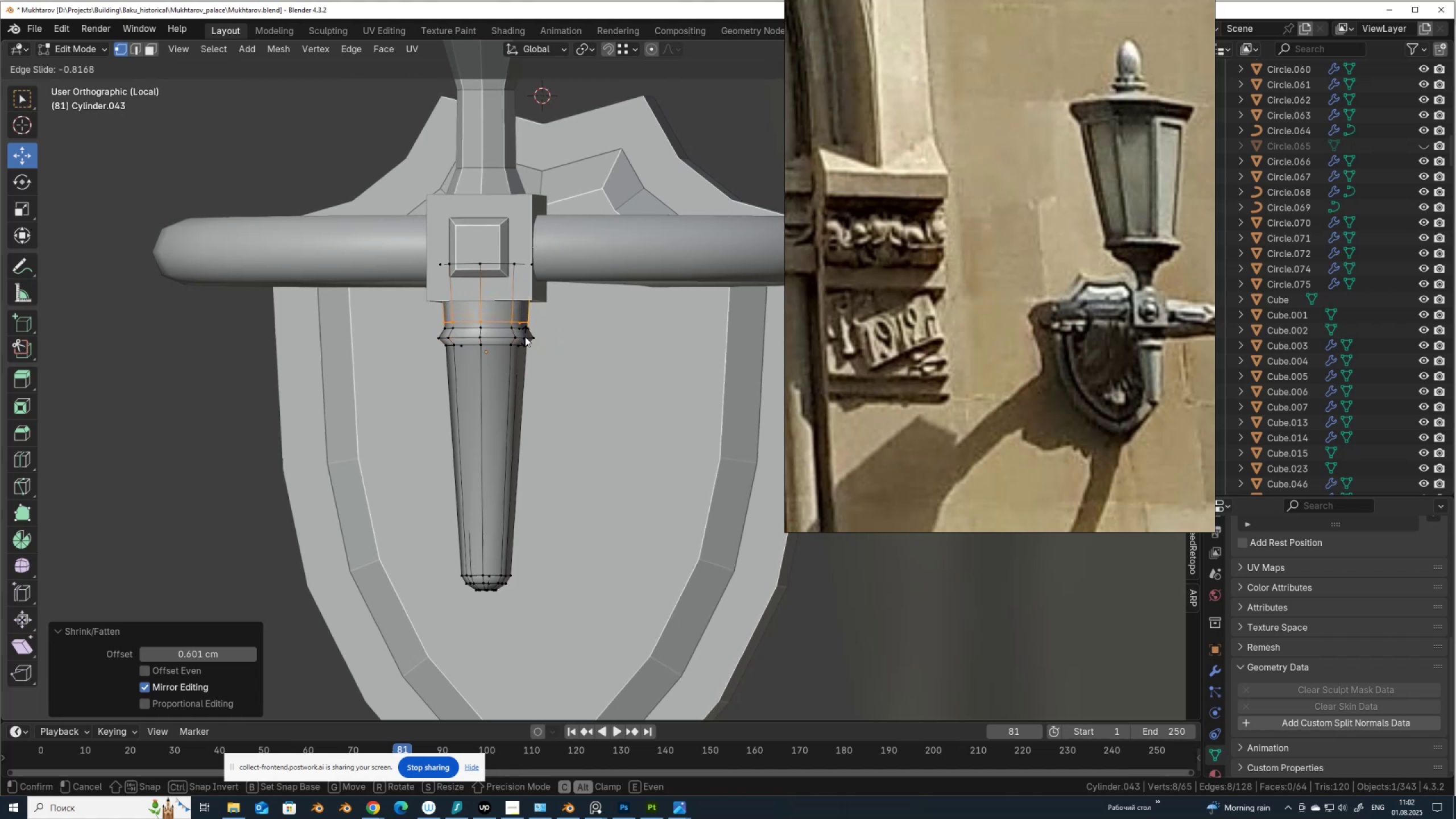 
right_click([526, 321])
 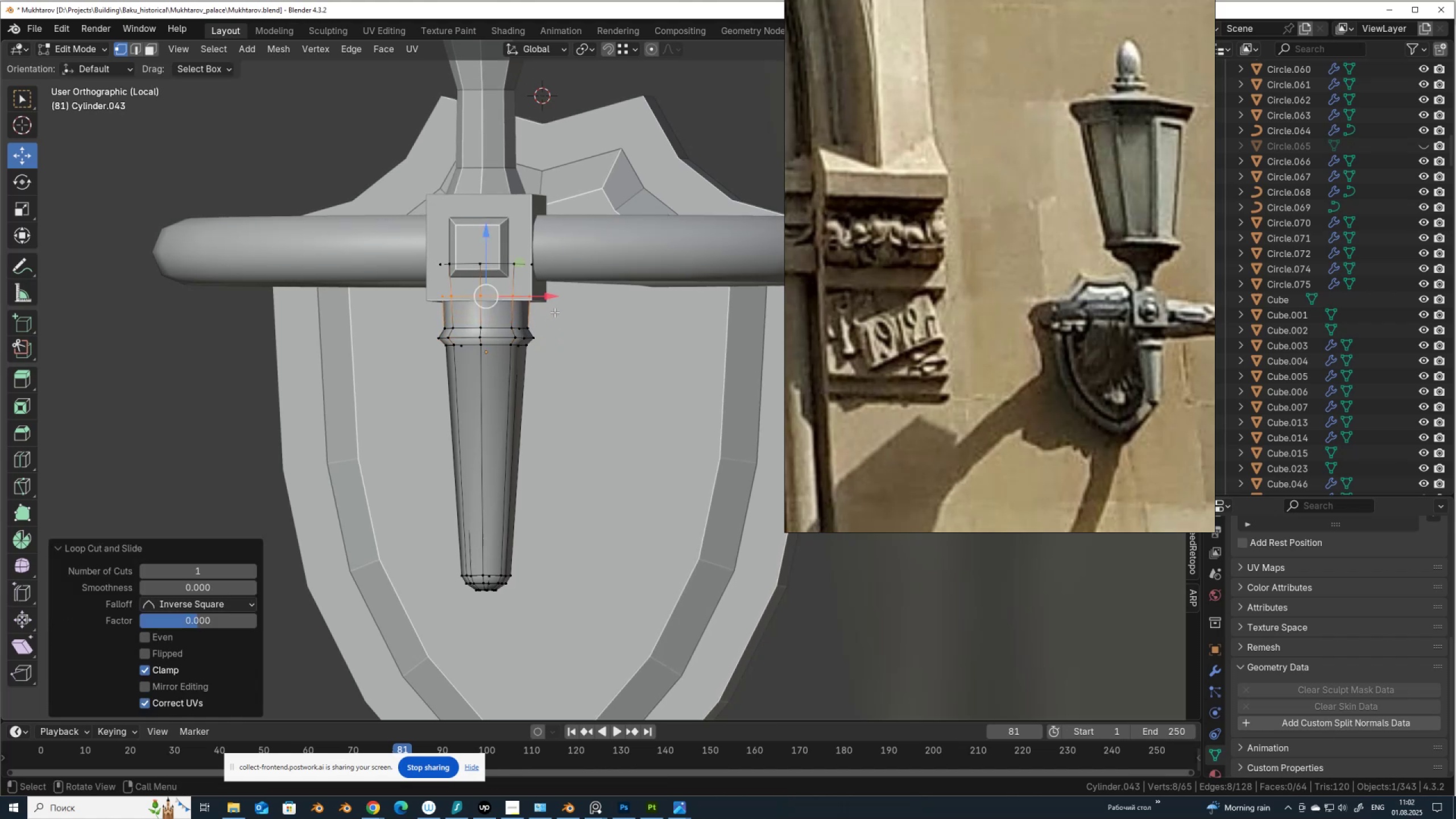 
left_click_drag(start_coordinate=[490, 271], to_coordinate=[490, 299])
 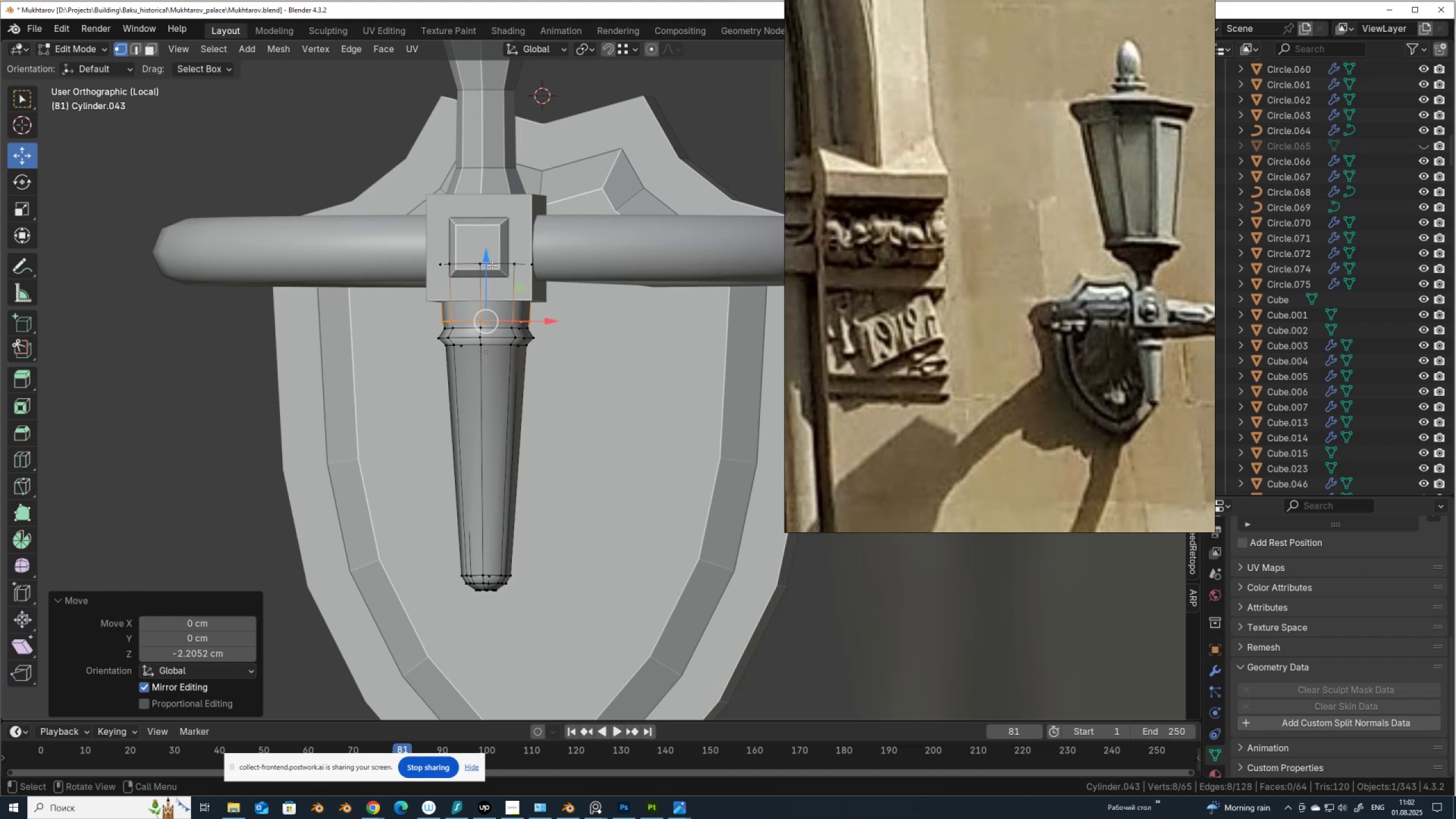 
left_click([492, 265])
 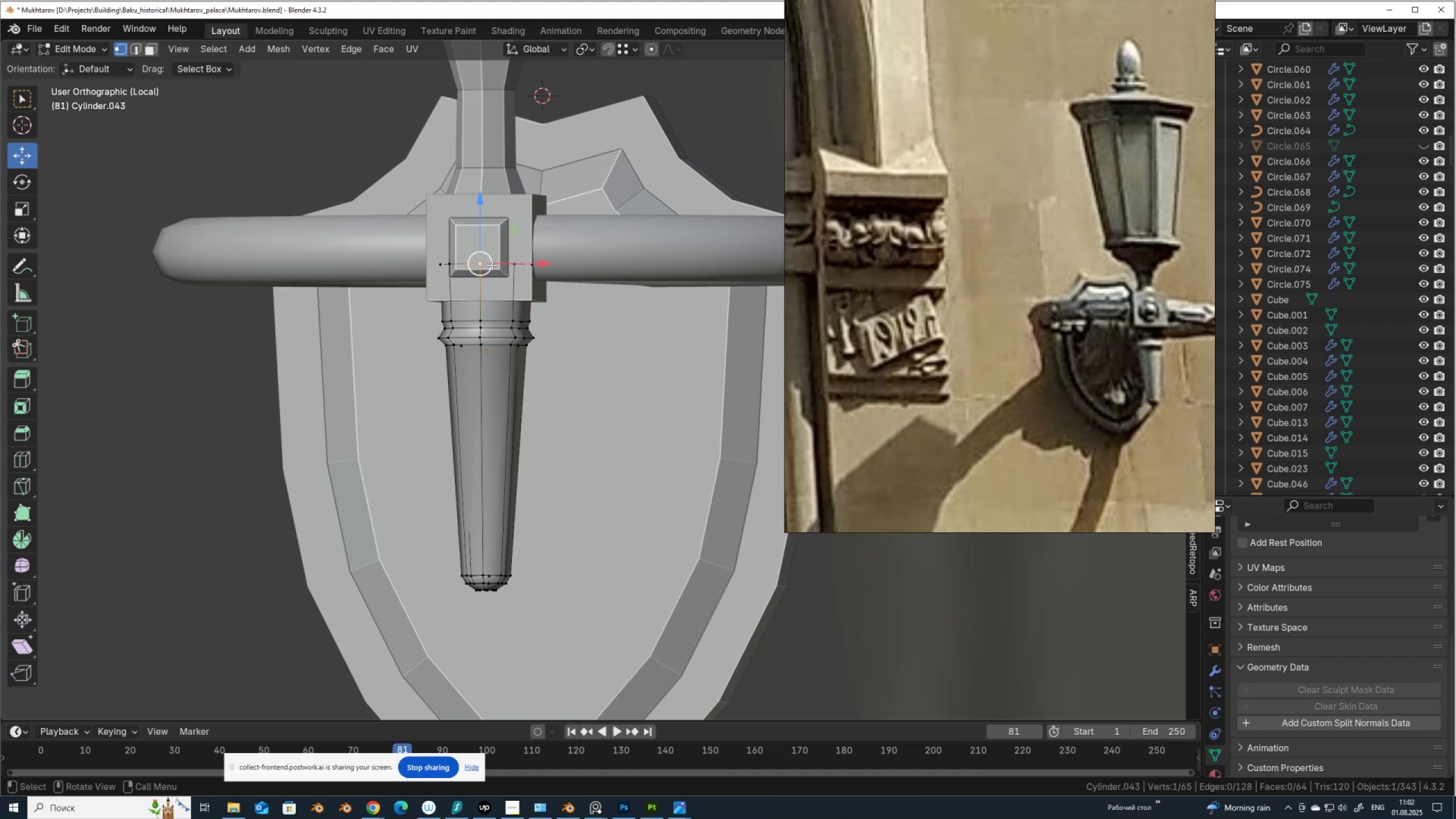 
hold_key(key=AltLeft, duration=0.34)
double_click([494, 263])
 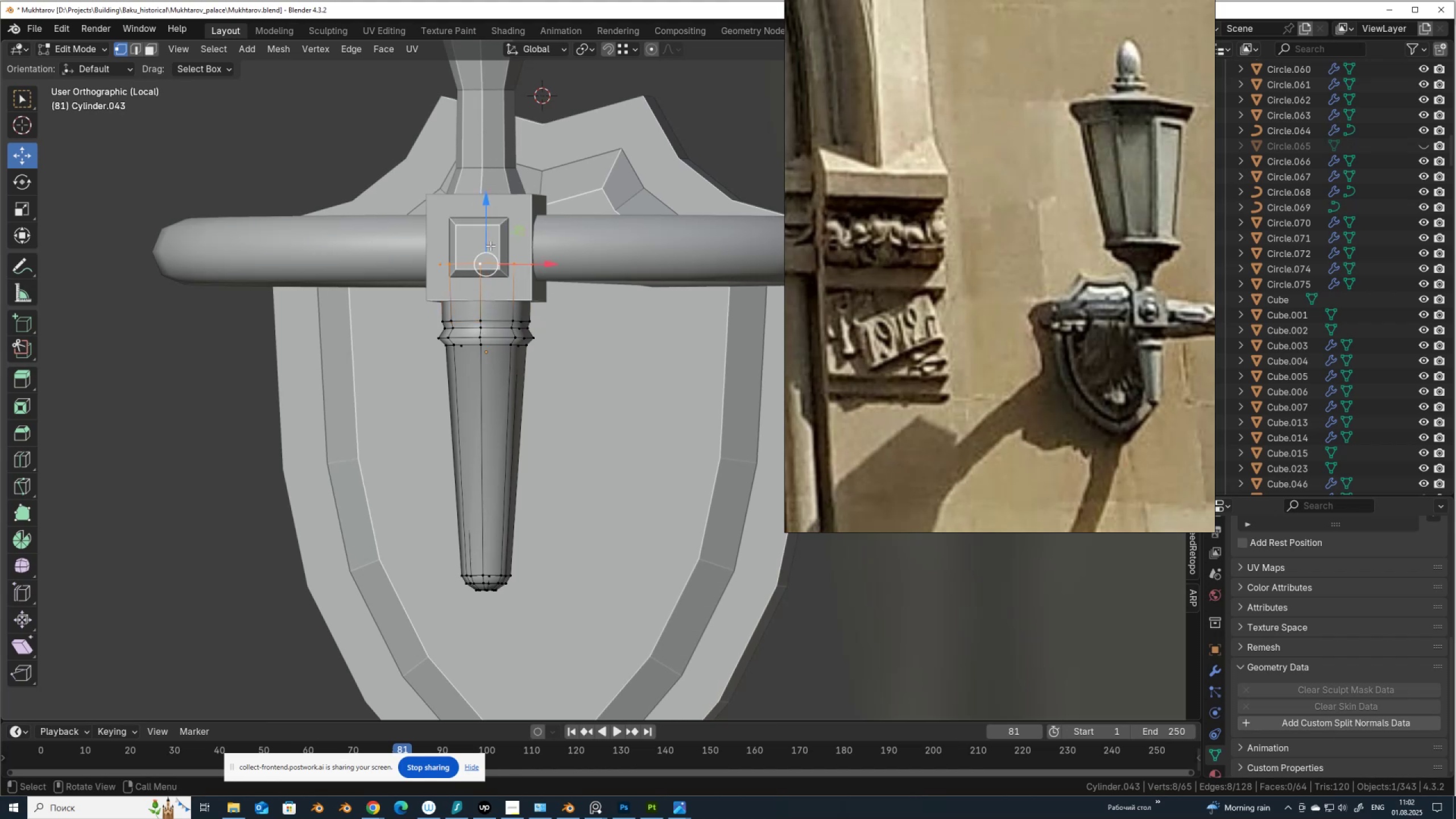 
left_click_drag(start_coordinate=[490, 245], to_coordinate=[427, 295])
 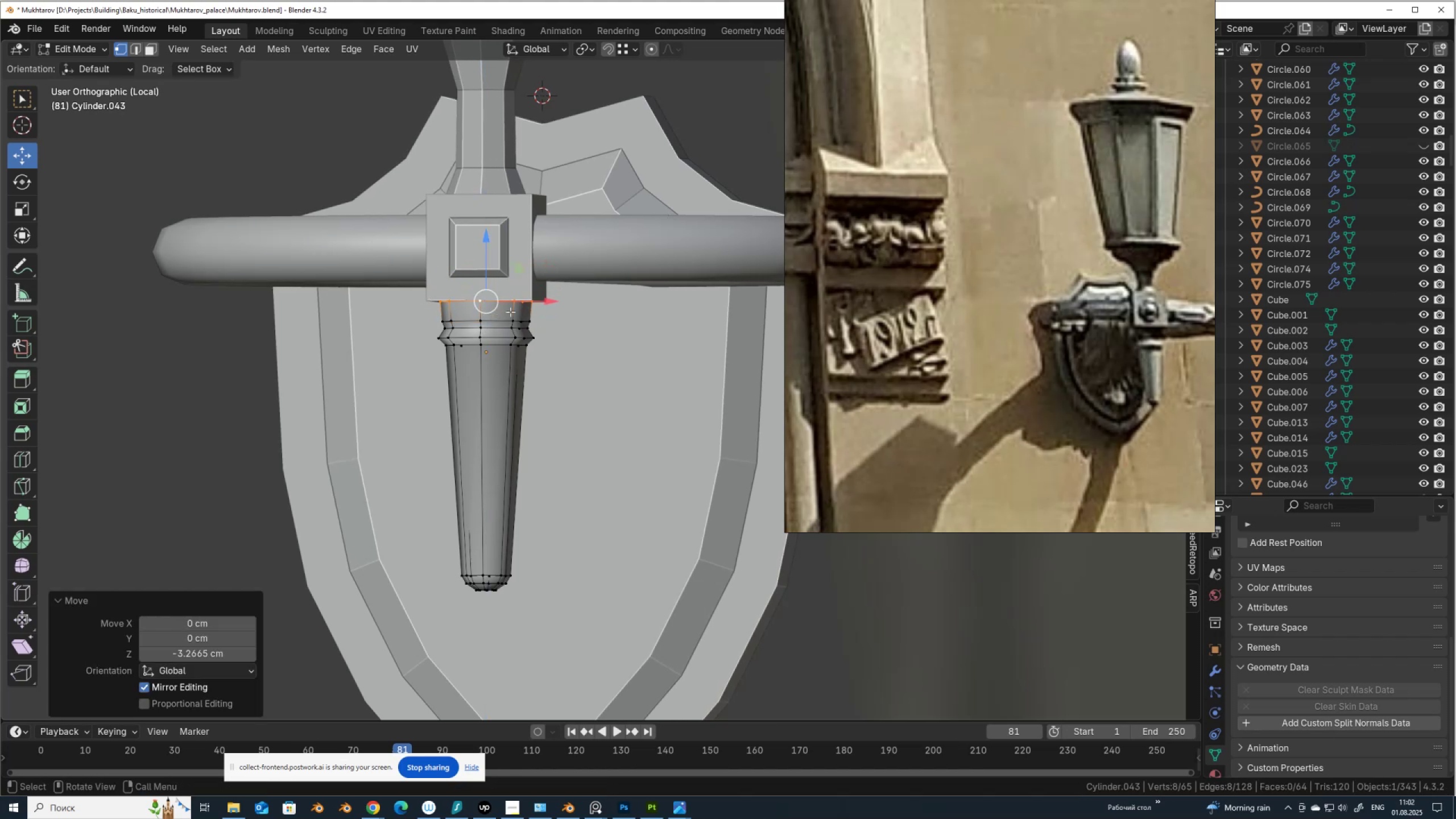 
hold_key(key=ControlLeft, duration=0.43)
 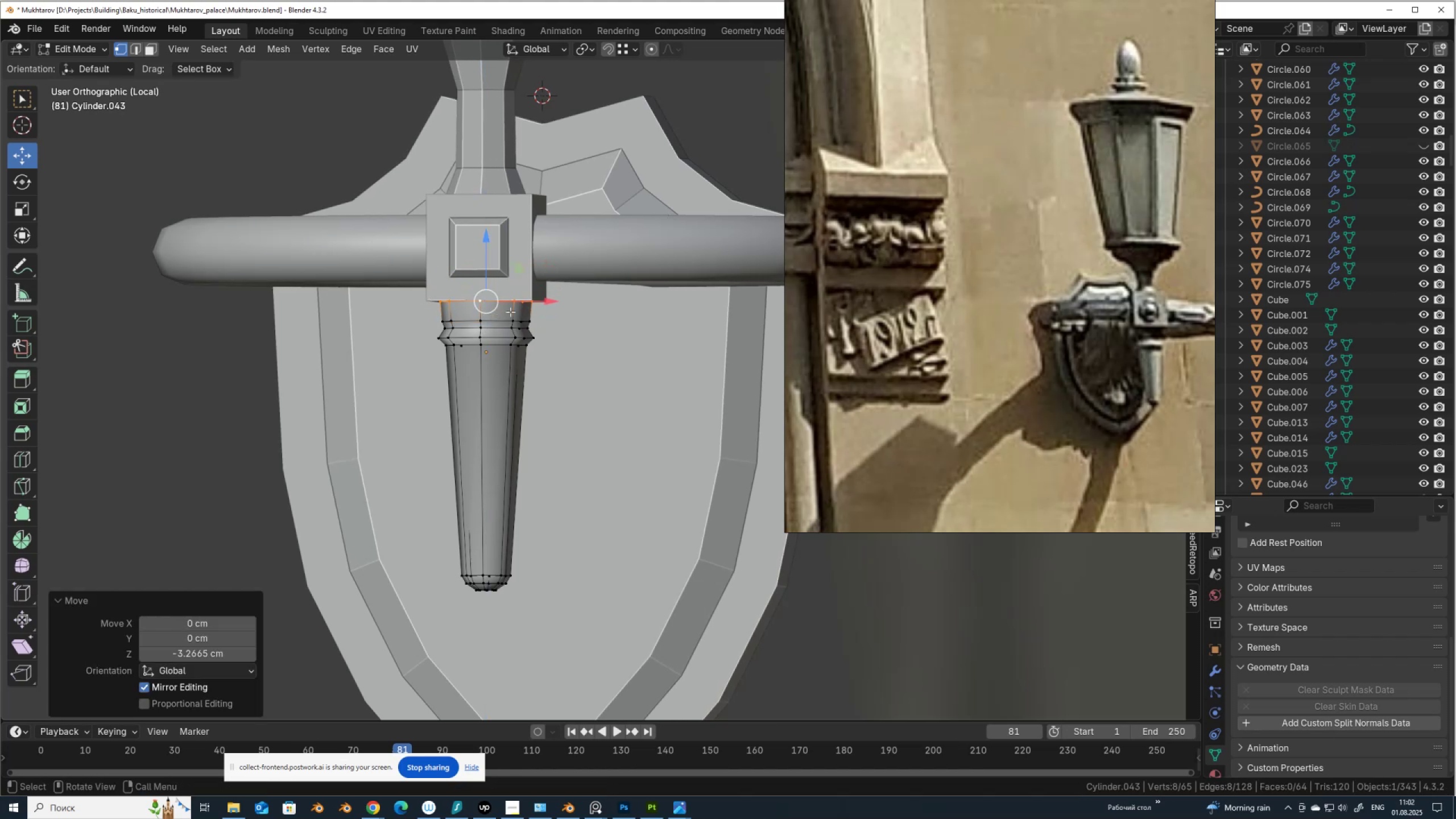 
key(3)
 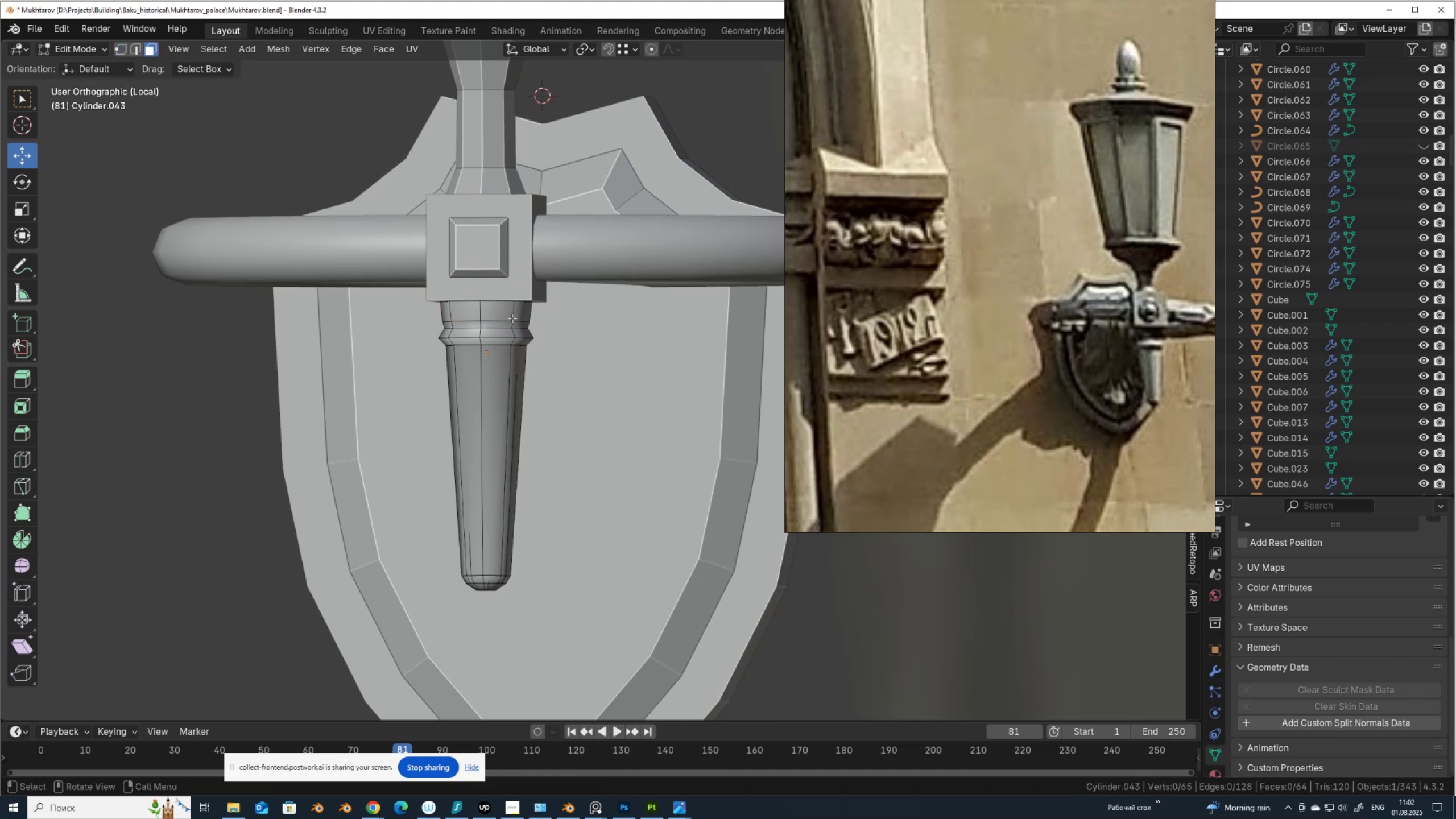 
key(Alt+AltLeft)
 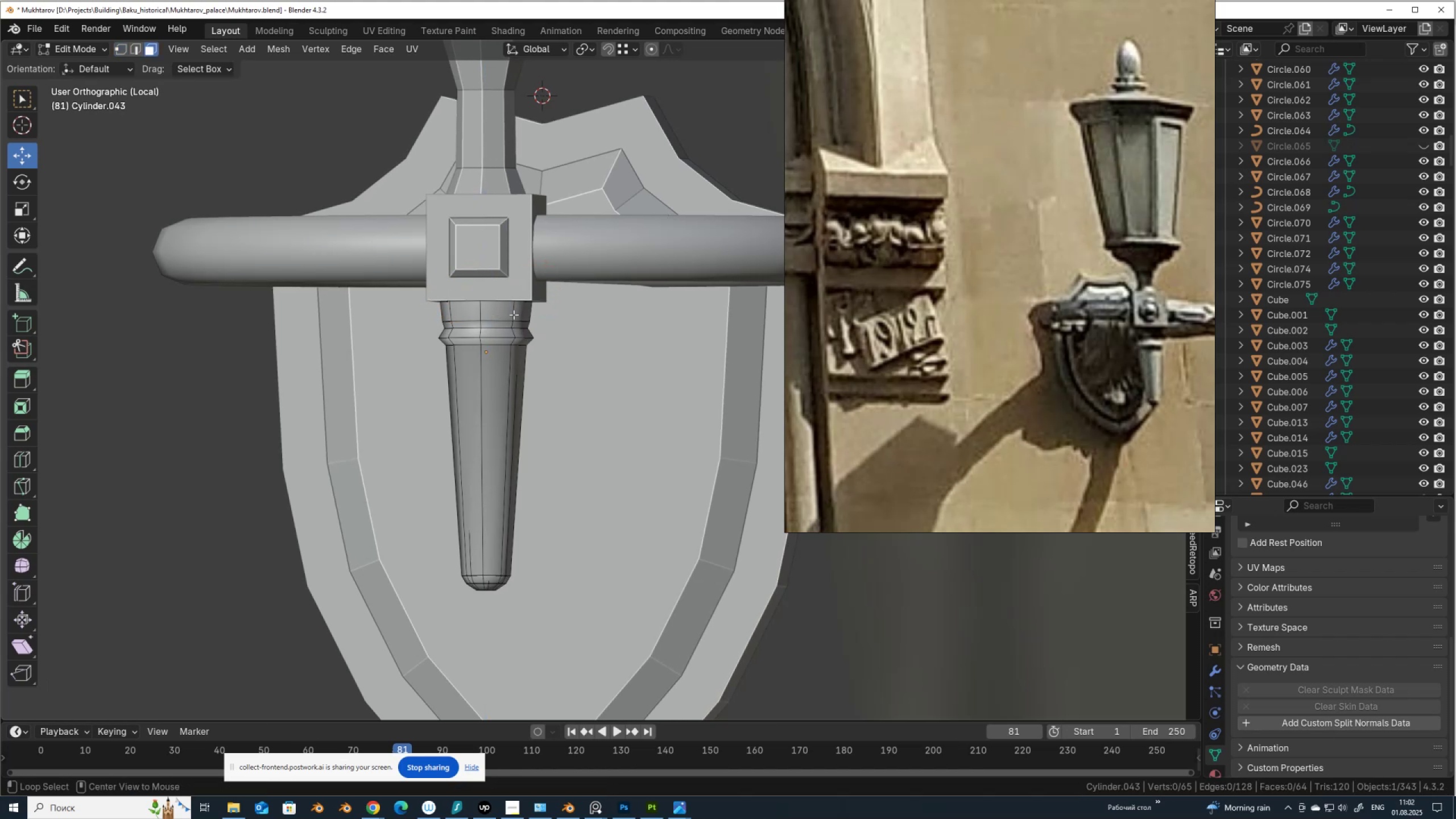 
left_click([514, 315])
 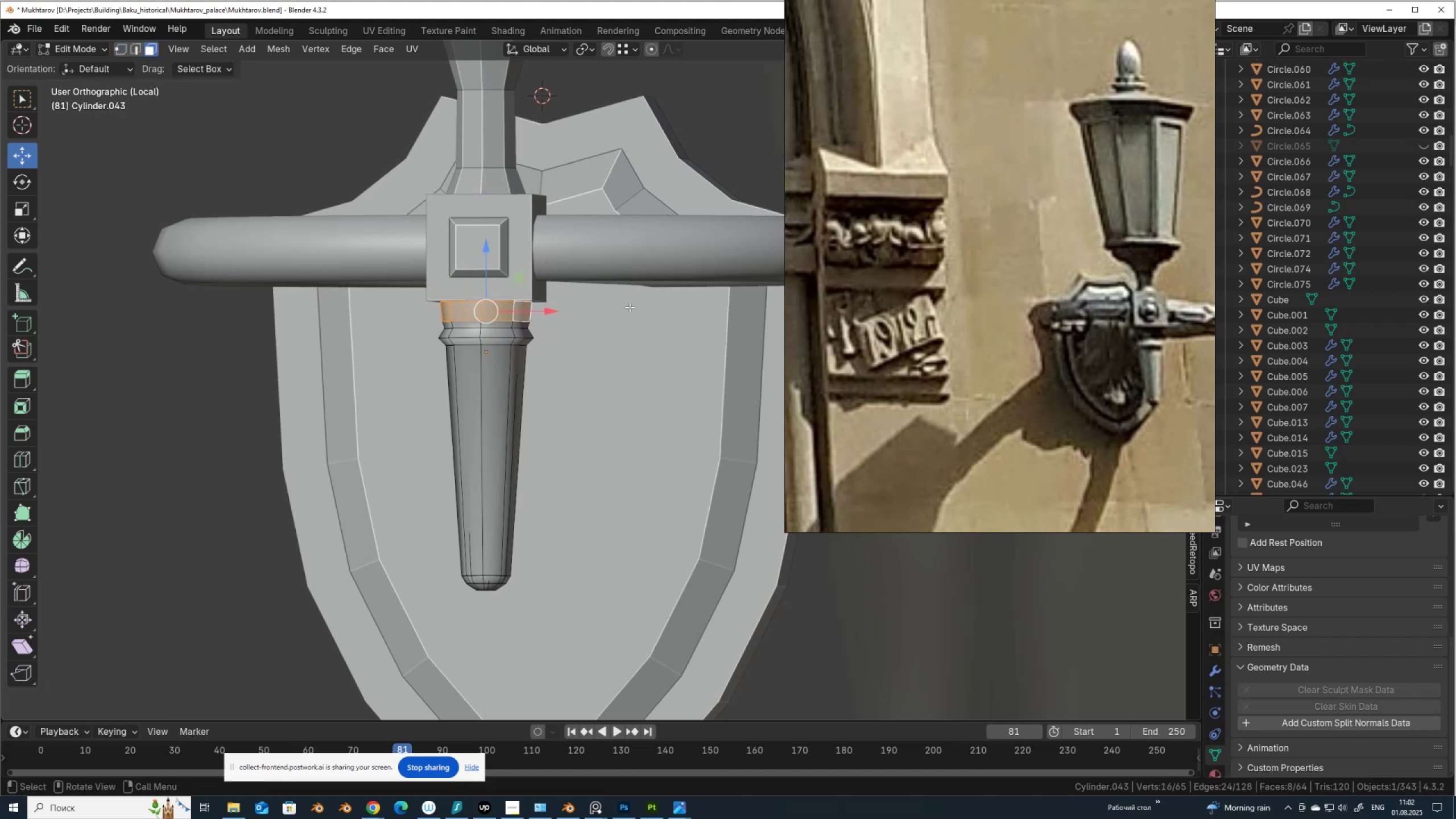 
key(S)
 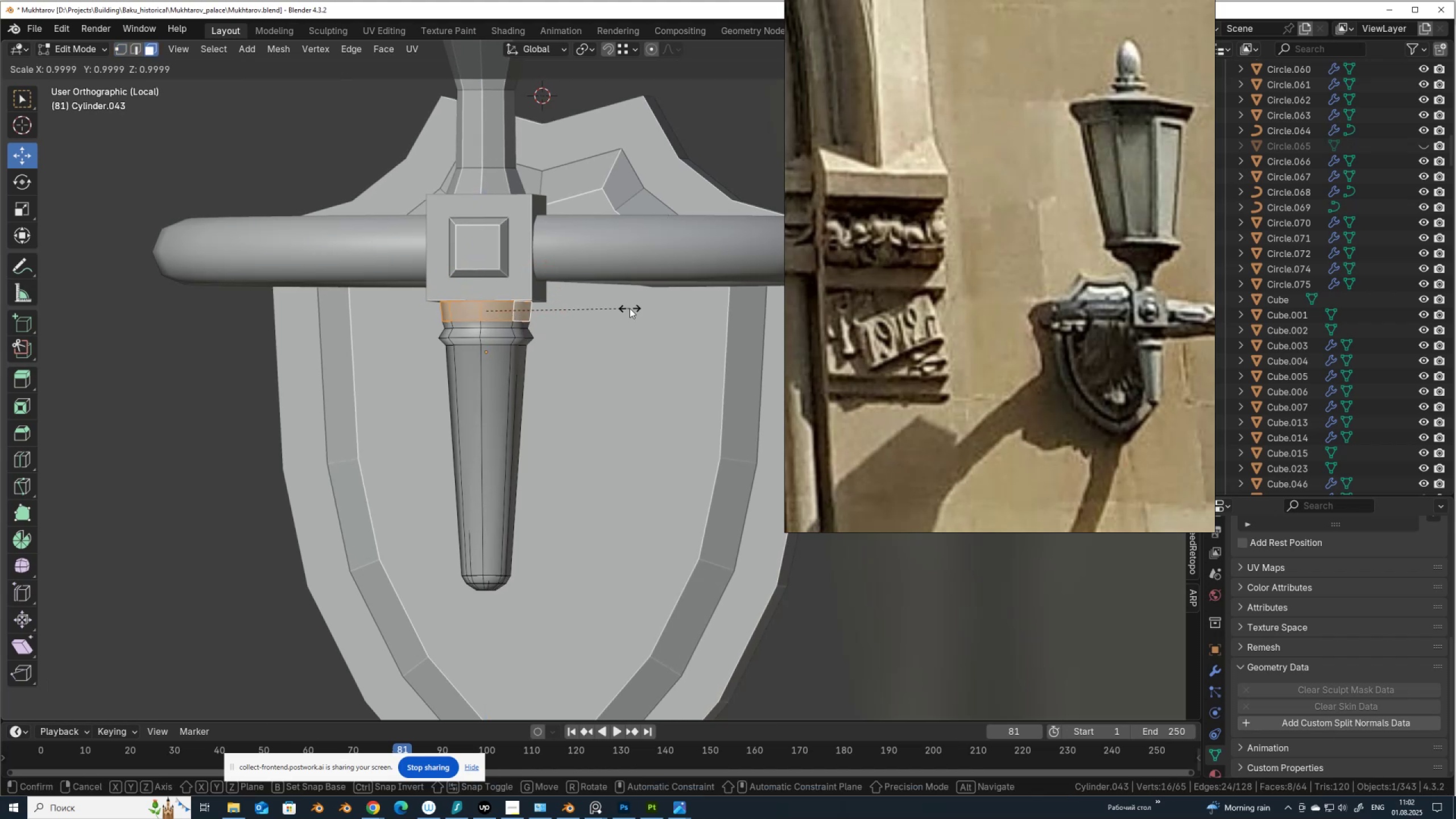 
key(Shift+ShiftLeft)
 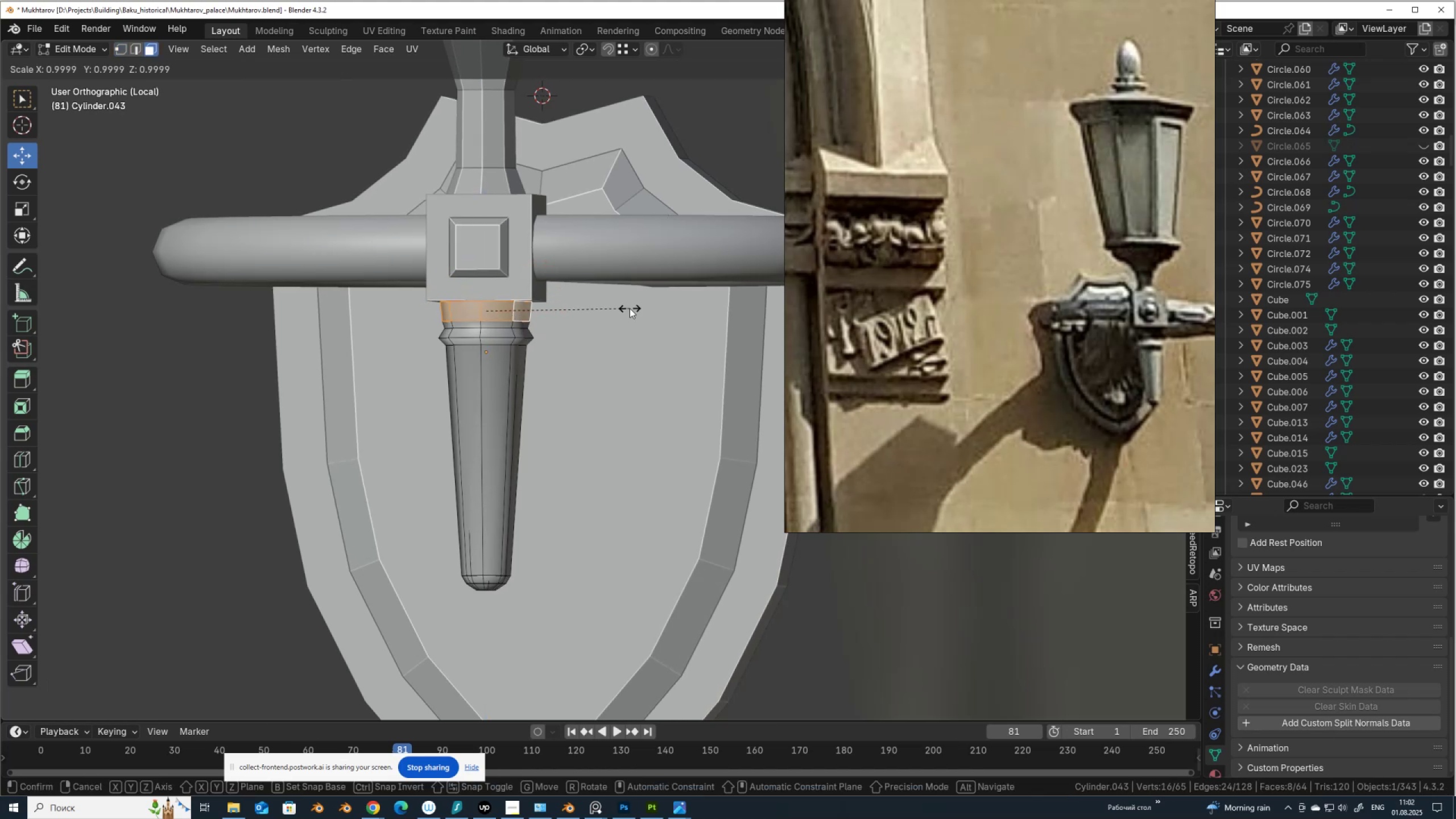 
key(Shift+Z)
 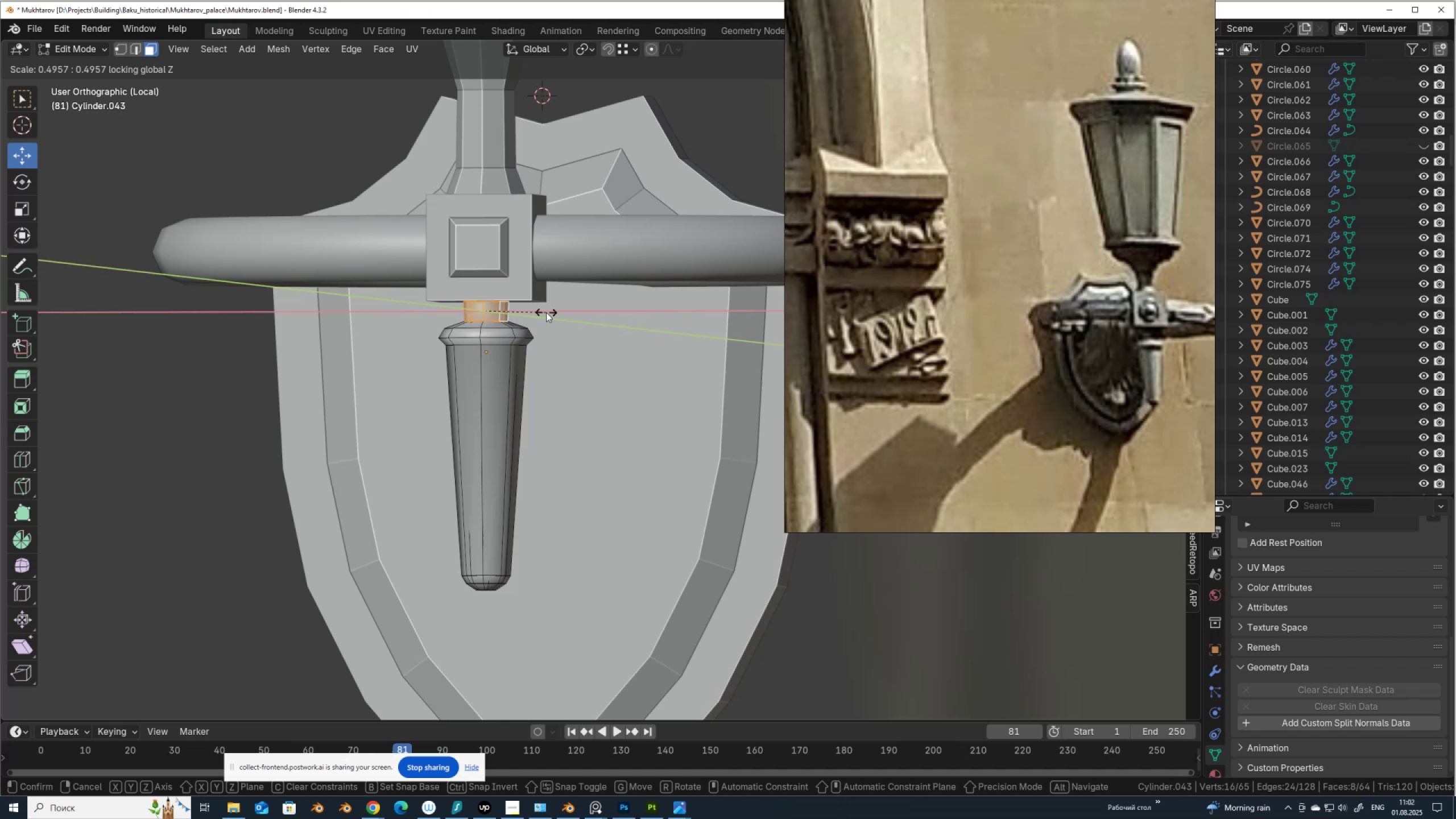 
left_click([546, 312])
 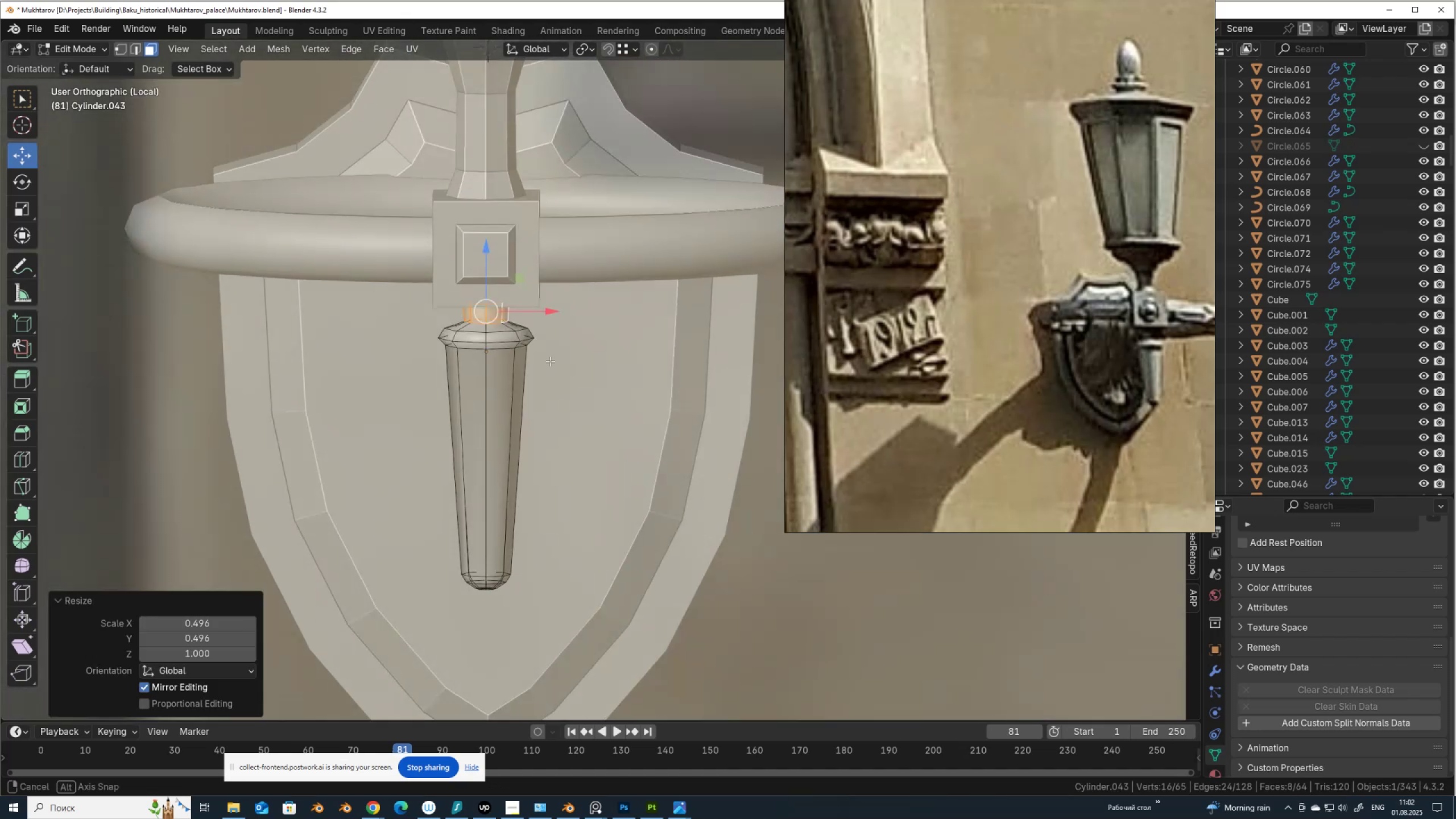 
key(Tab)
 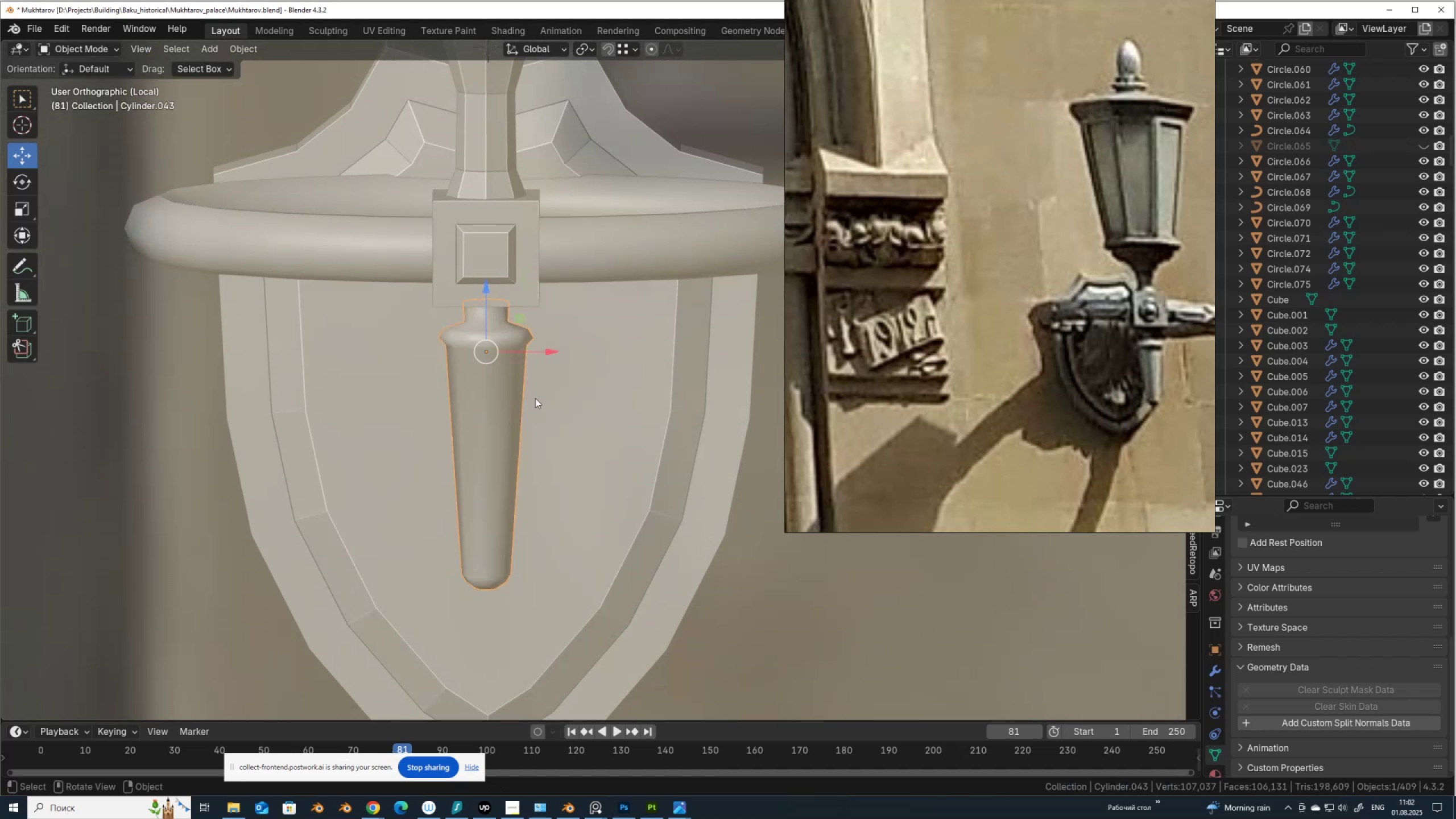 
scroll: coordinate [532, 400], scroll_direction: down, amount: 4.0
 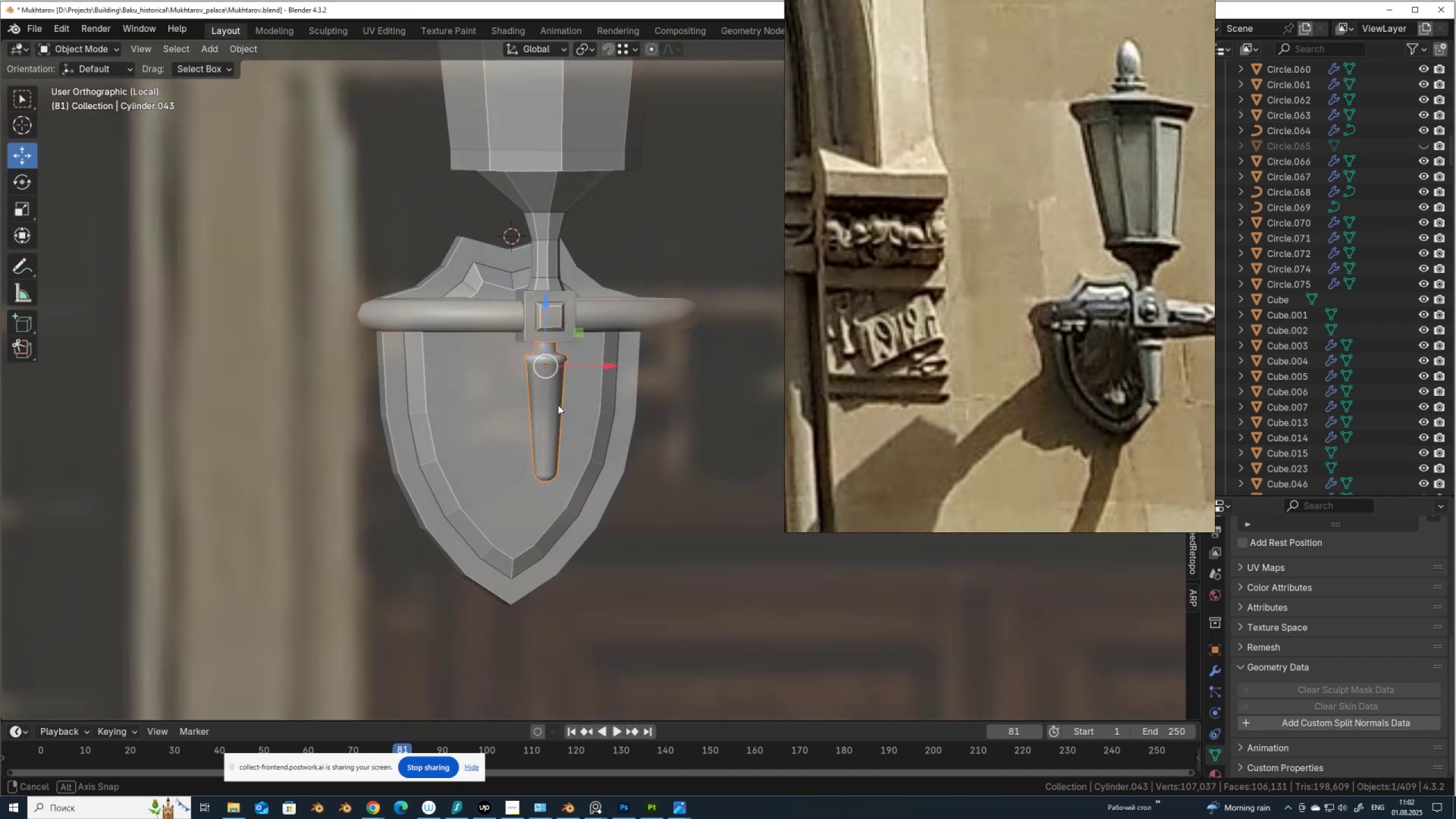 
scroll: coordinate [551, 407], scroll_direction: up, amount: 2.0
 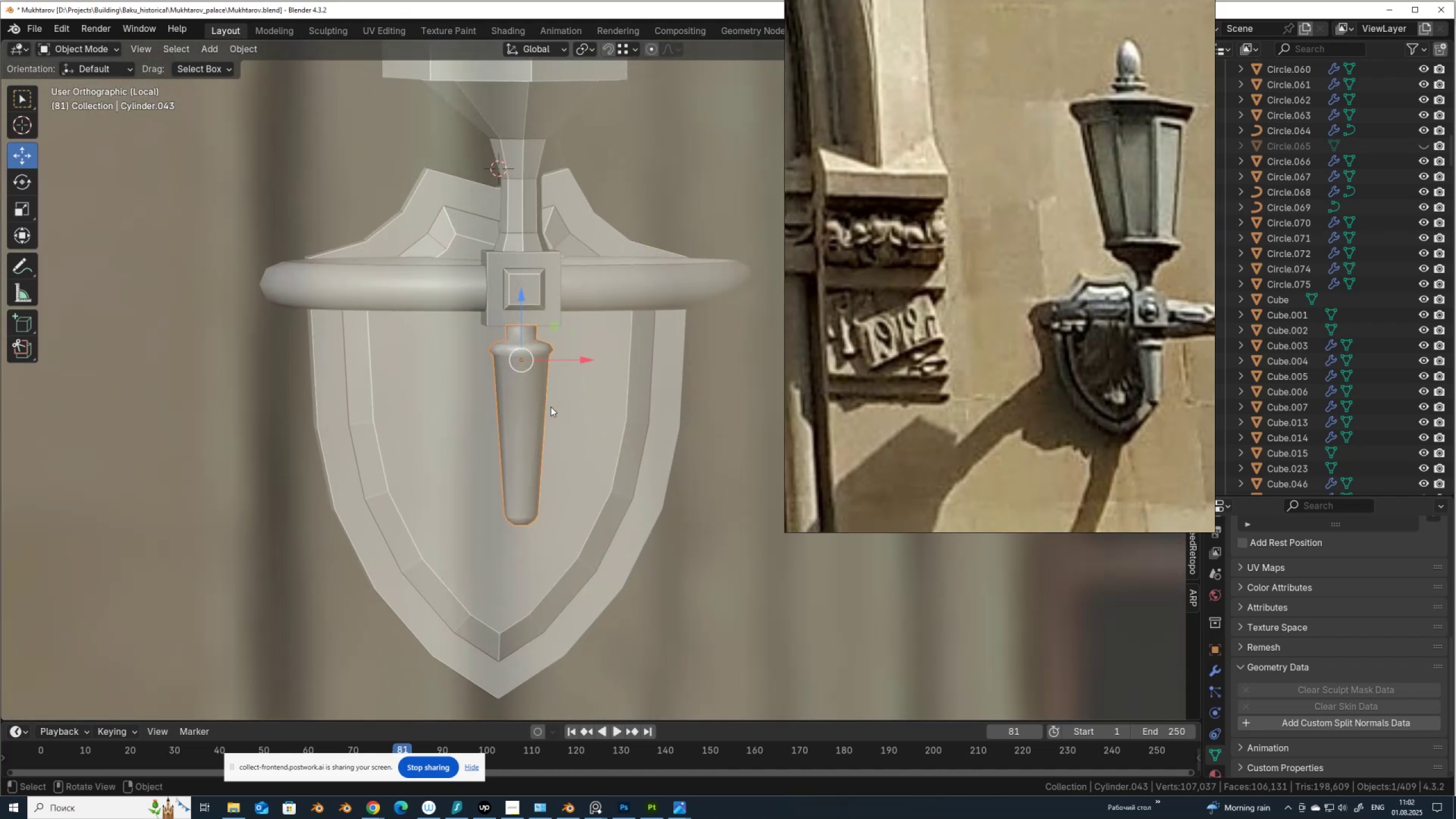 
key(Tab)
 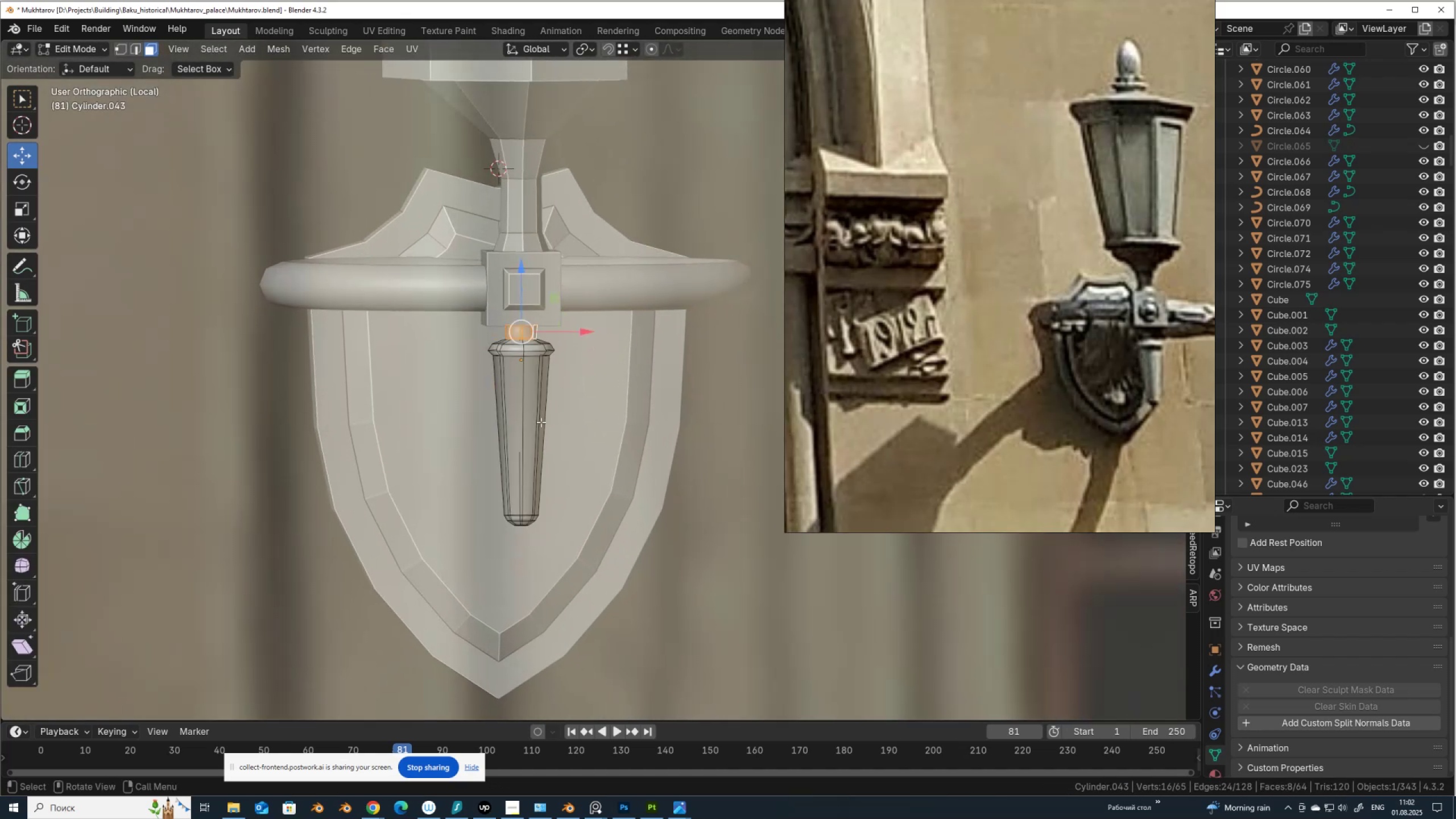 
key(Control+R)
 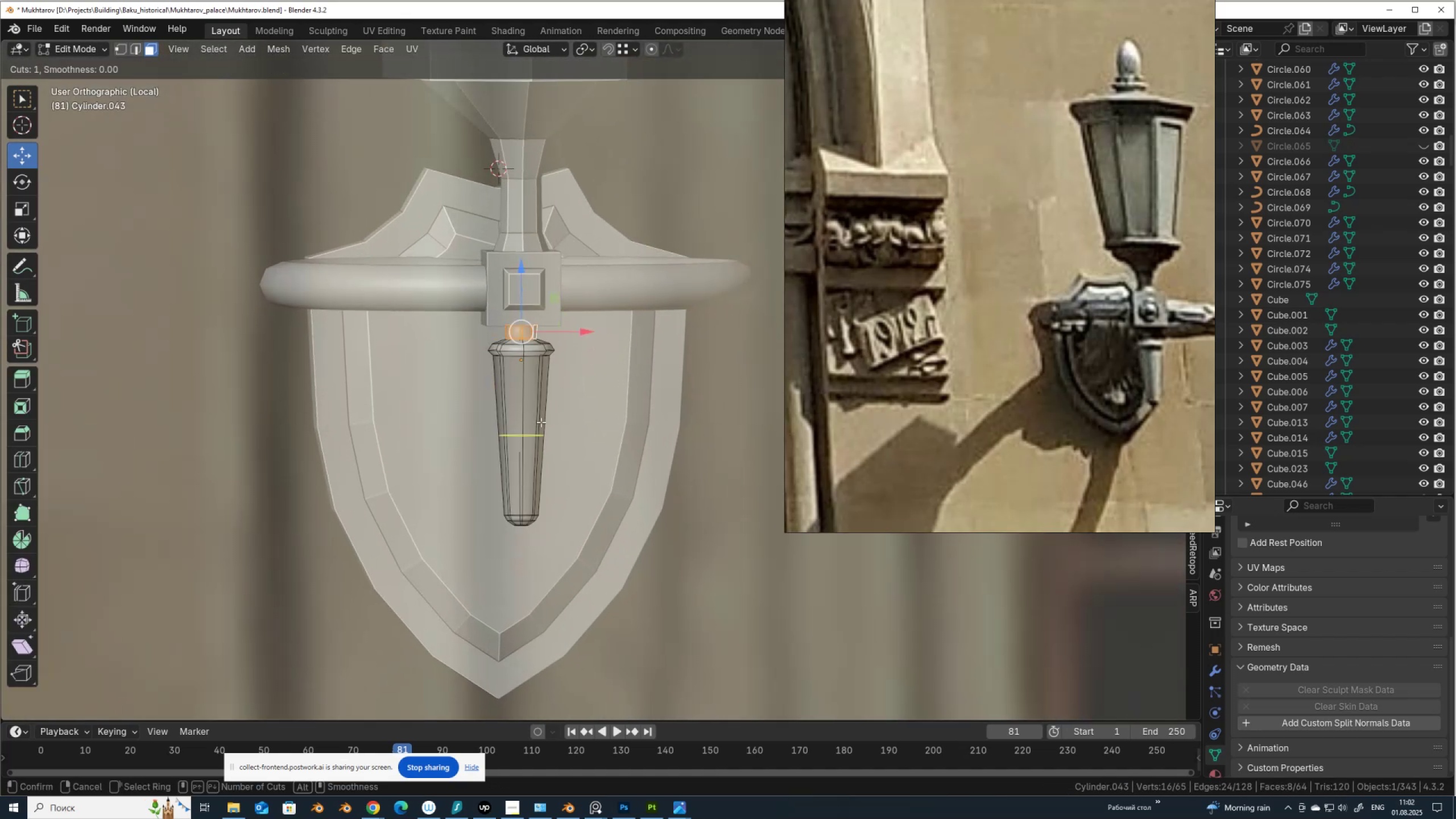 
left_click([541, 422])
 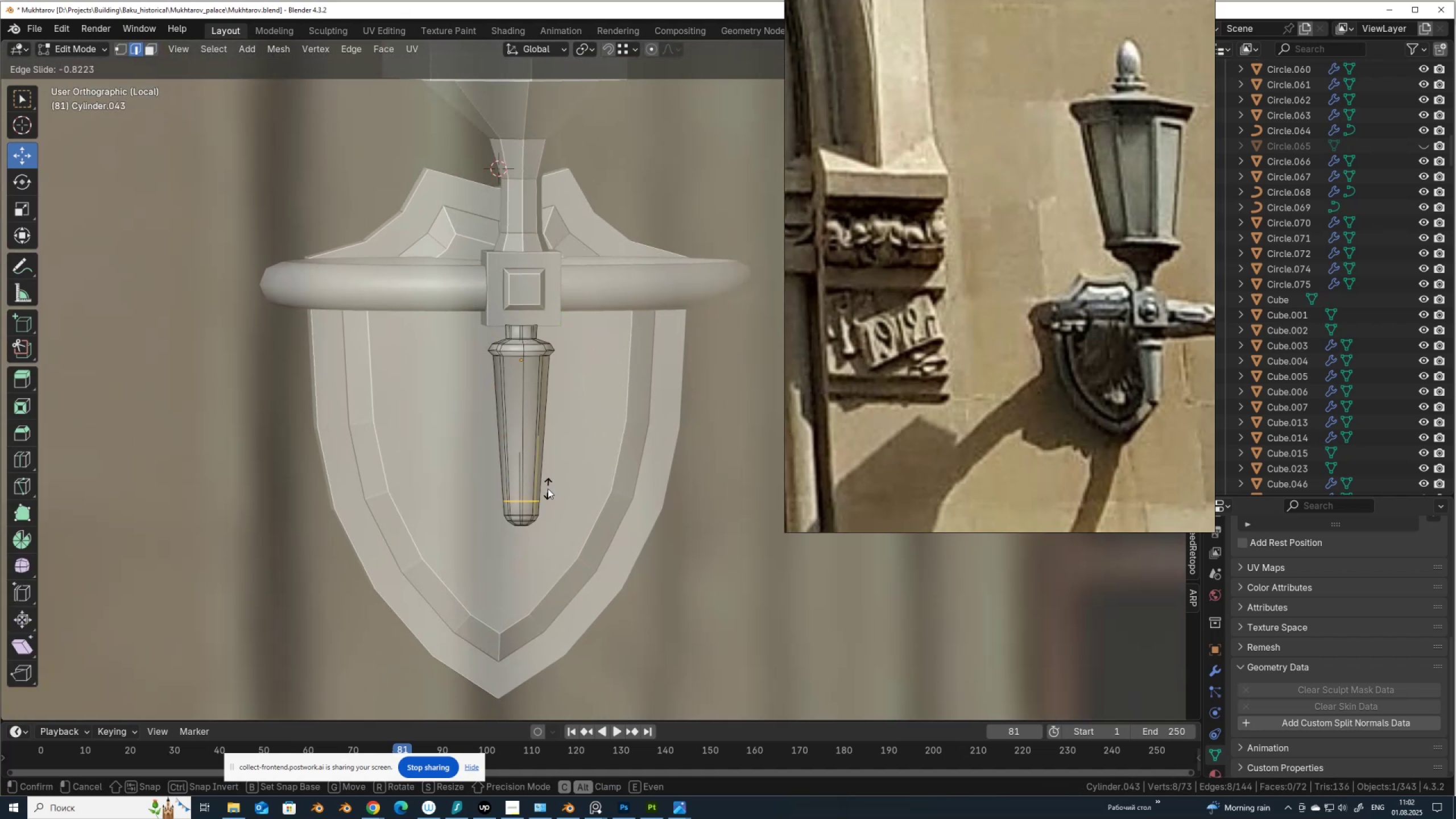 
left_click([548, 489])
 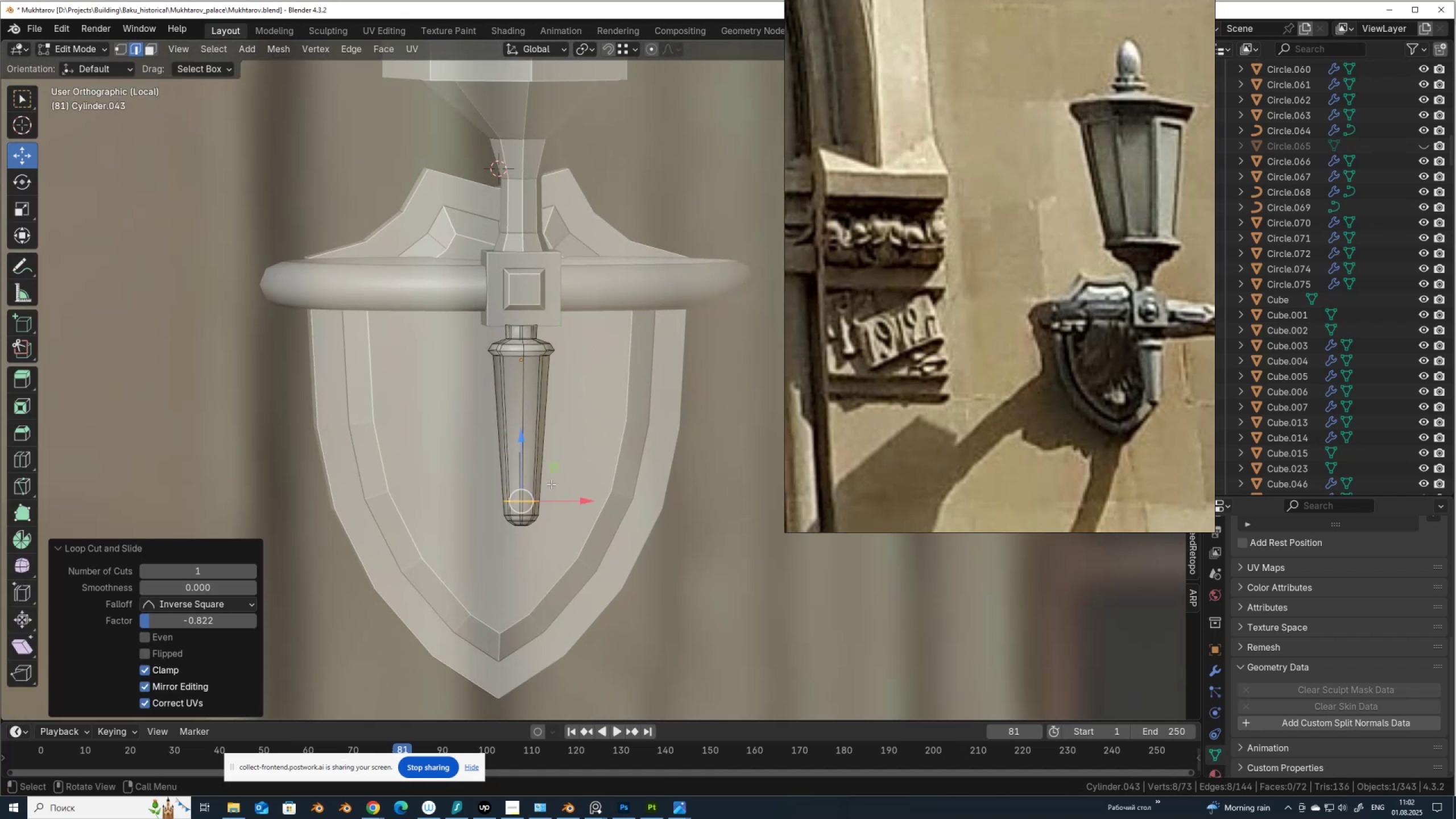 
key(Tab)
 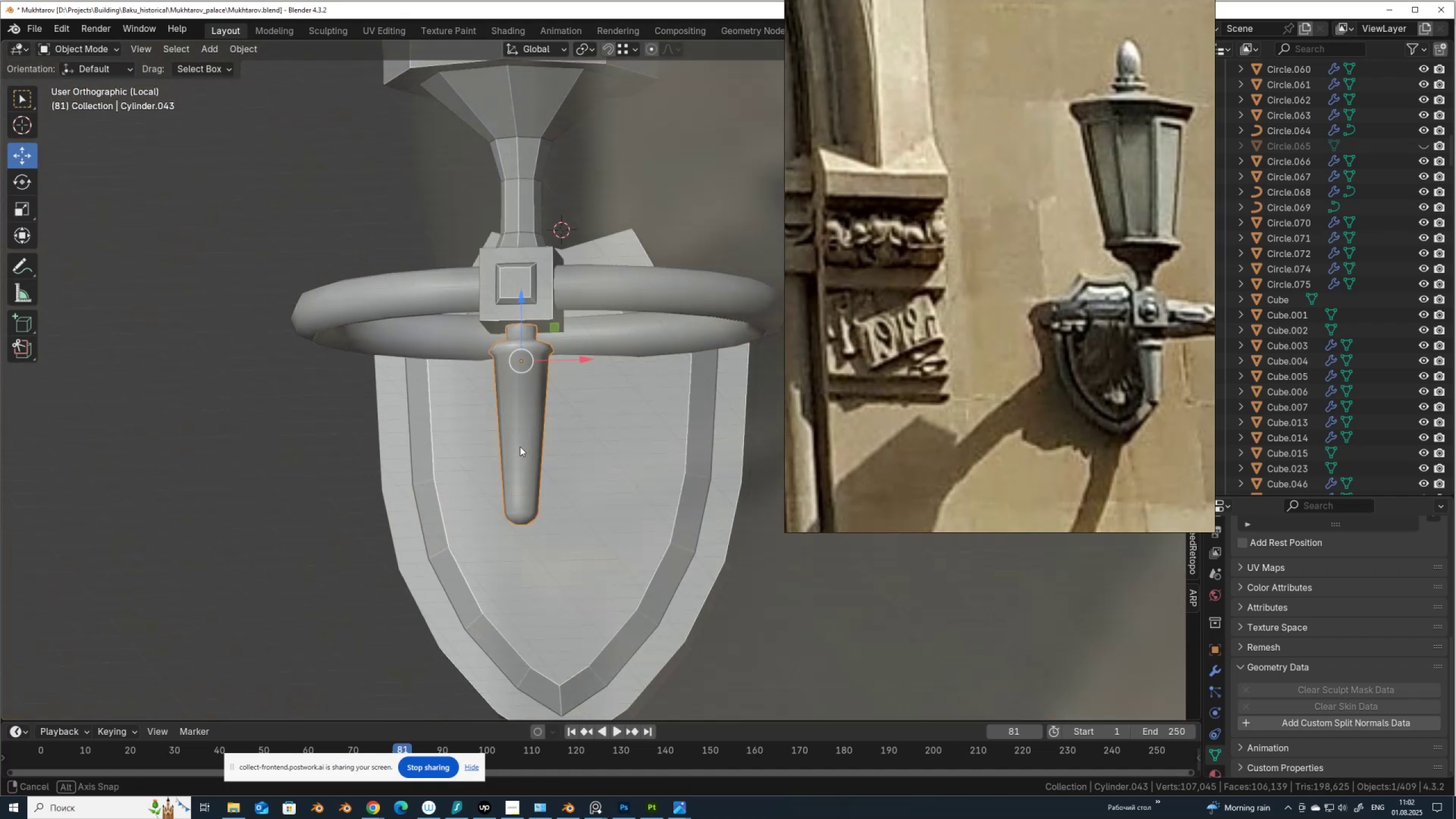 
key(Tab)
 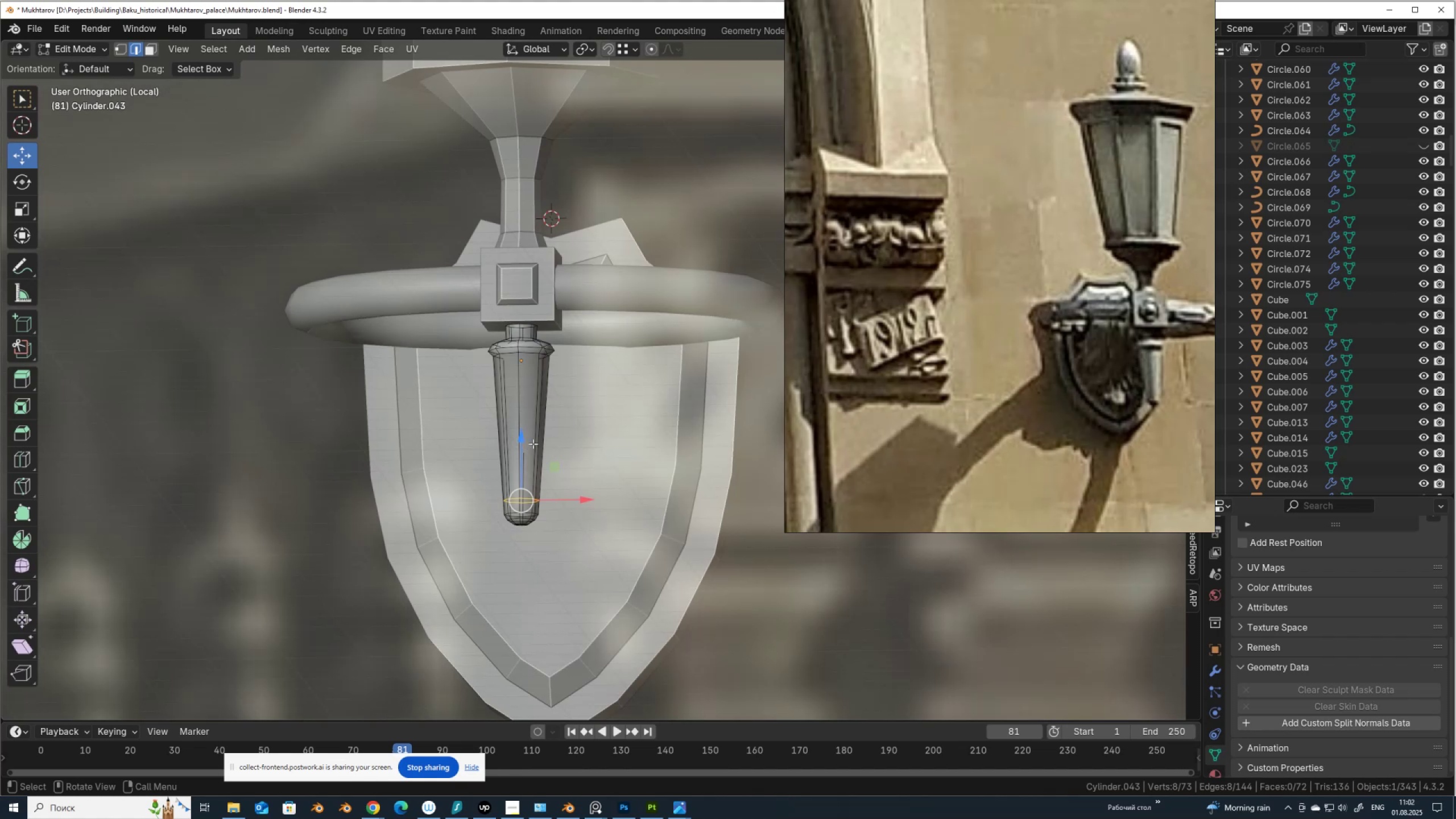 
key(Control+R)
 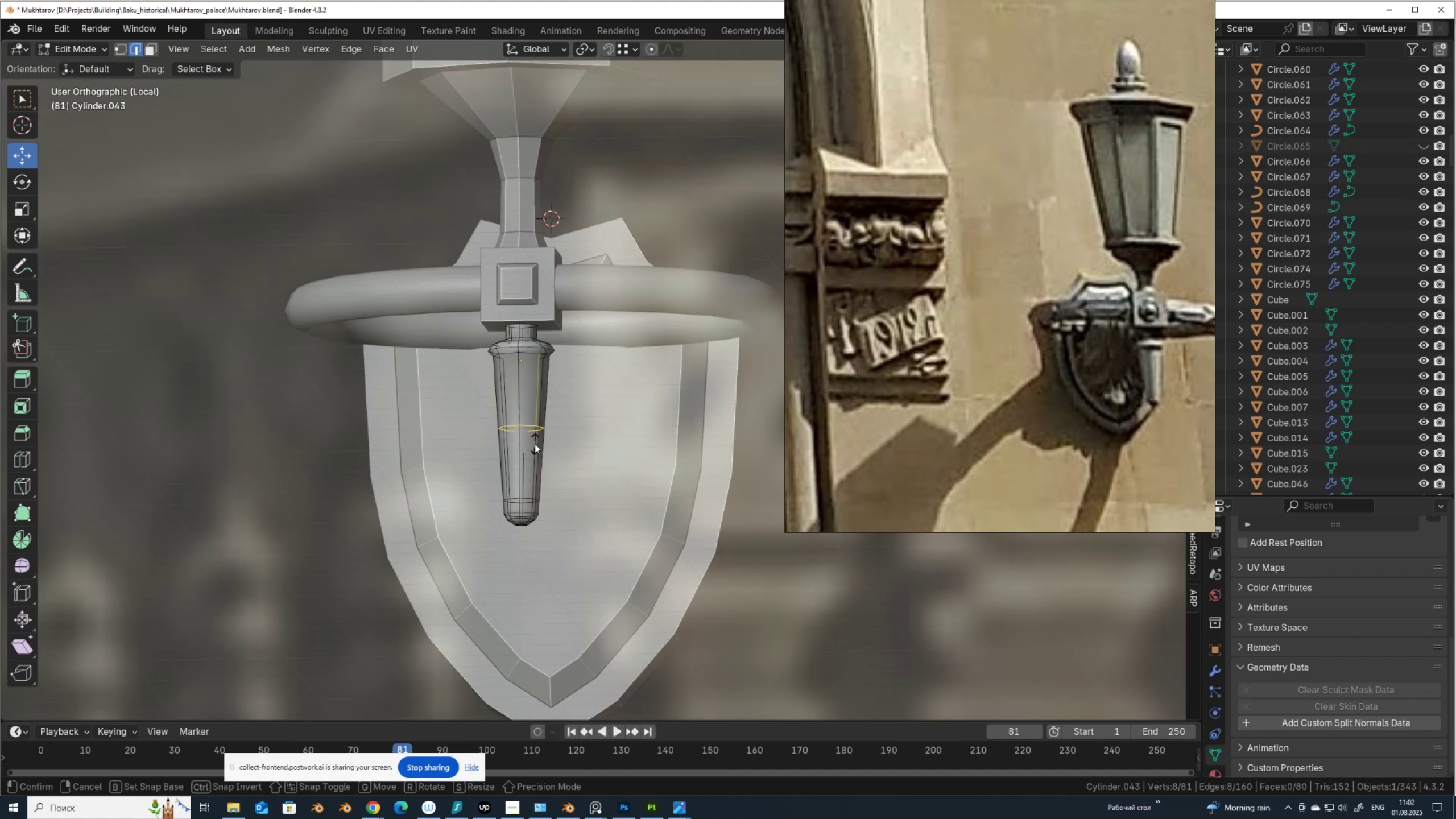 
left_click([535, 444])
 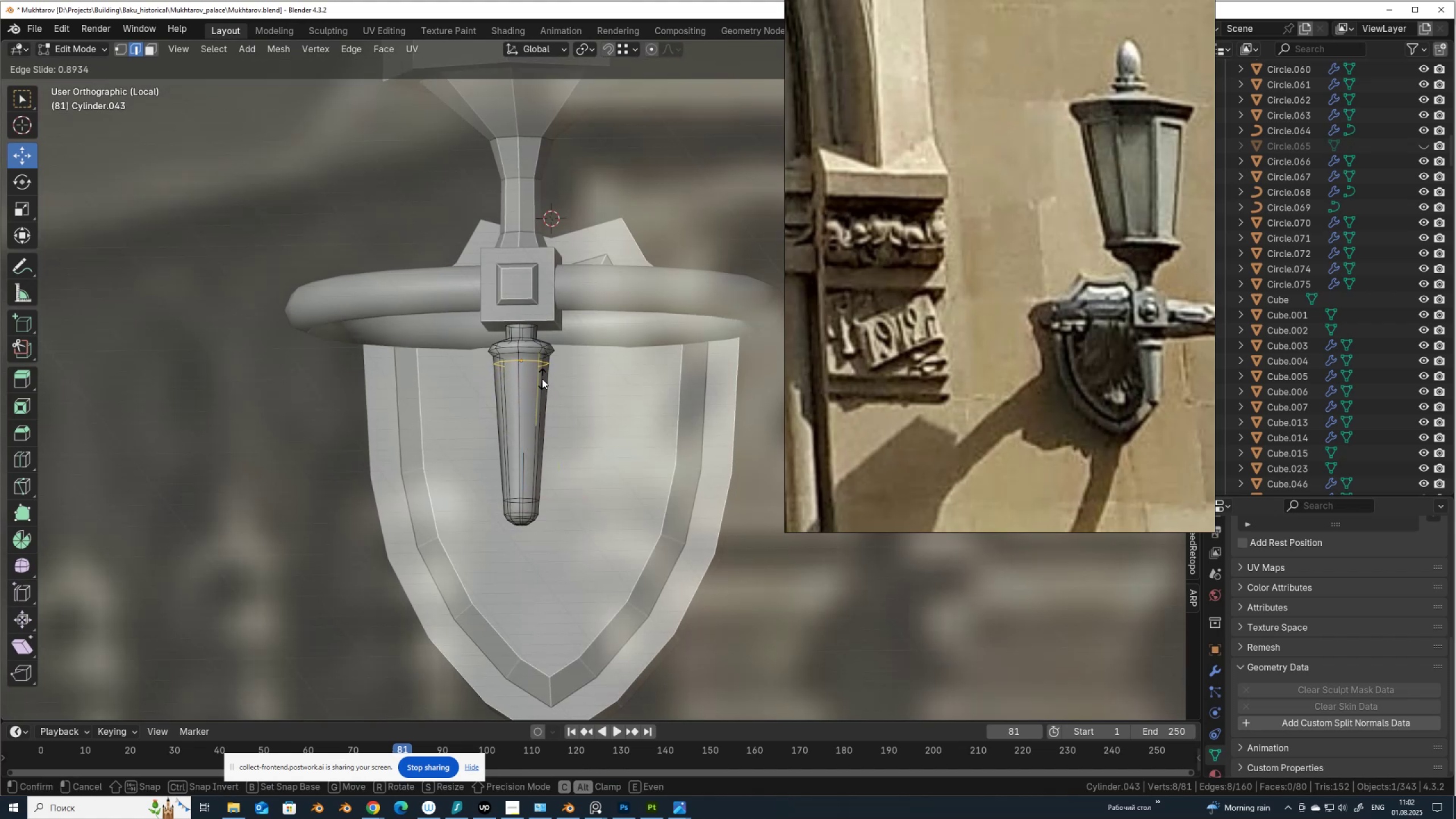 
left_click([543, 377])
 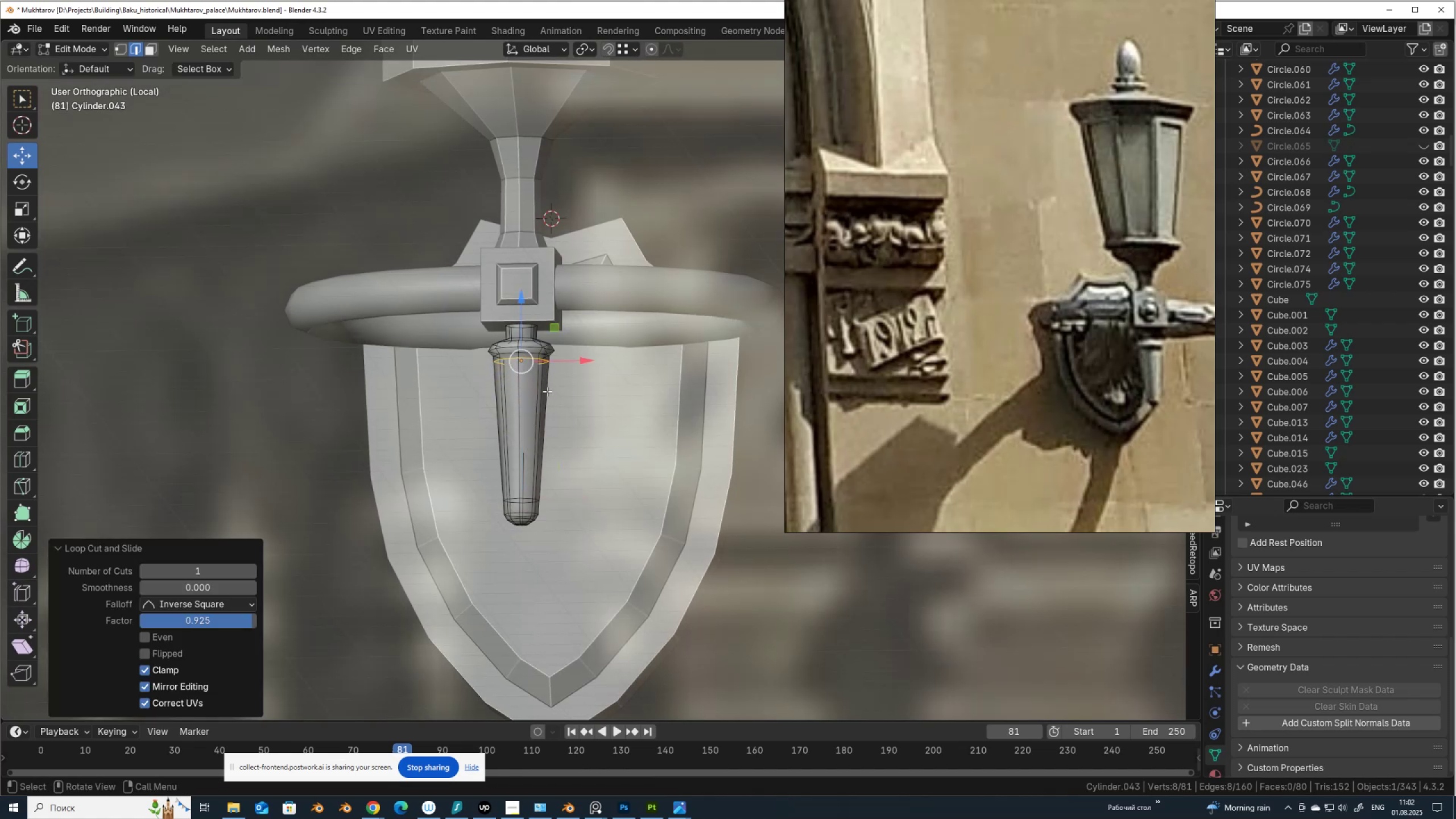 
key(Tab)
 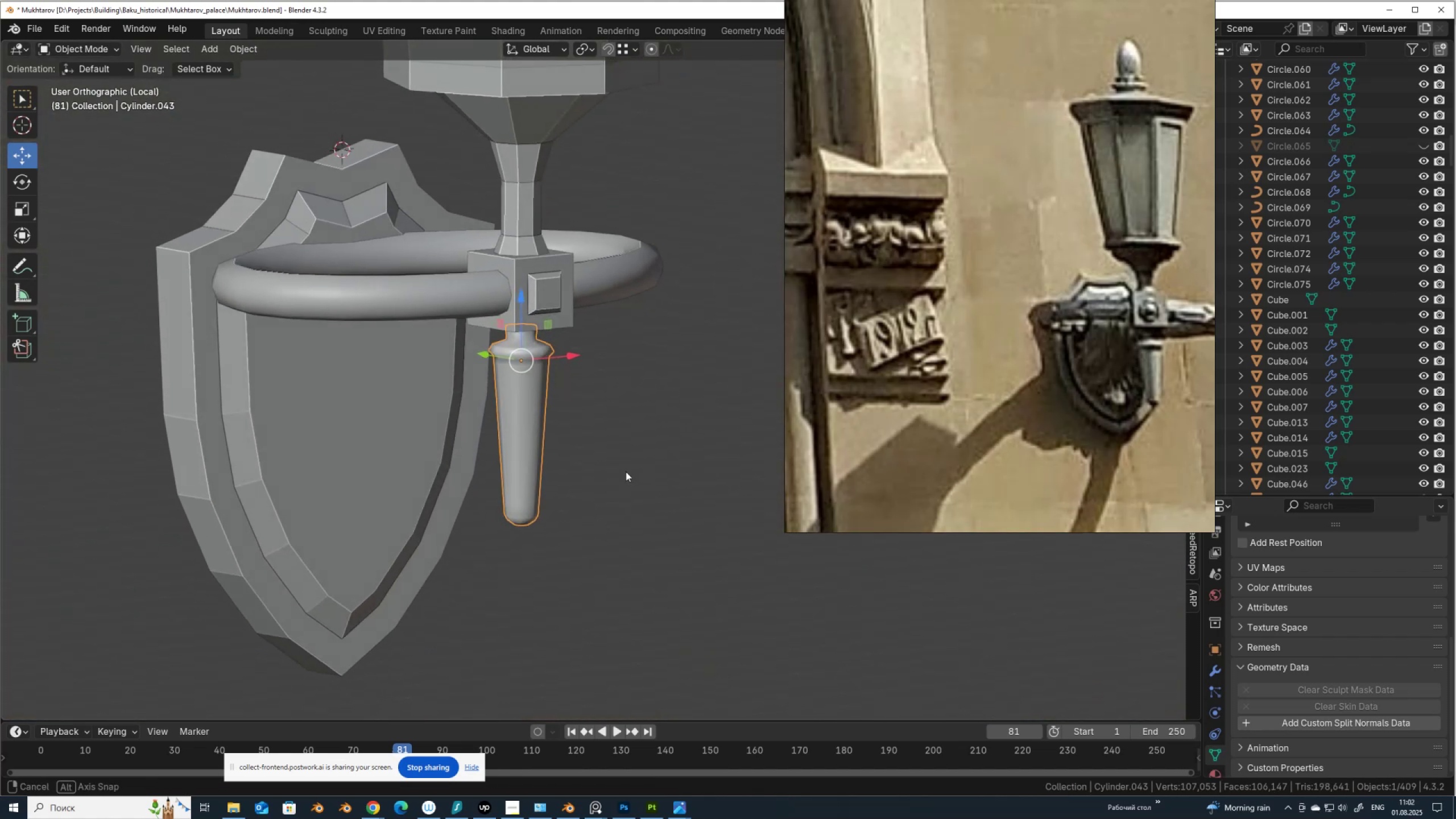 
key(Tab)
 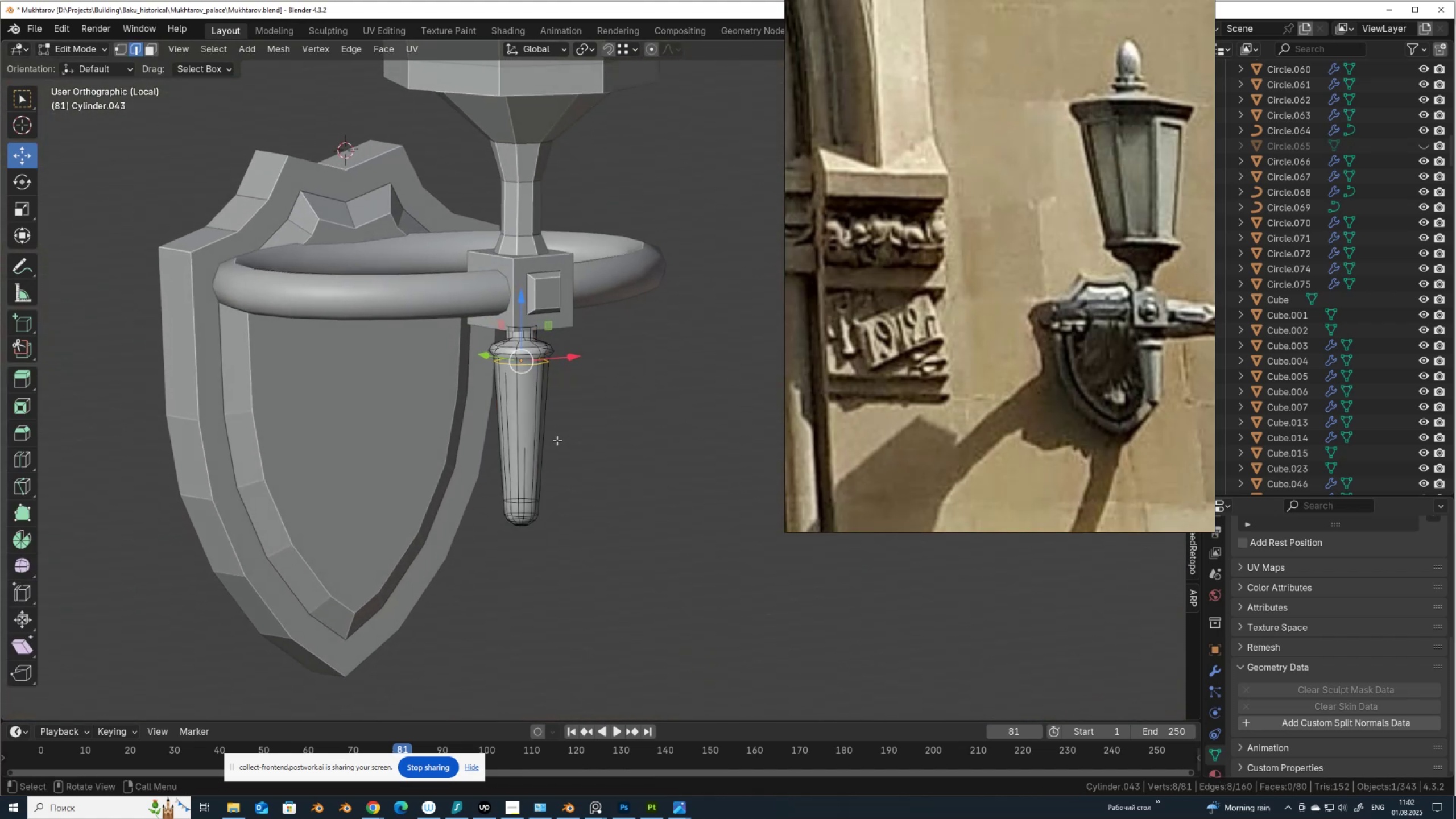 
key(Control+R)
 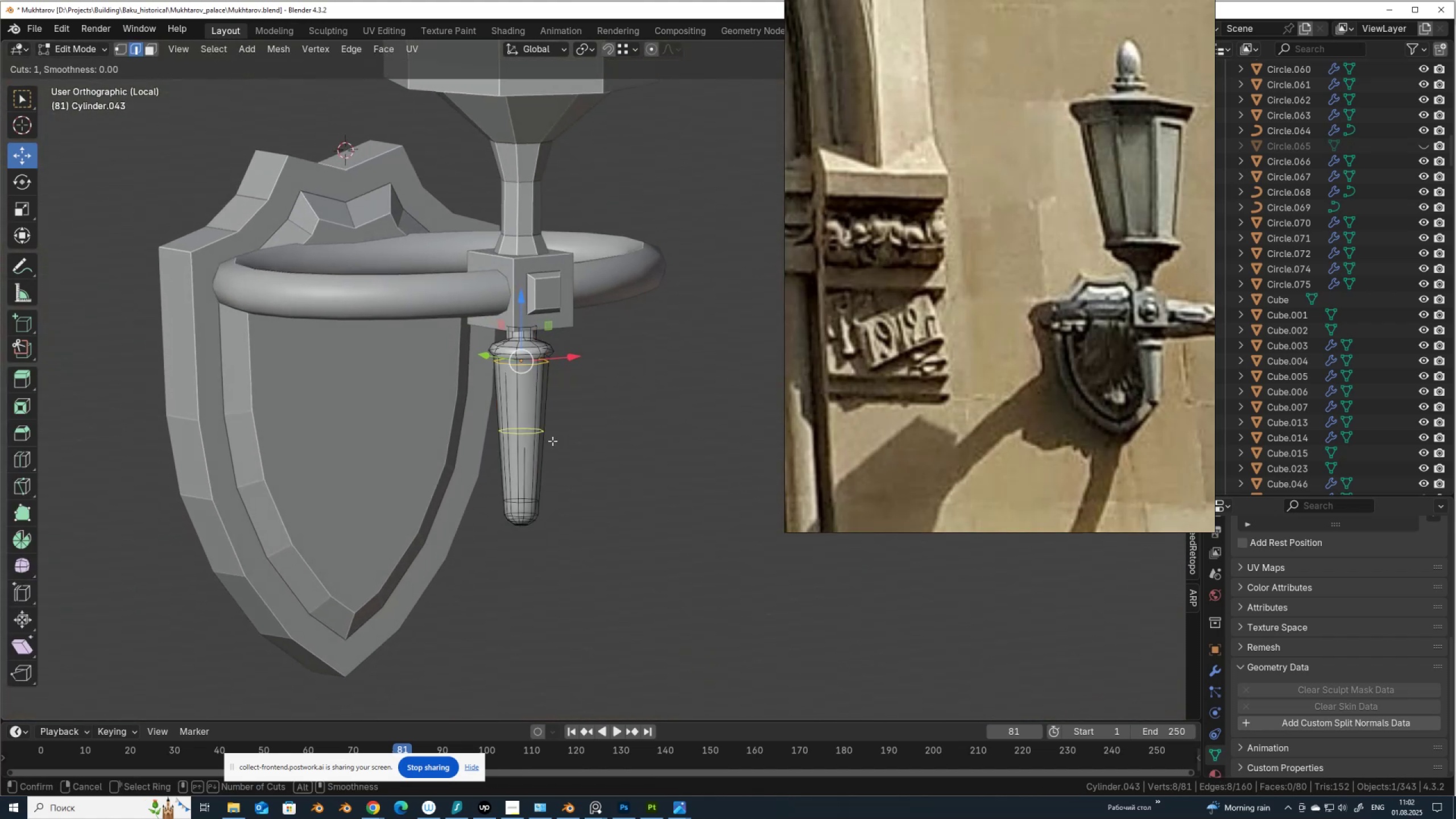 
left_click([552, 441])
 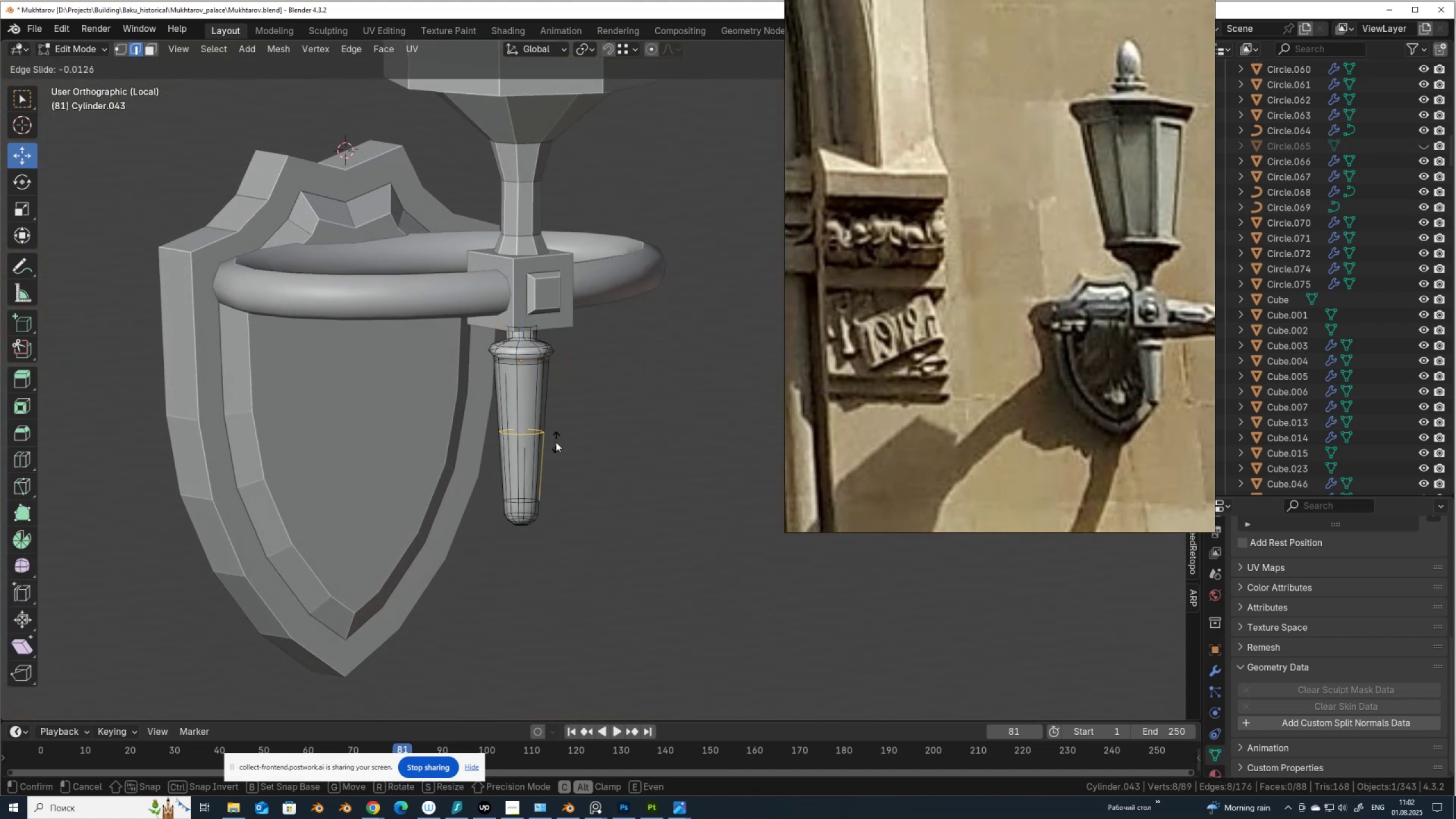 
key(Tab)
 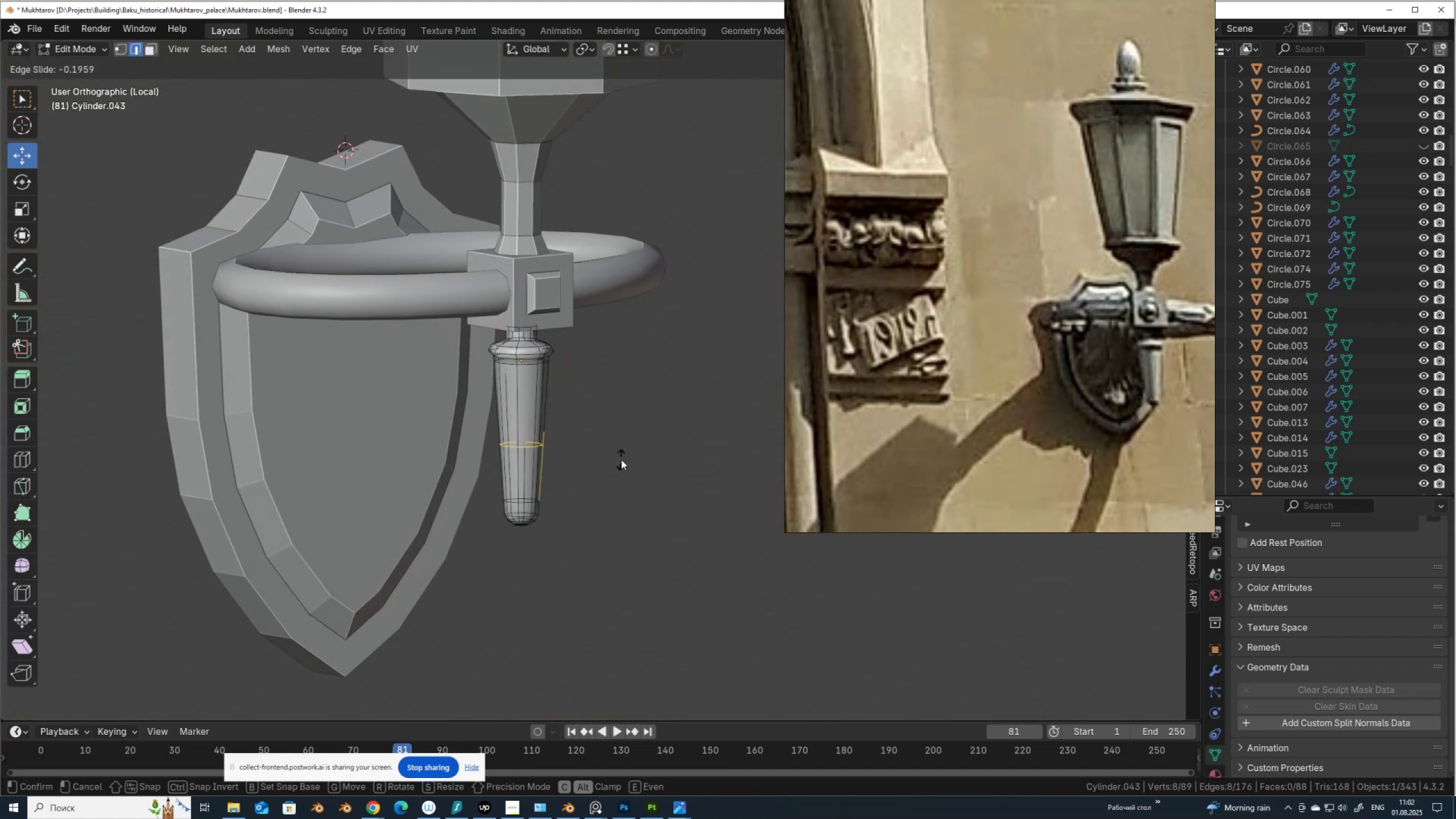 
right_click([621, 460])
 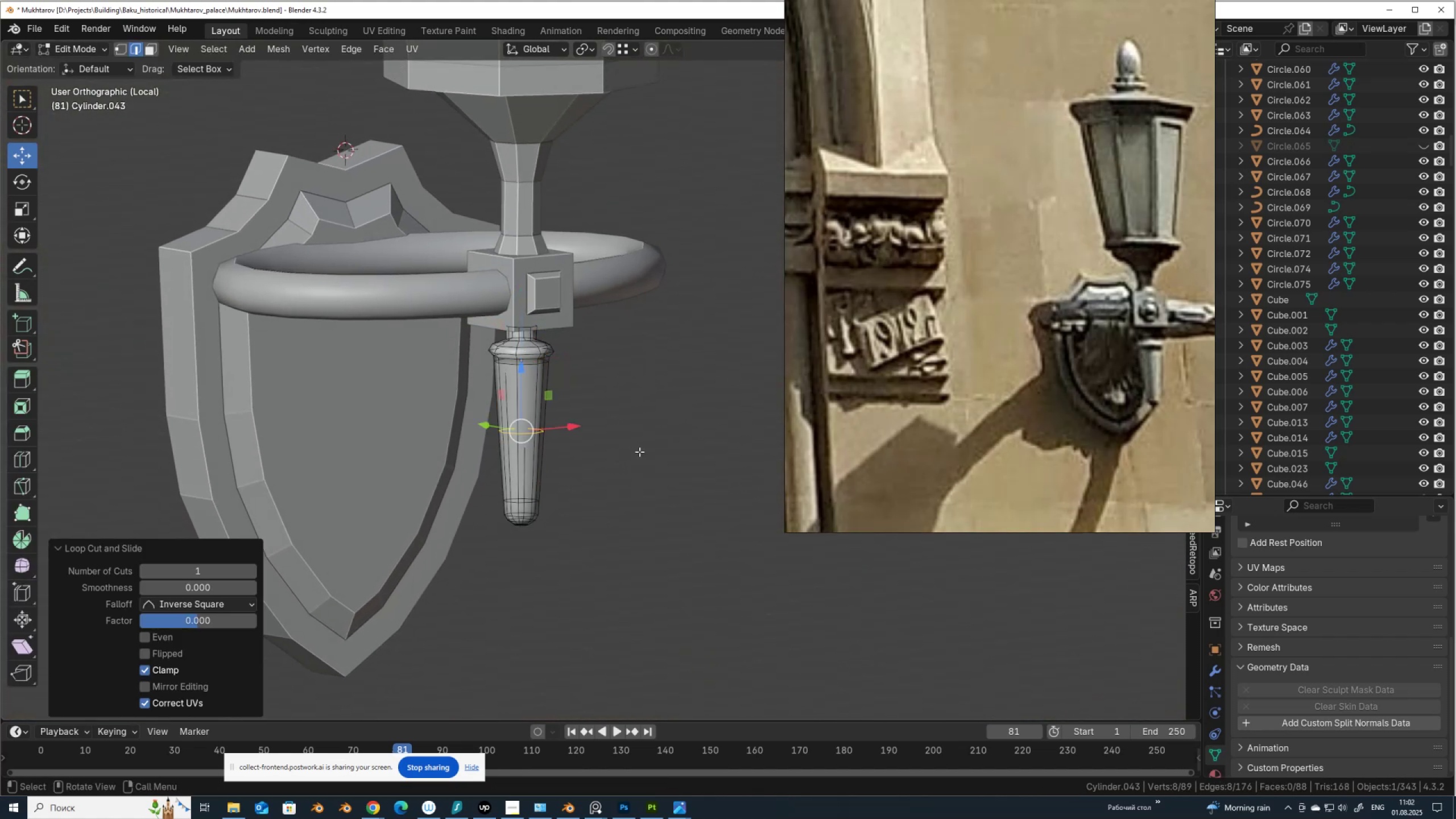 
key(Tab)
 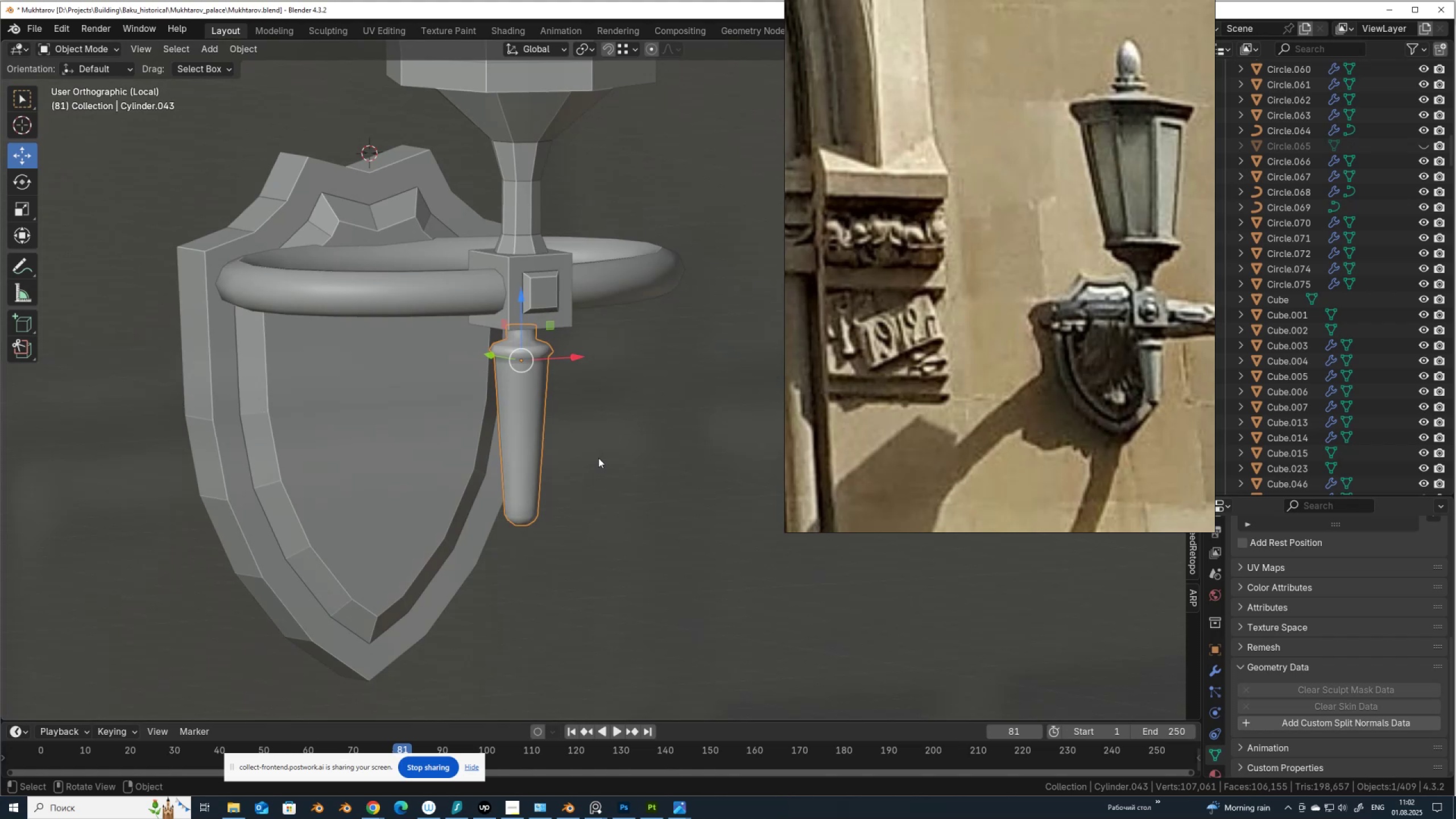 
scroll: coordinate [584, 370], scroll_direction: down, amount: 6.0
 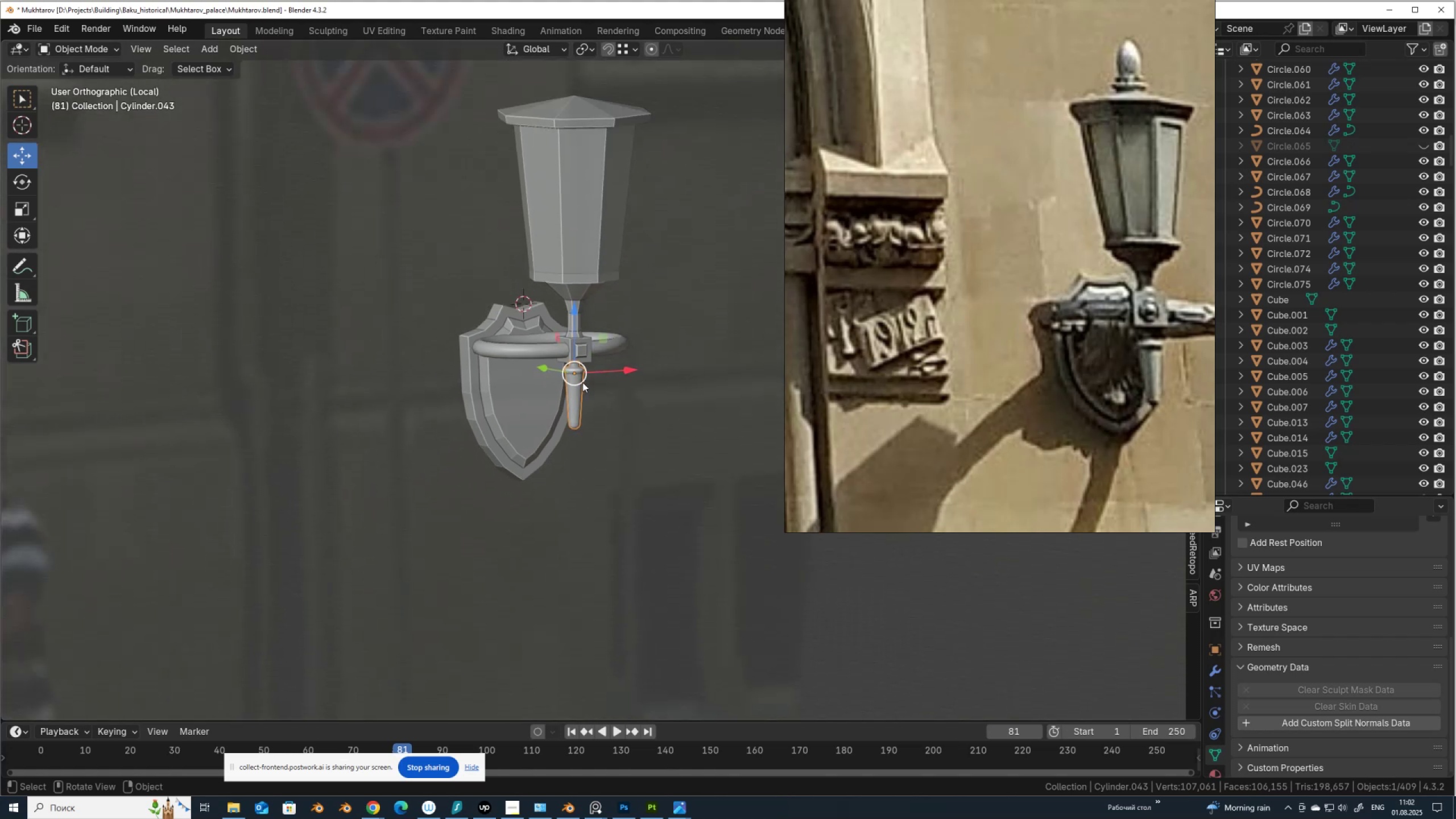 
scroll: coordinate [608, 294], scroll_direction: up, amount: 1.0
 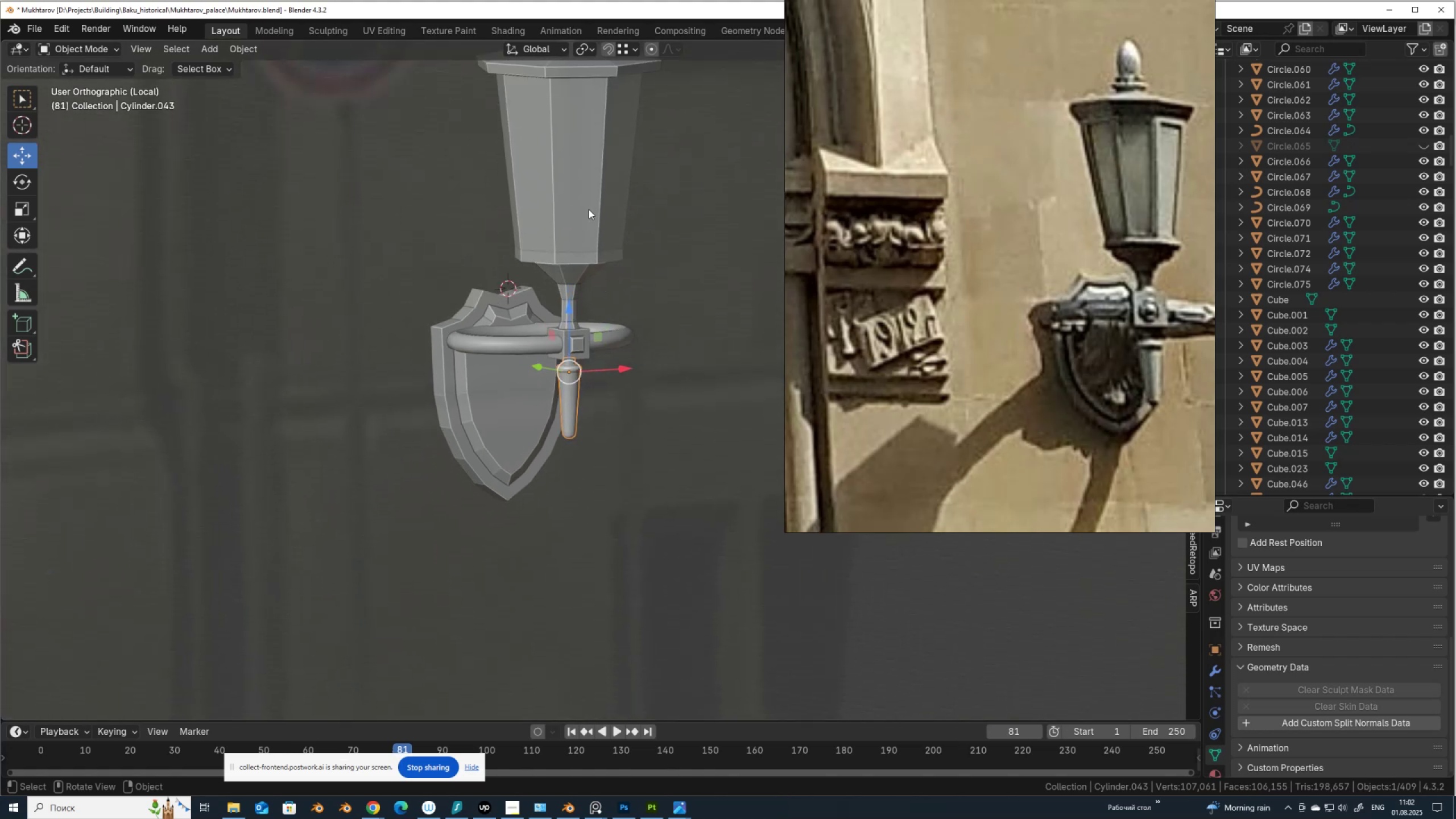 
left_click([589, 209])
 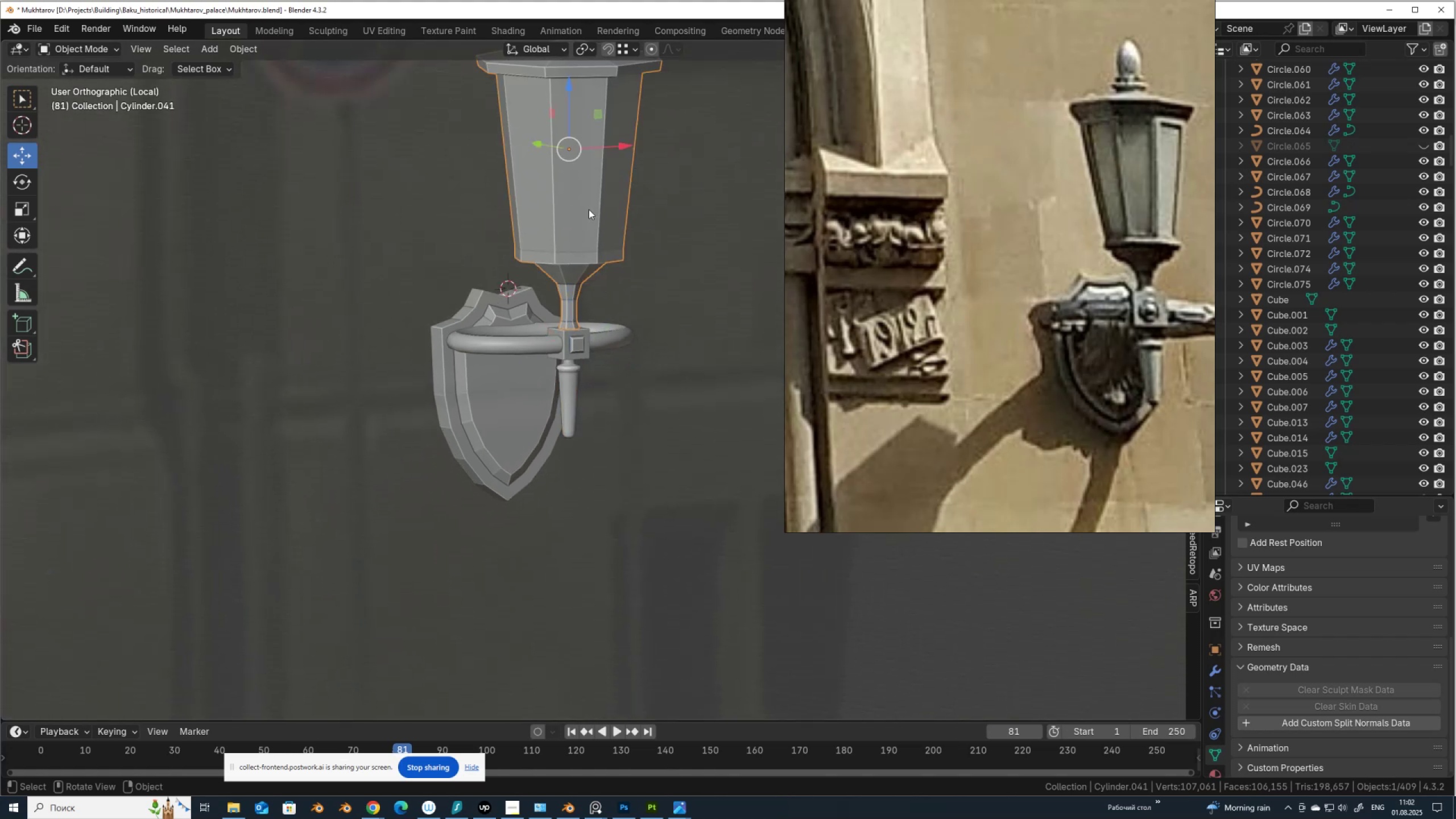 
key(Tab)
 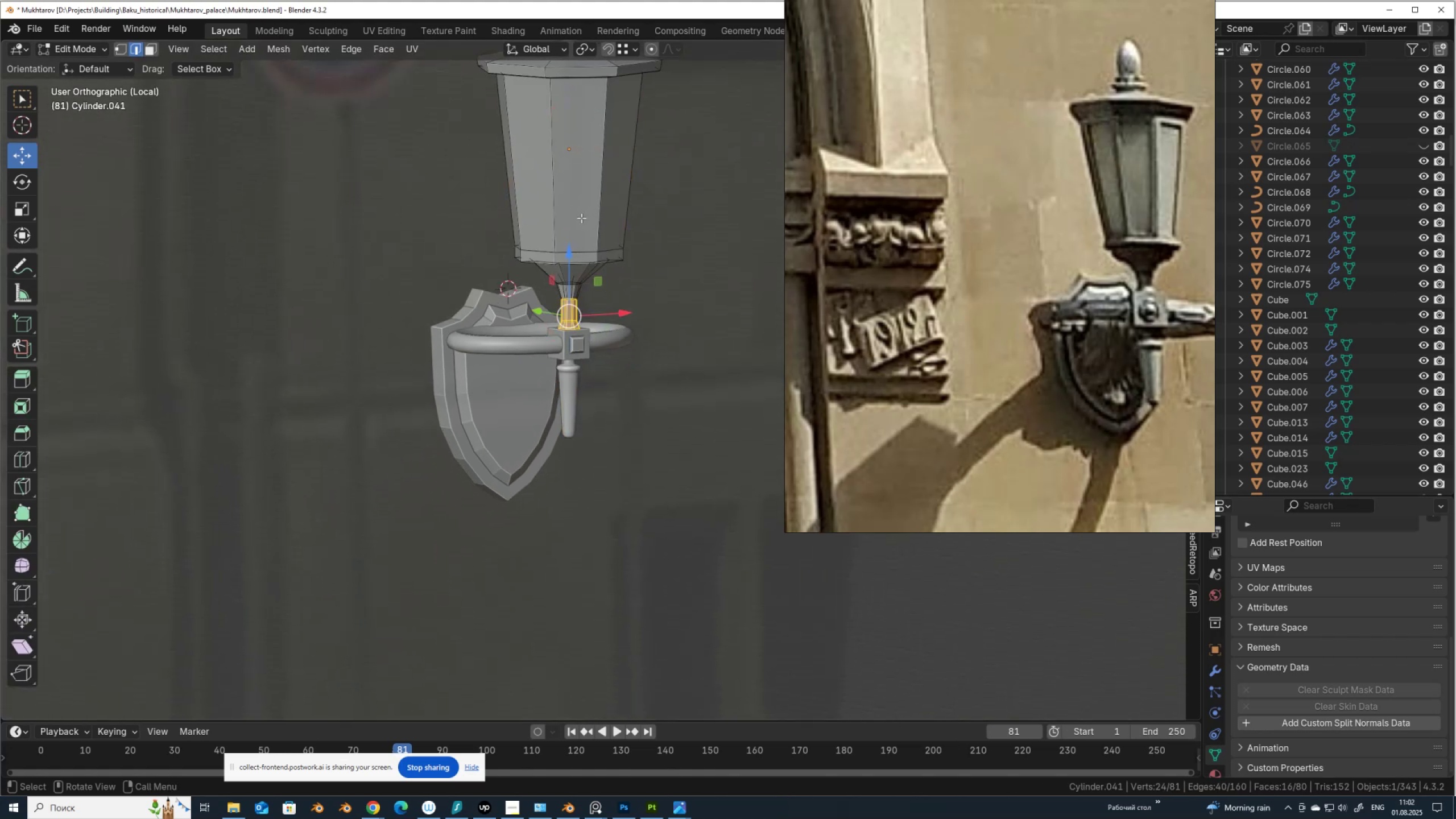 
hold_key(key=ShiftLeft, duration=0.47)
 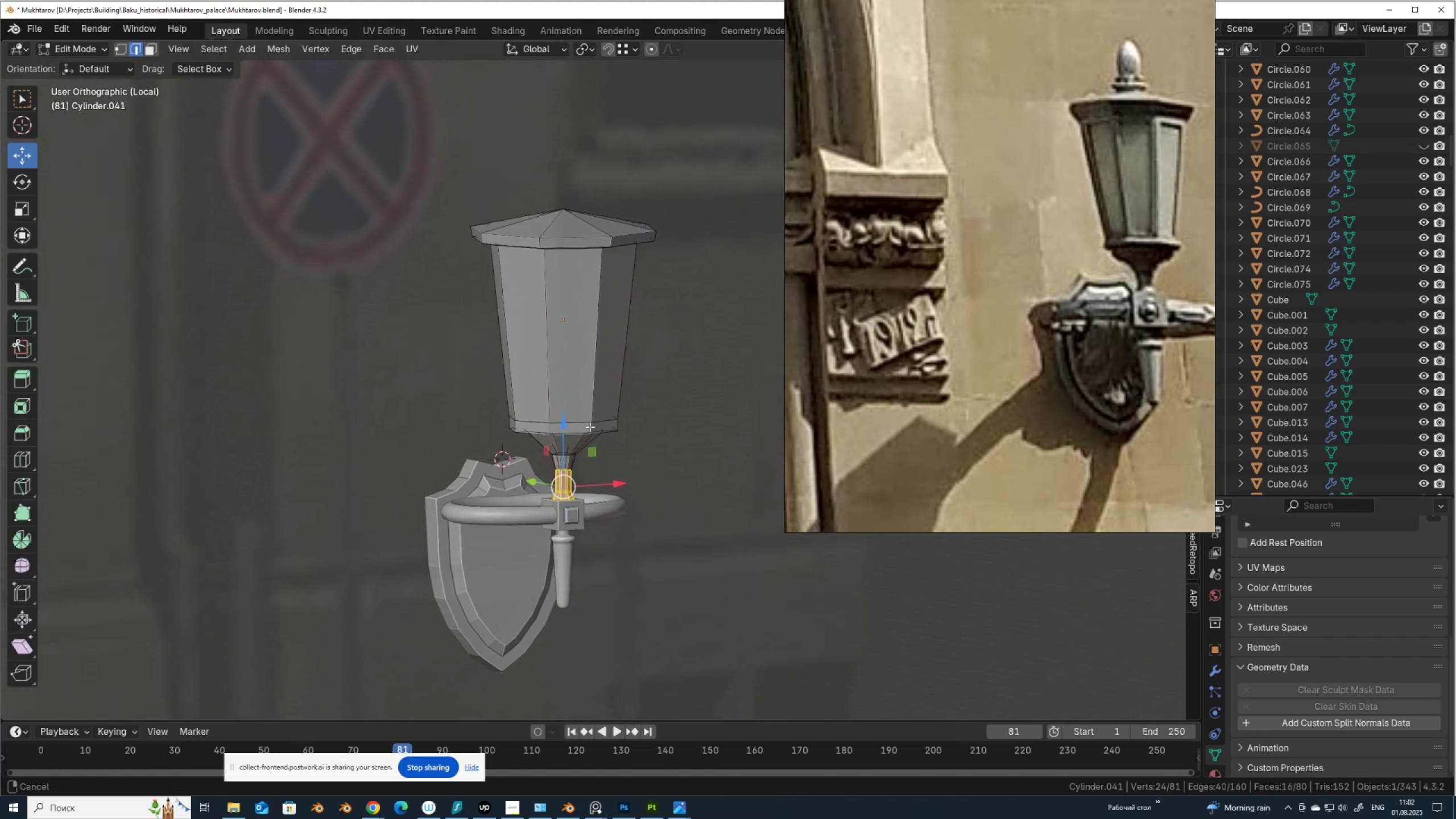 
scroll: coordinate [590, 427], scroll_direction: up, amount: 1.0
 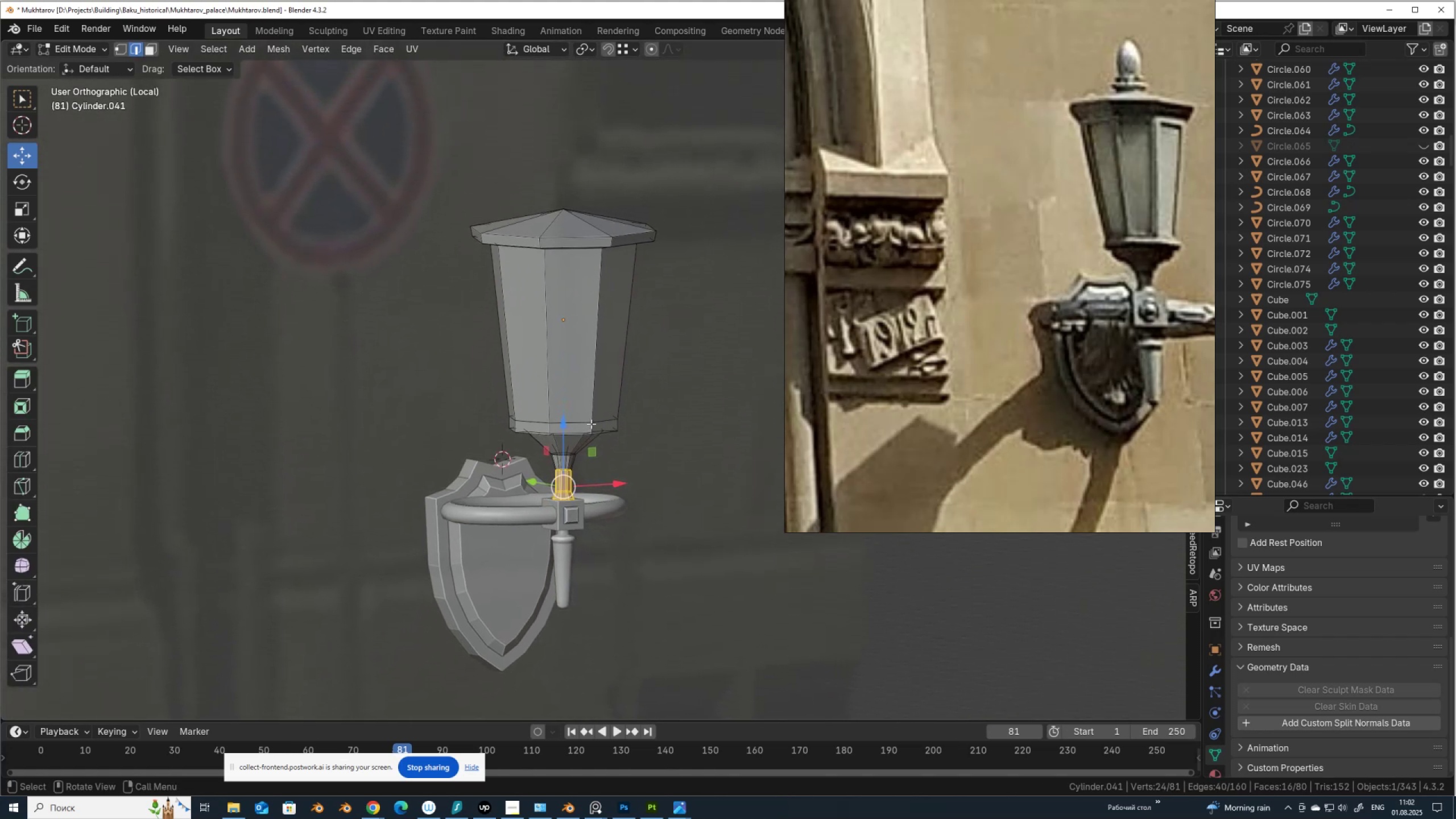 
key(3)
 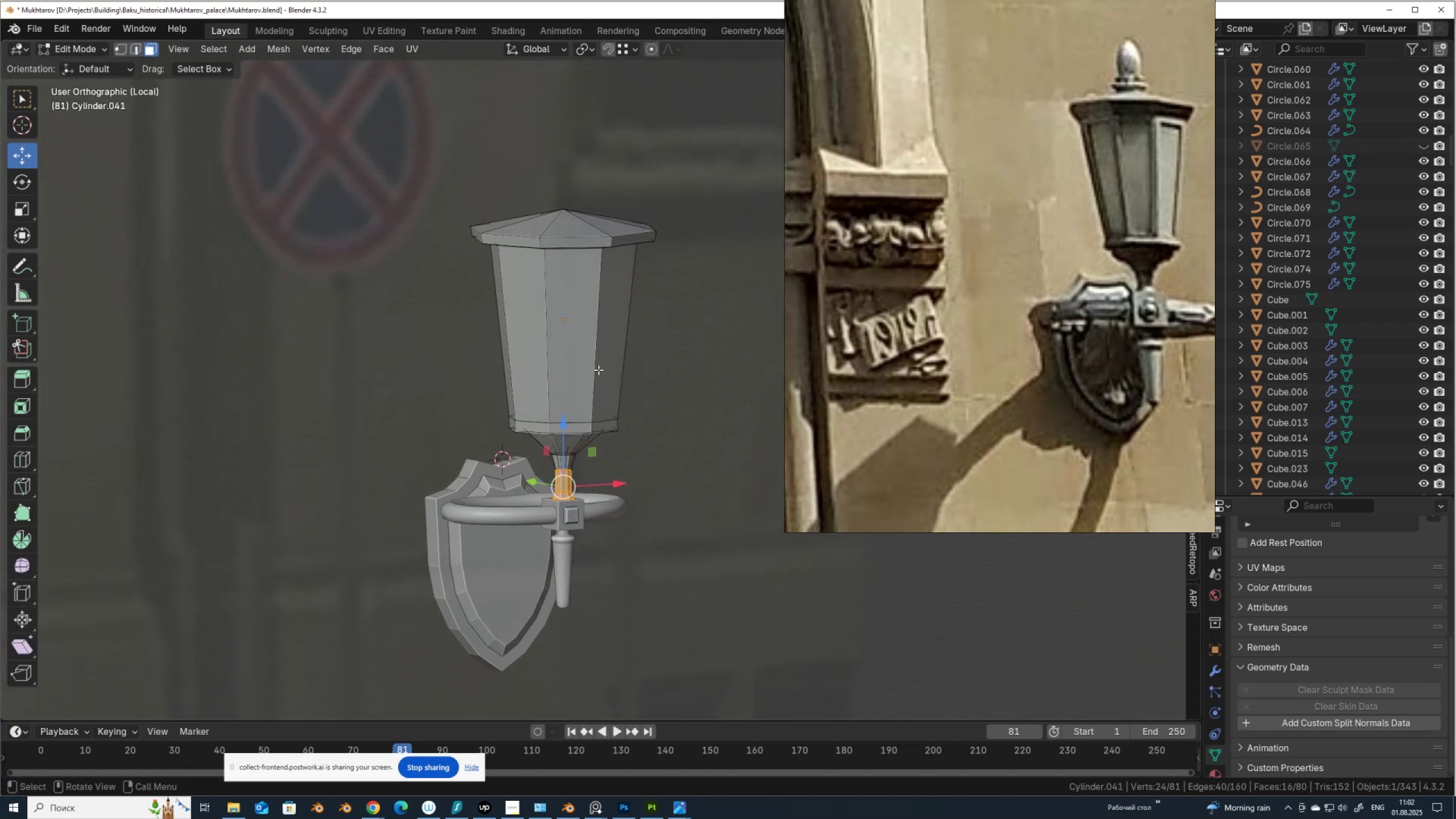 
key(Alt+AltLeft)
 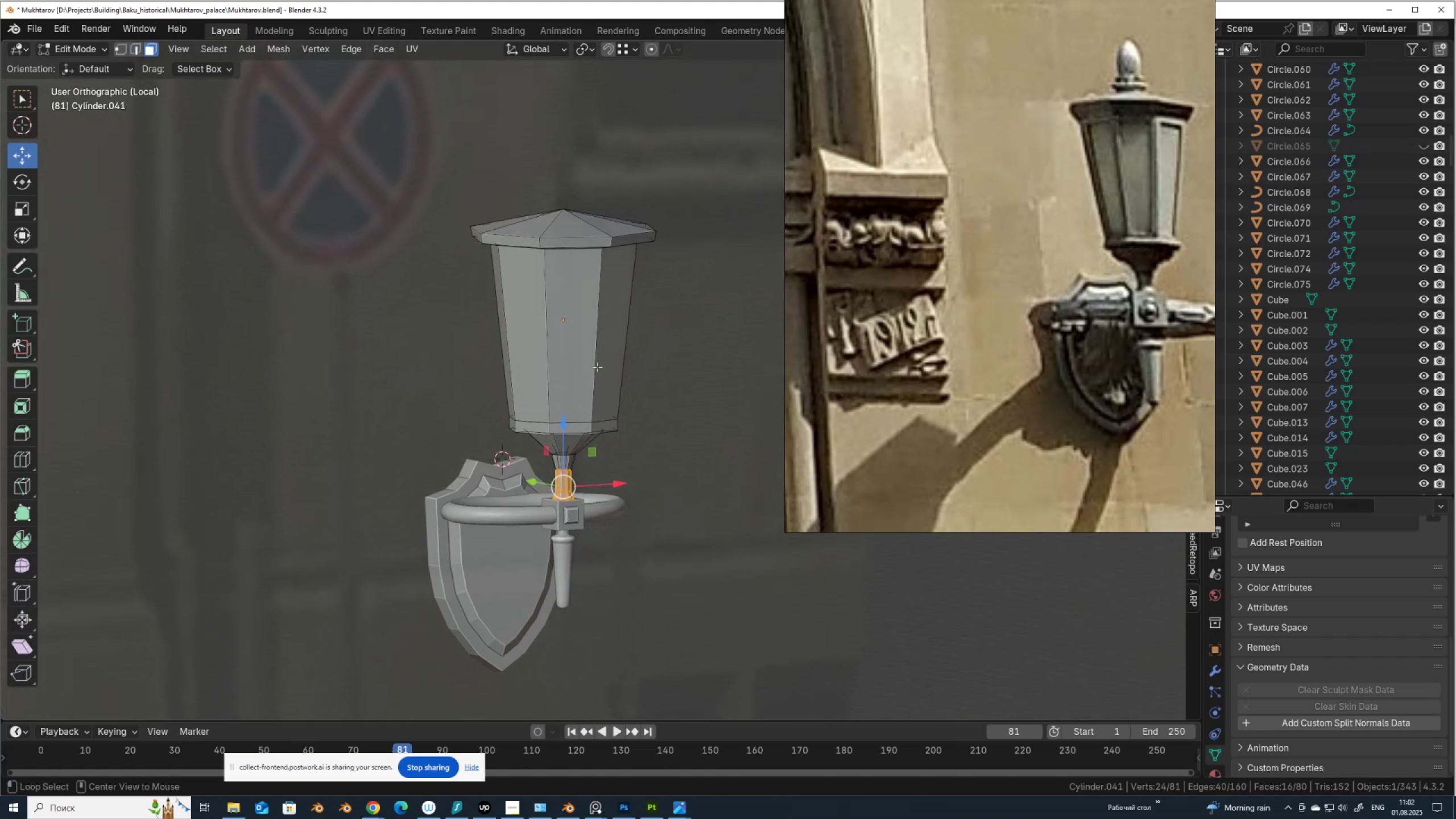 
left_click([597, 367])
 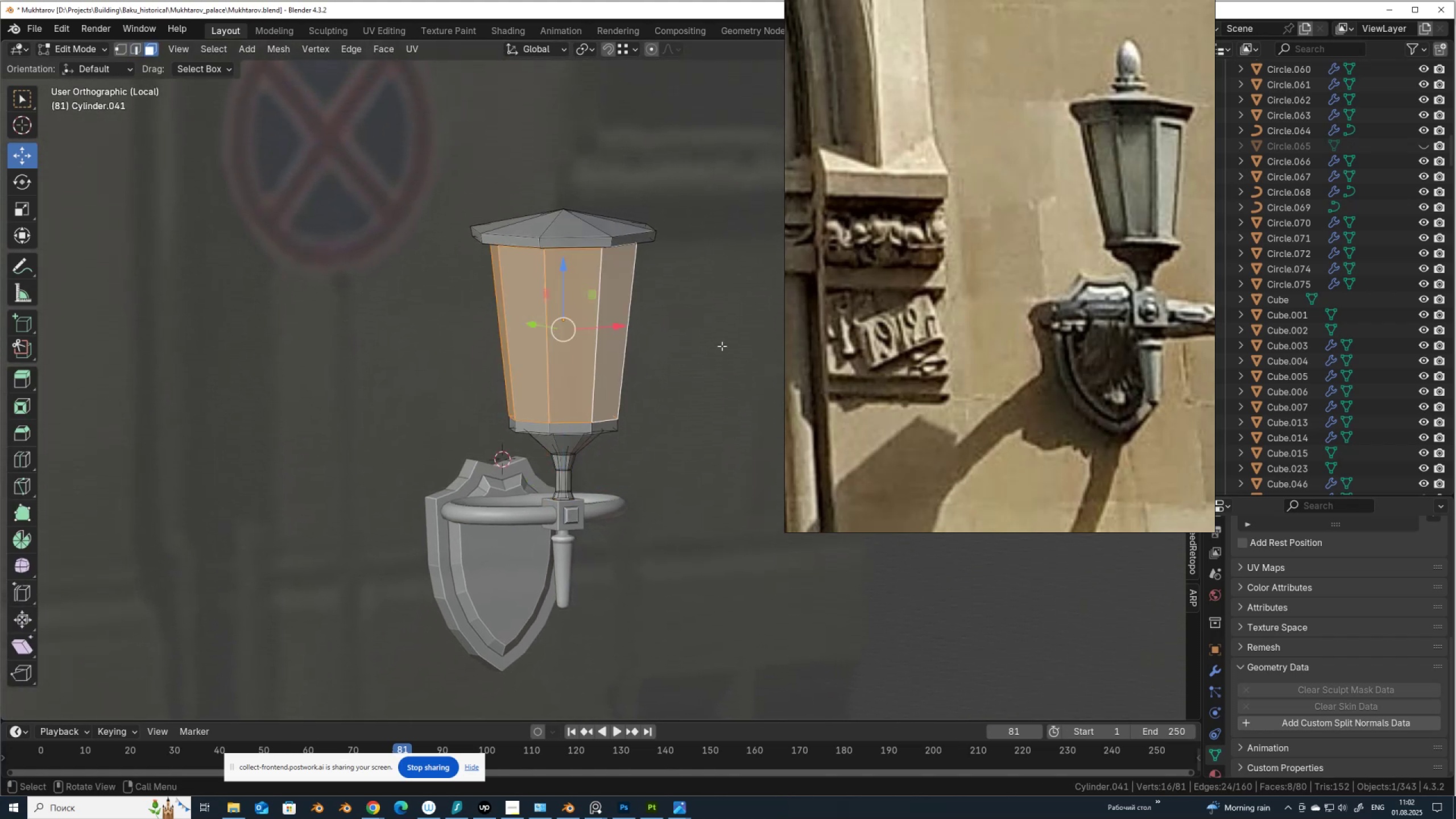 
key(I)
 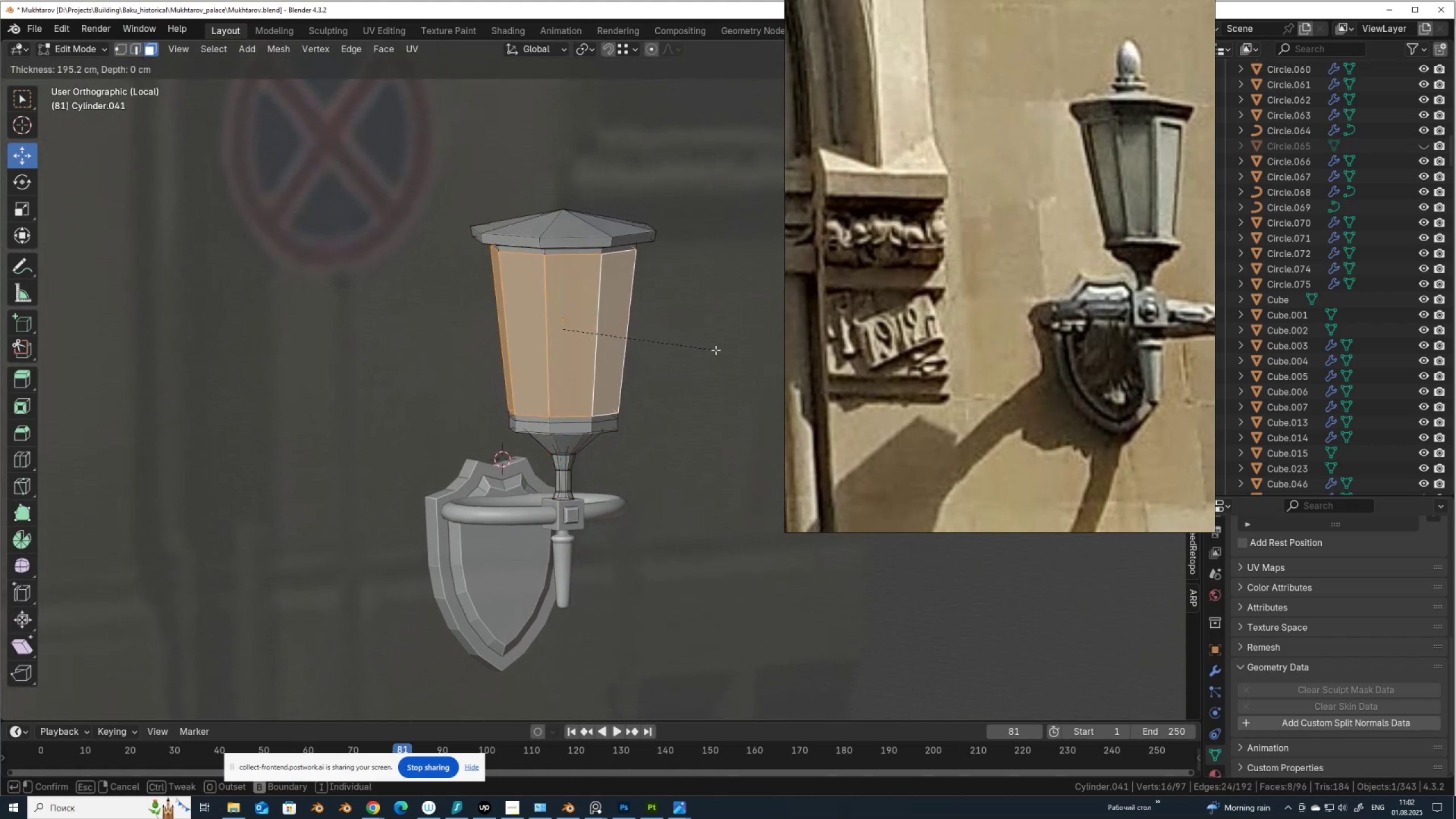 
left_click([715, 350])
 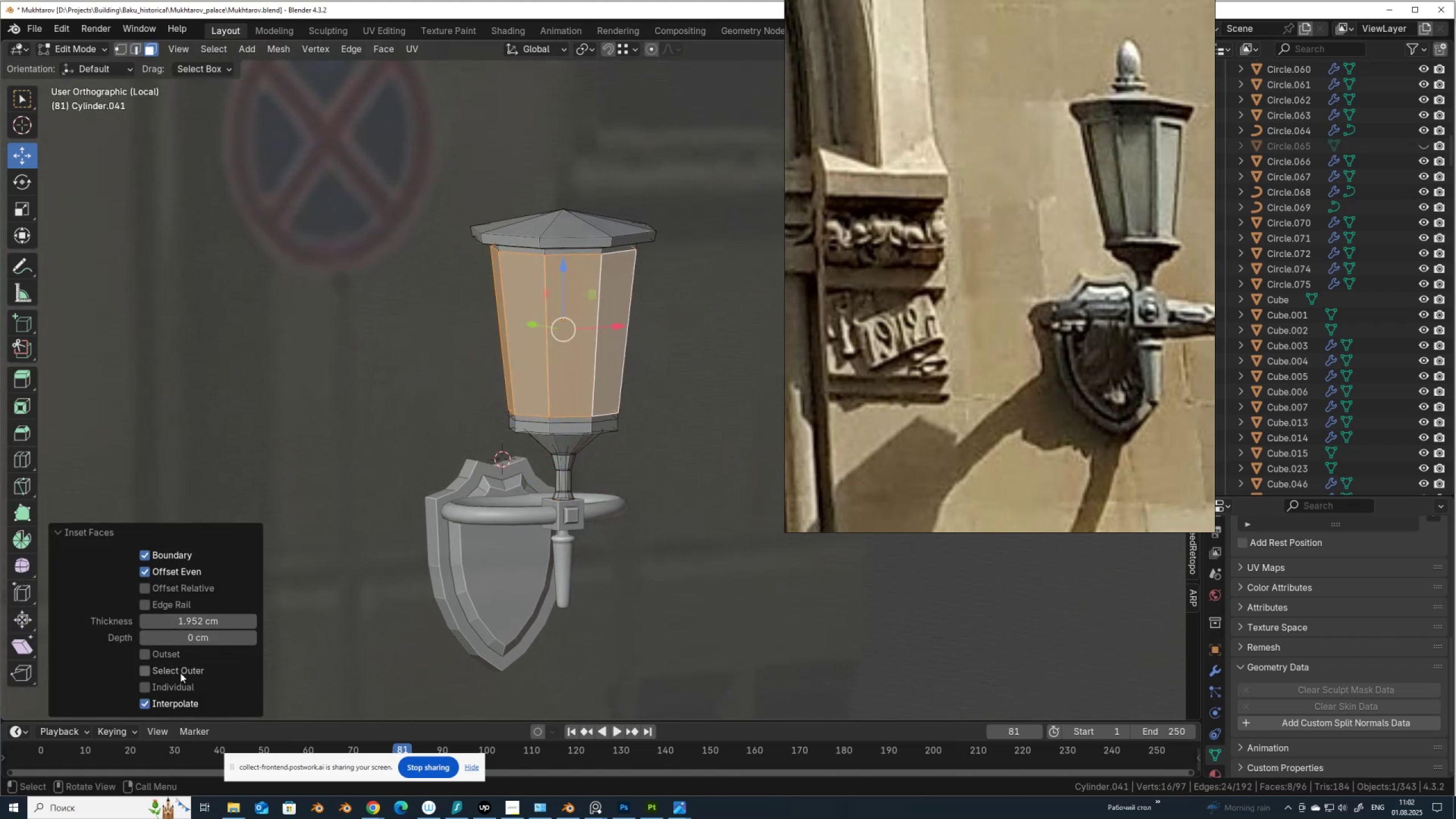 
left_click([176, 684])
 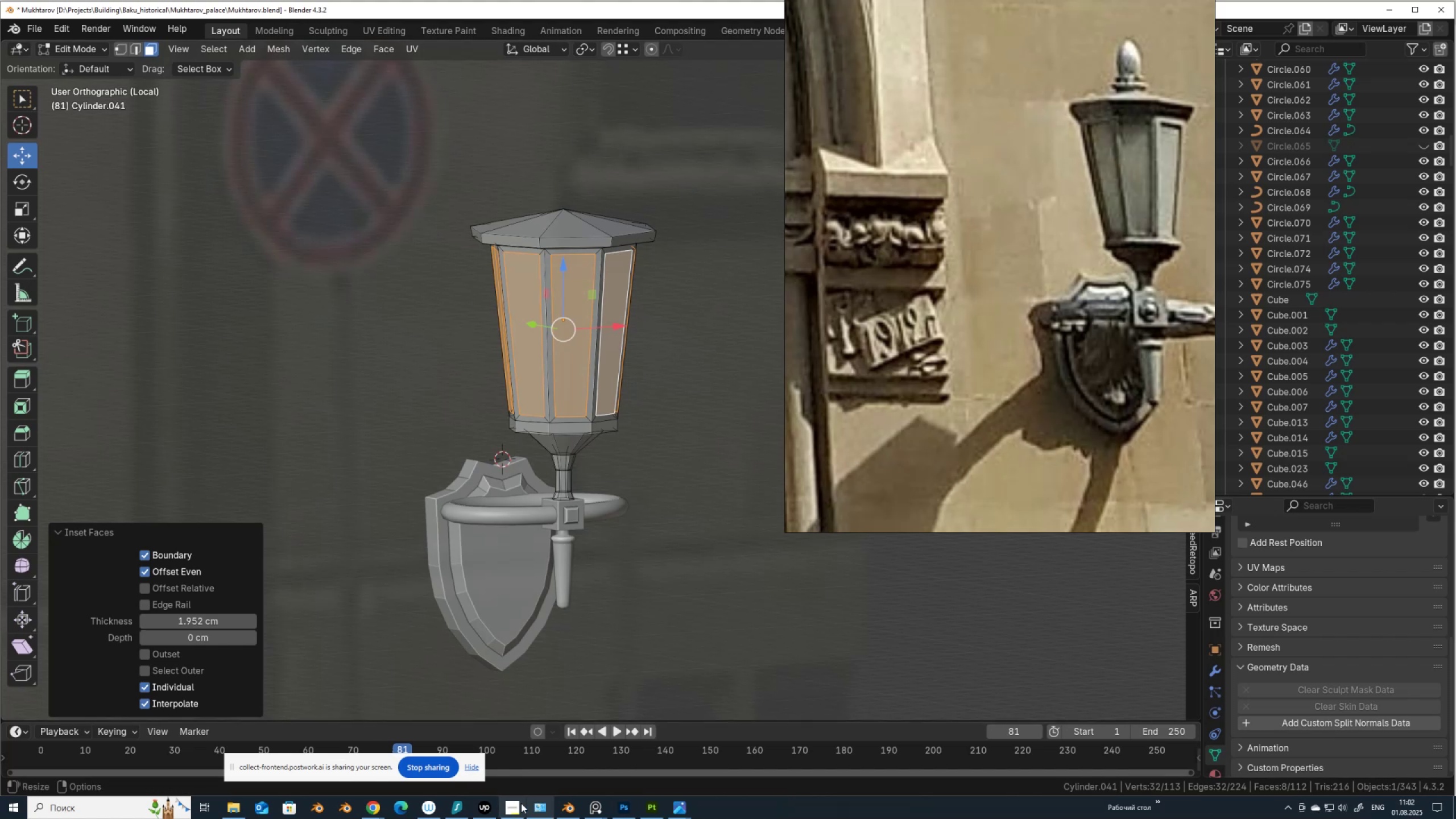 
left_click([519, 805])
 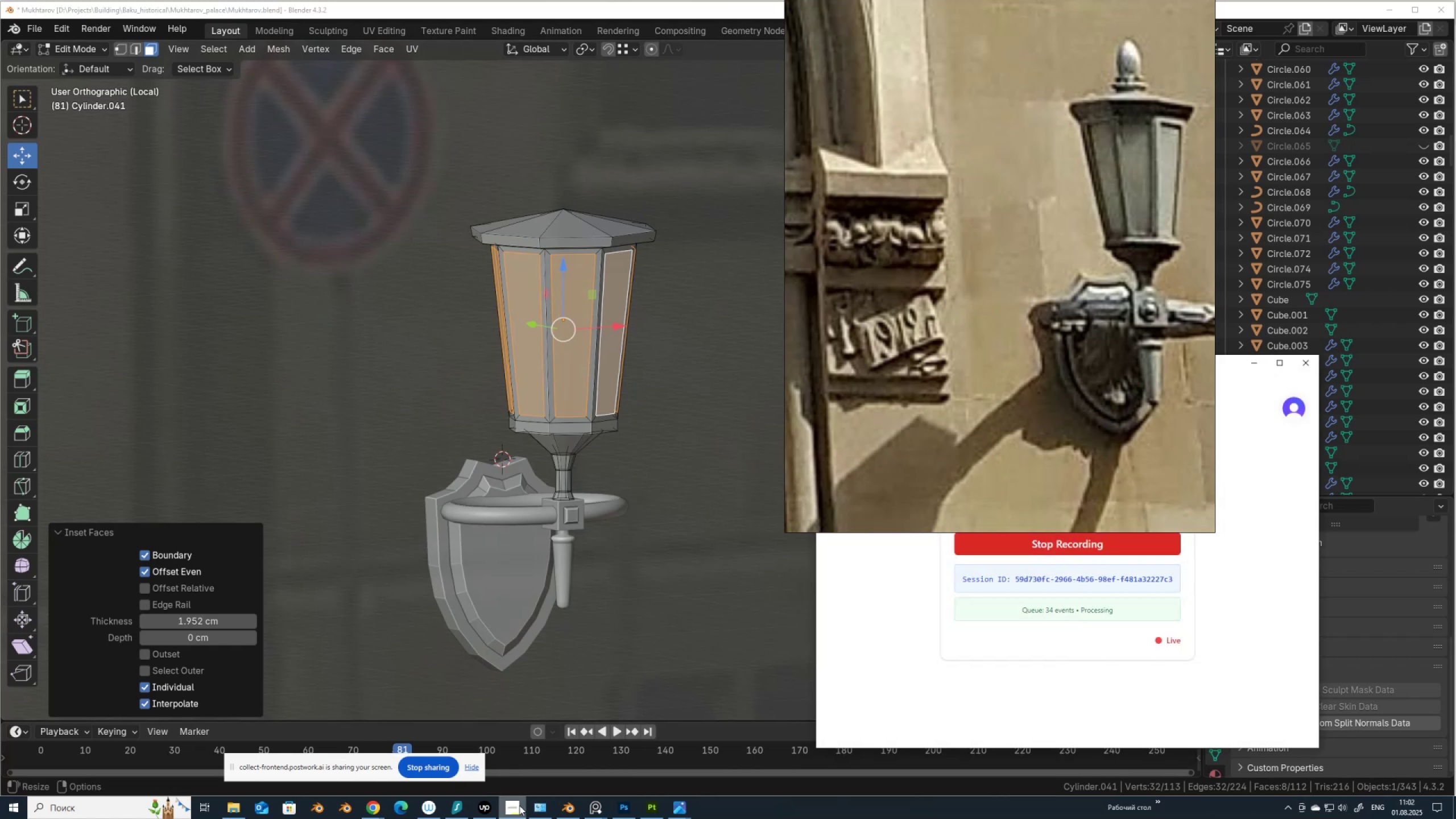 
left_click([519, 805])
 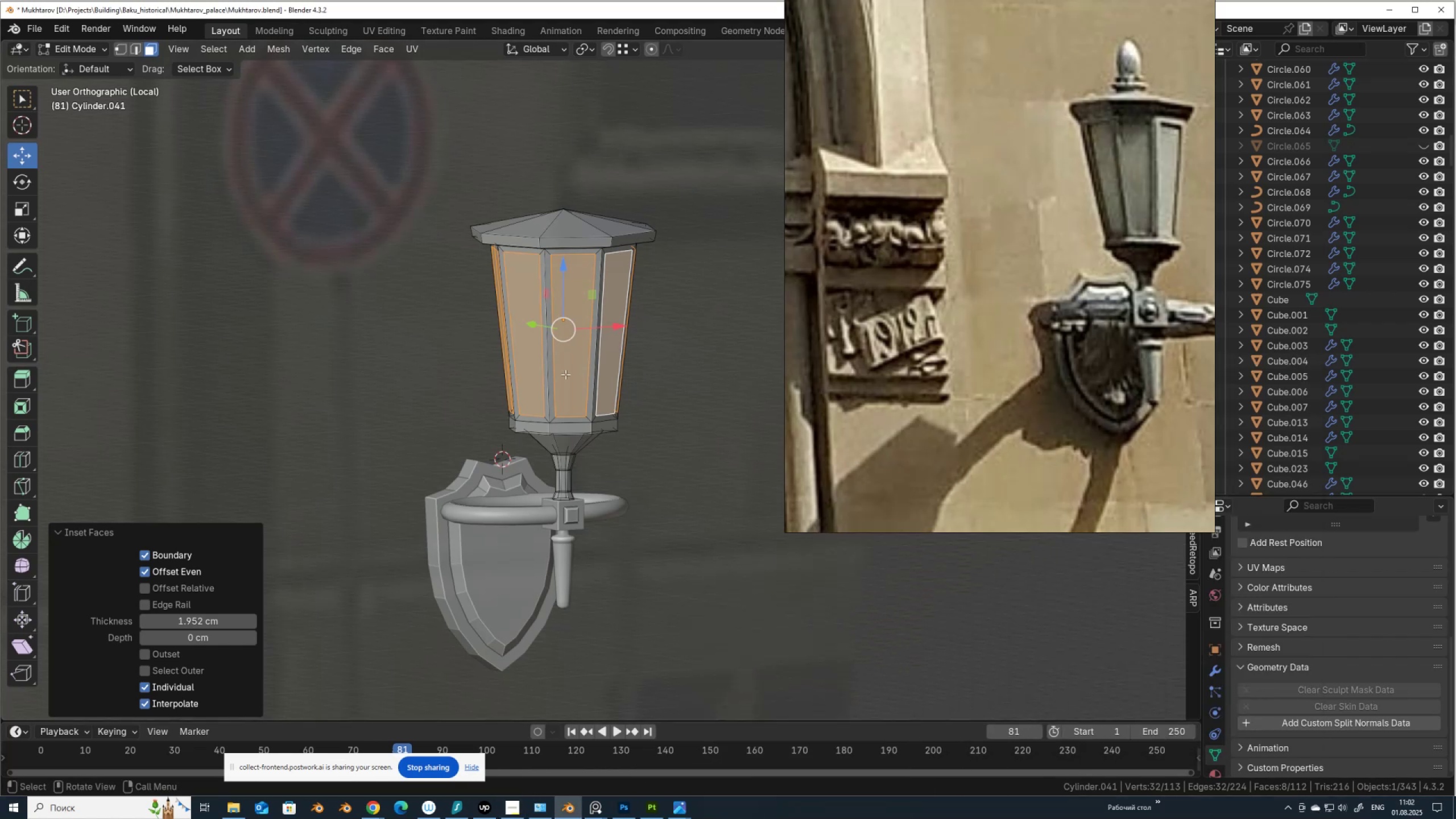 
scroll: coordinate [565, 374], scroll_direction: up, amount: 1.0
 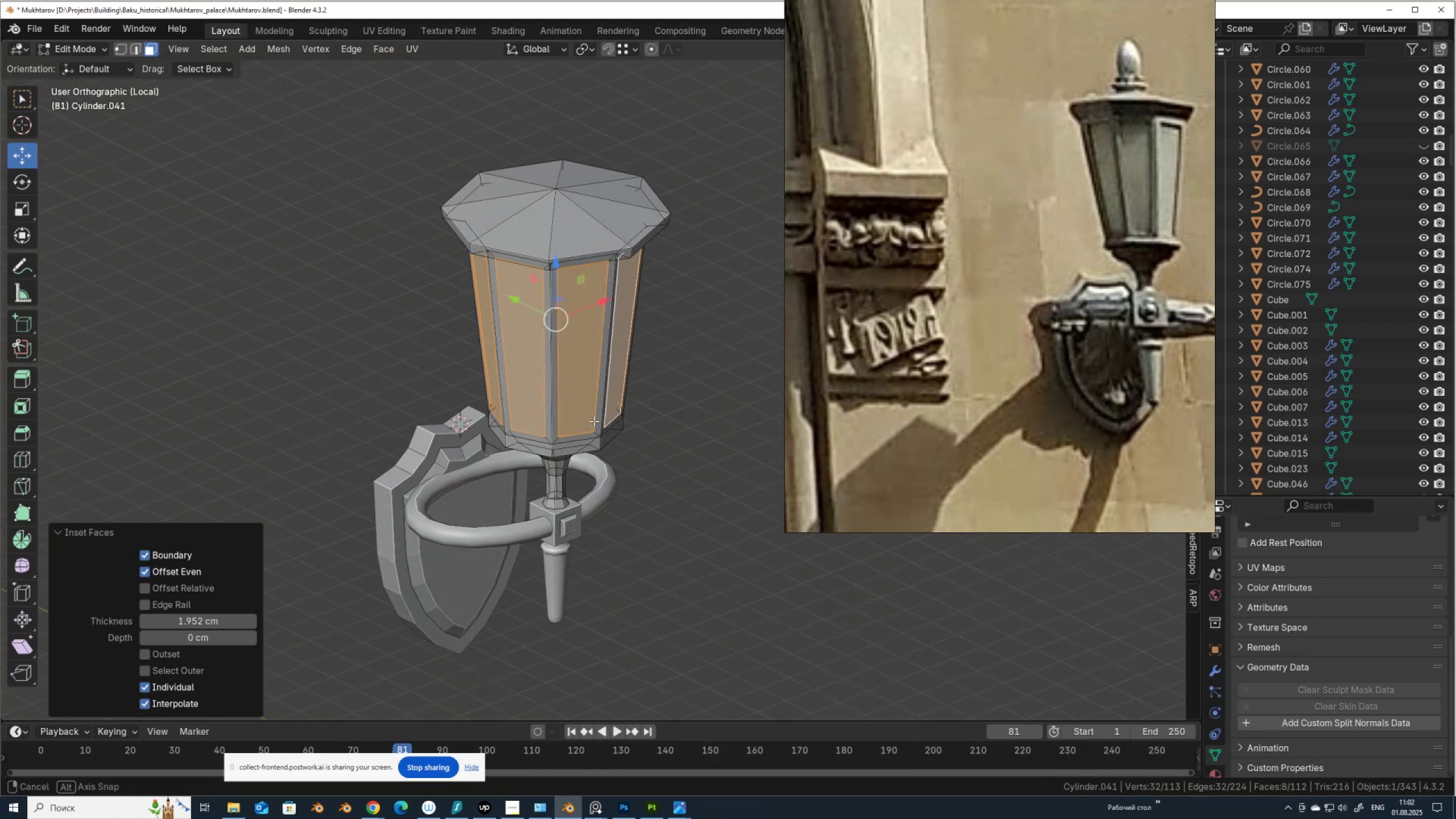 
right_click([601, 419])
 